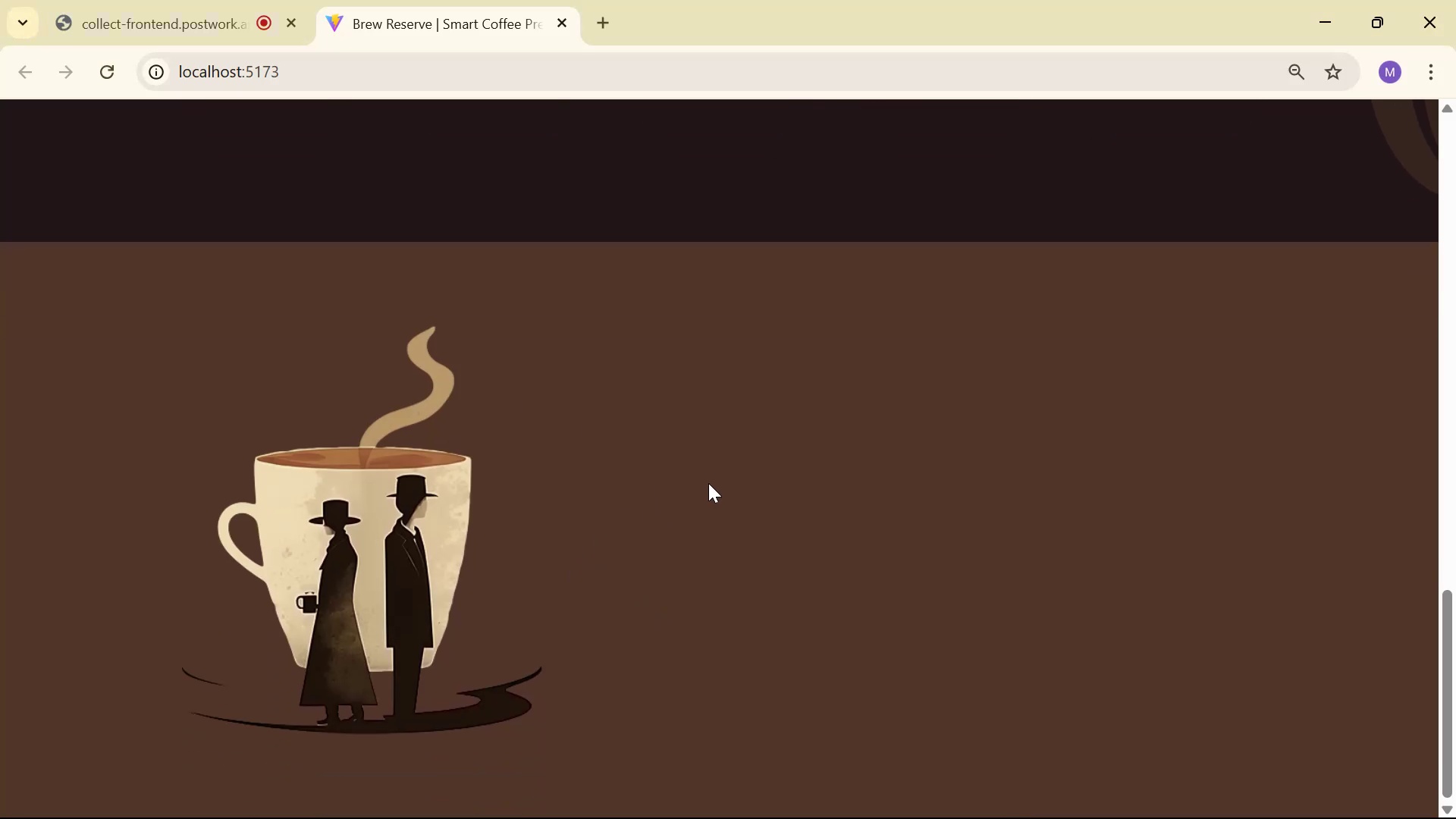 
key(Alt+Tab)
 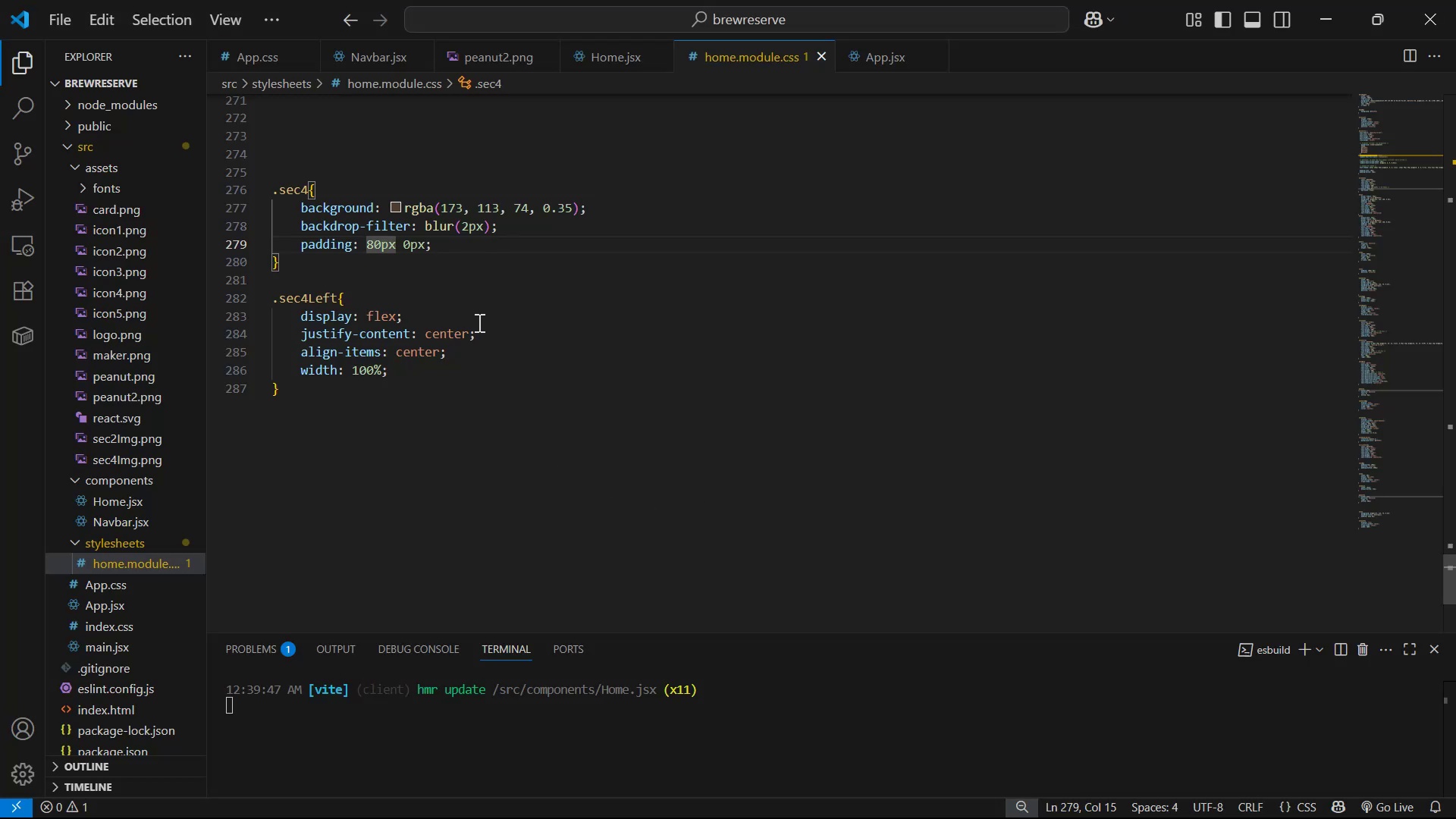 
key(Alt+AltLeft)
 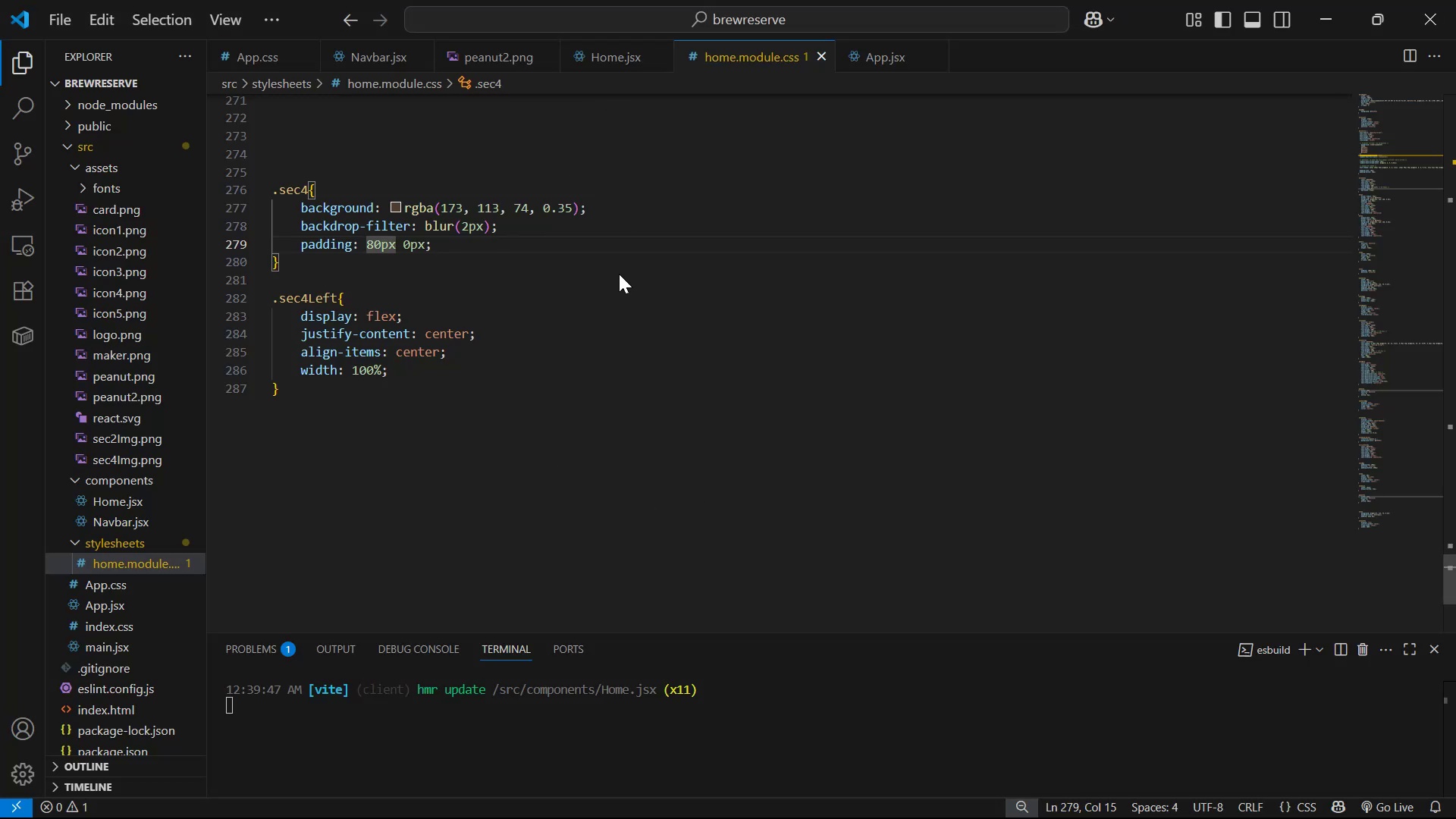 
key(Alt+Tab)
 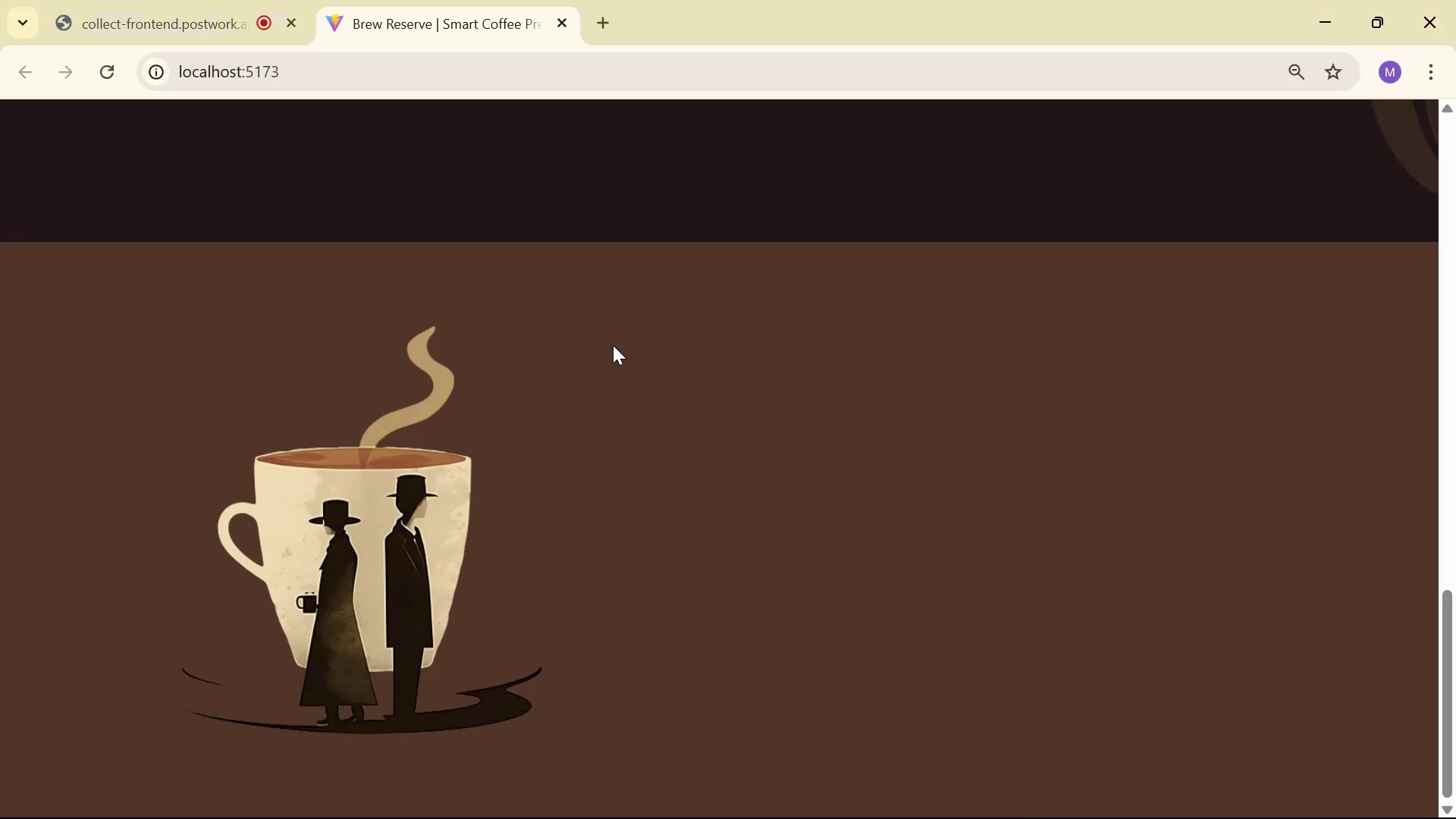 
scroll: coordinate [626, 349], scroll_direction: down, amount: 2.0
 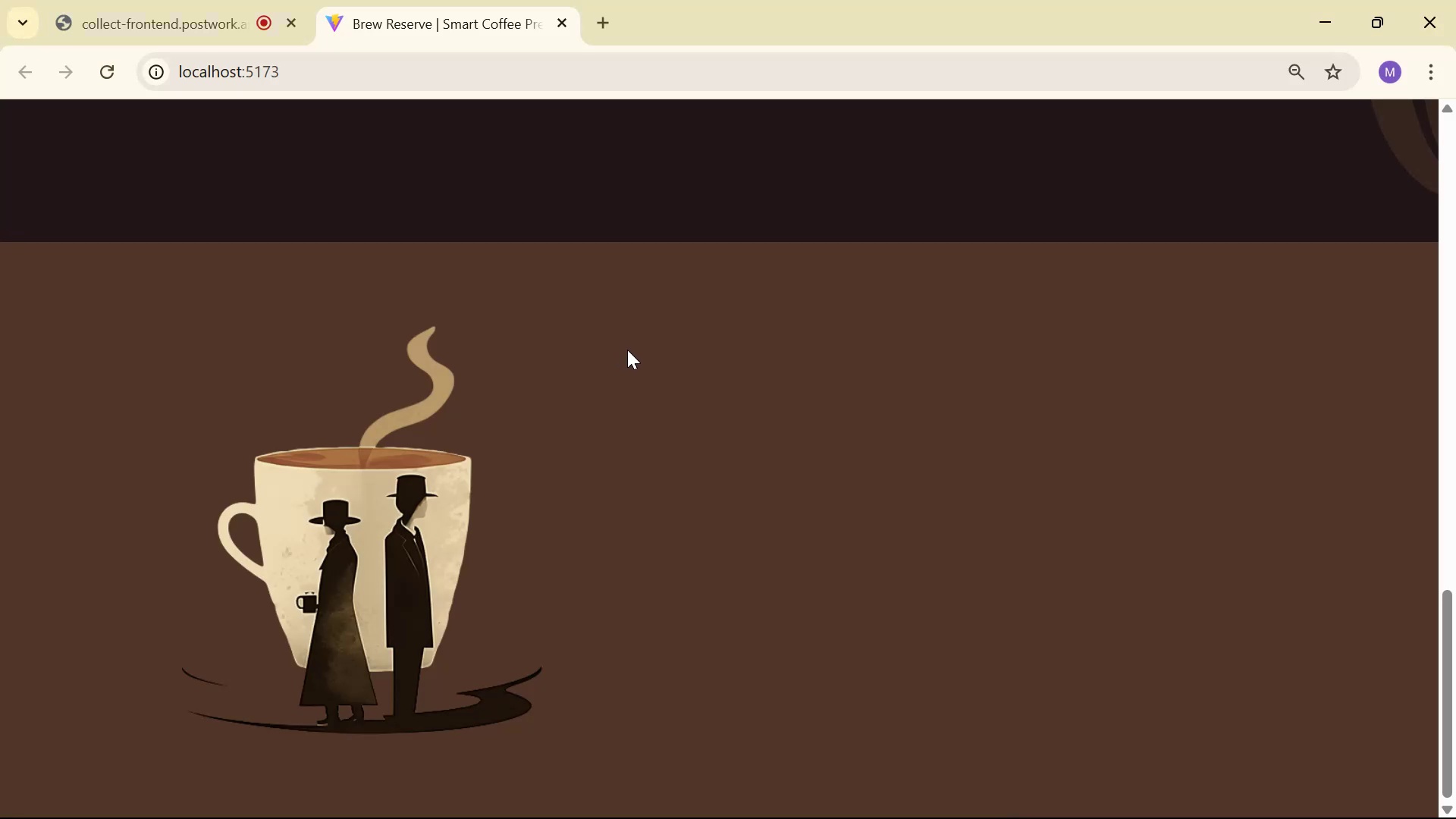 
key(Alt+Tab)
 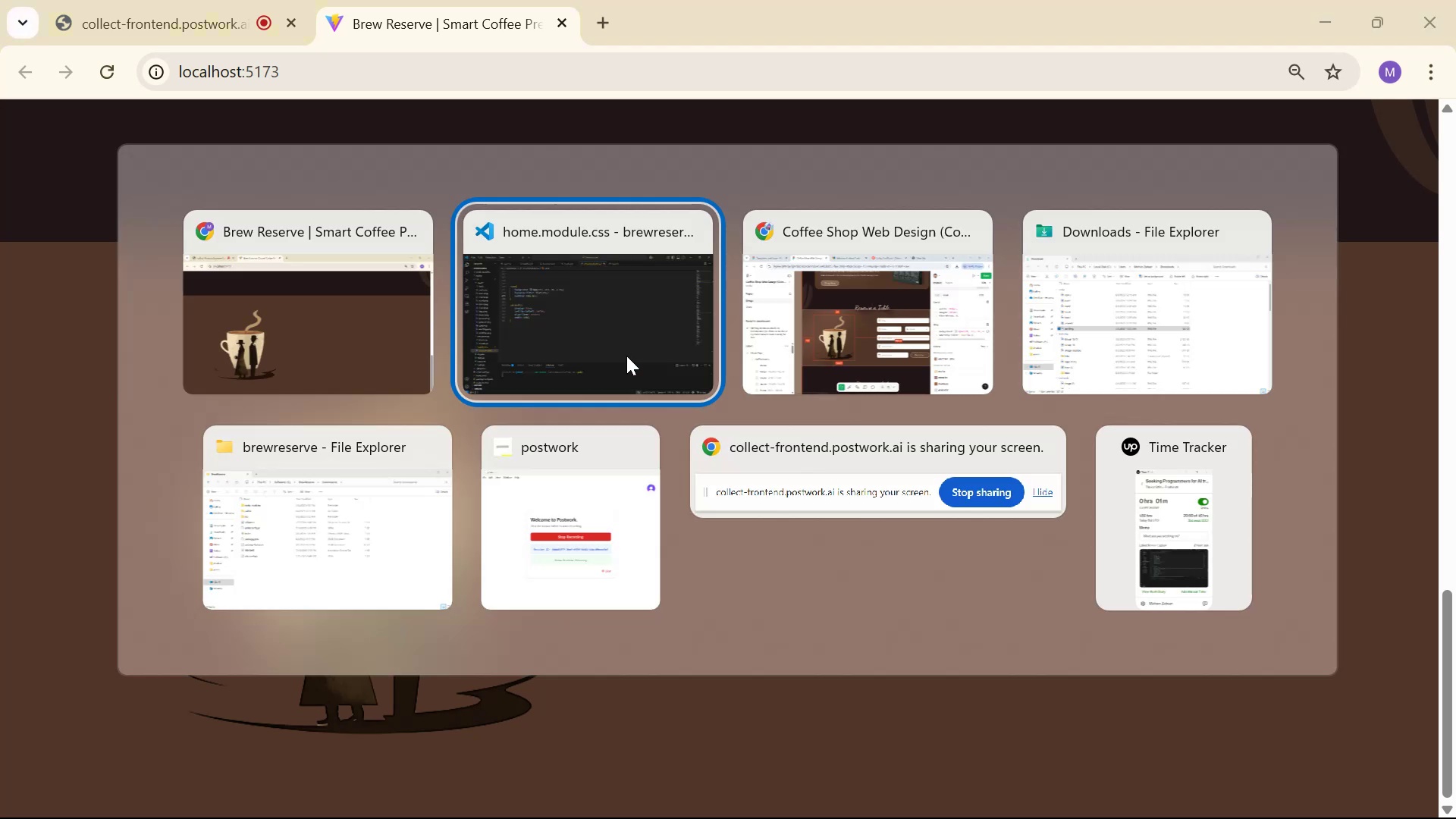 
key(Alt+Tab)
 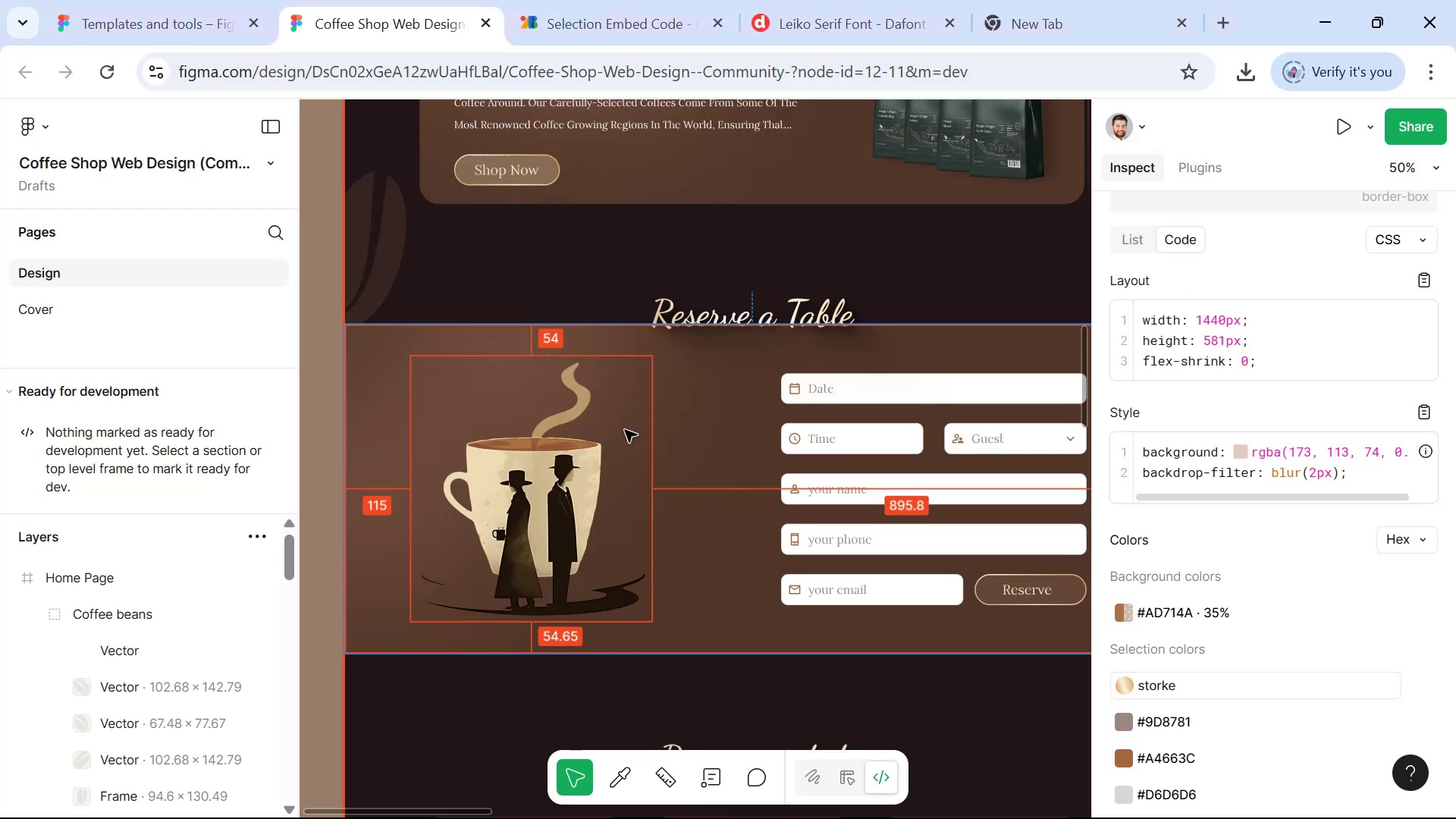 
hold_key(key=ControlLeft, duration=0.92)
 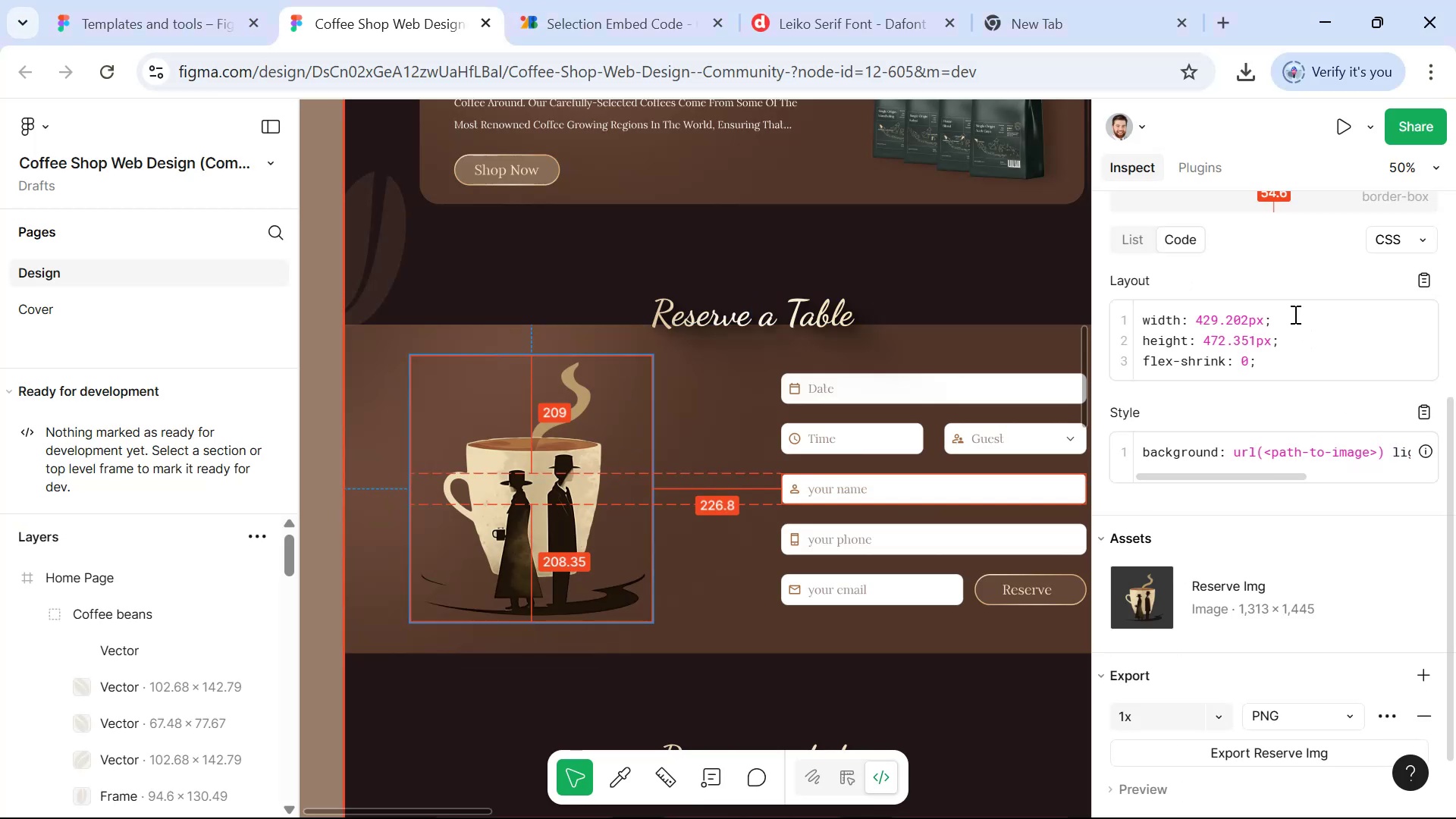 
key(Control+ControlLeft)
 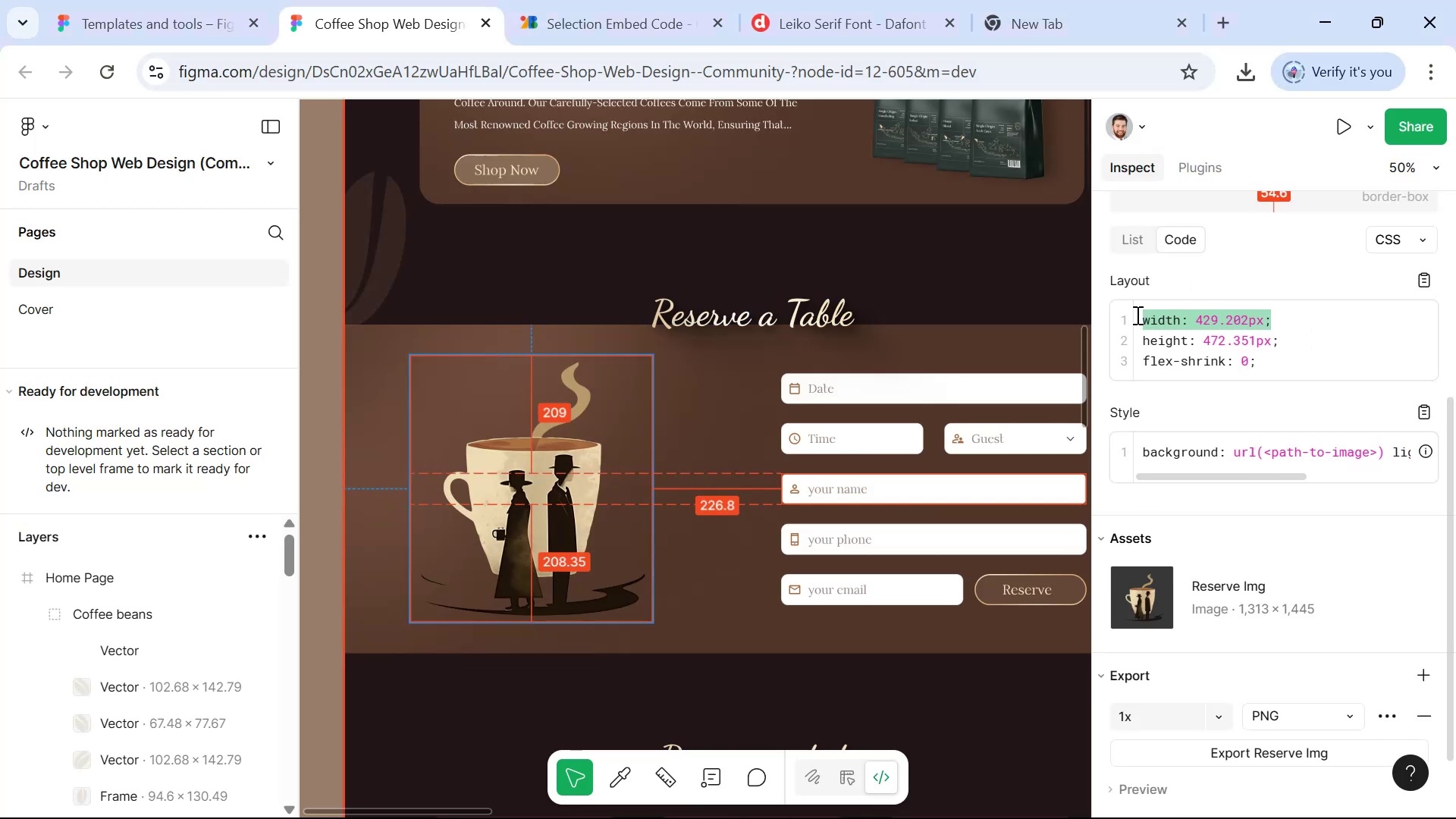 
key(Control+C)
 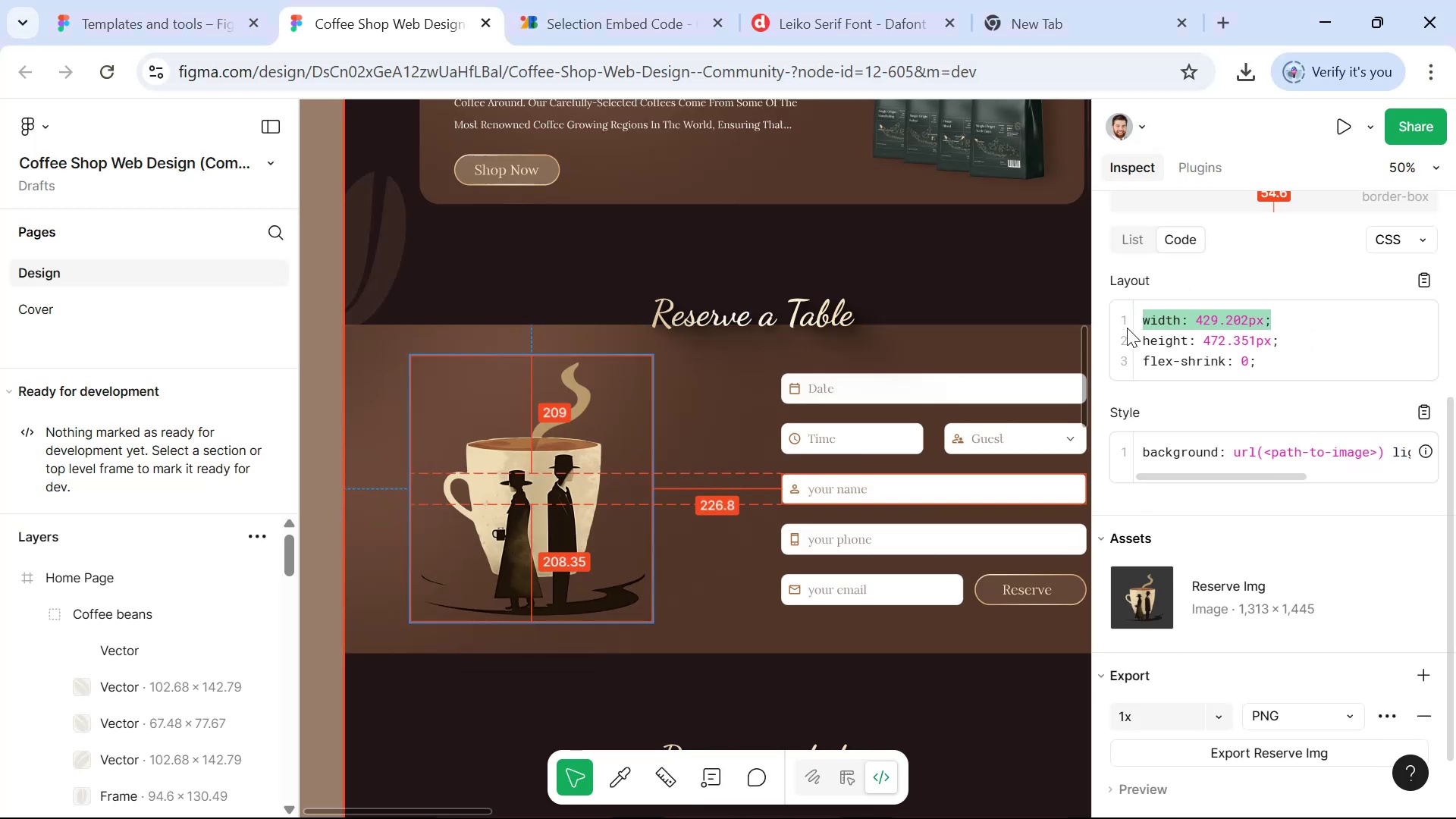 
key(Alt+Tab)
 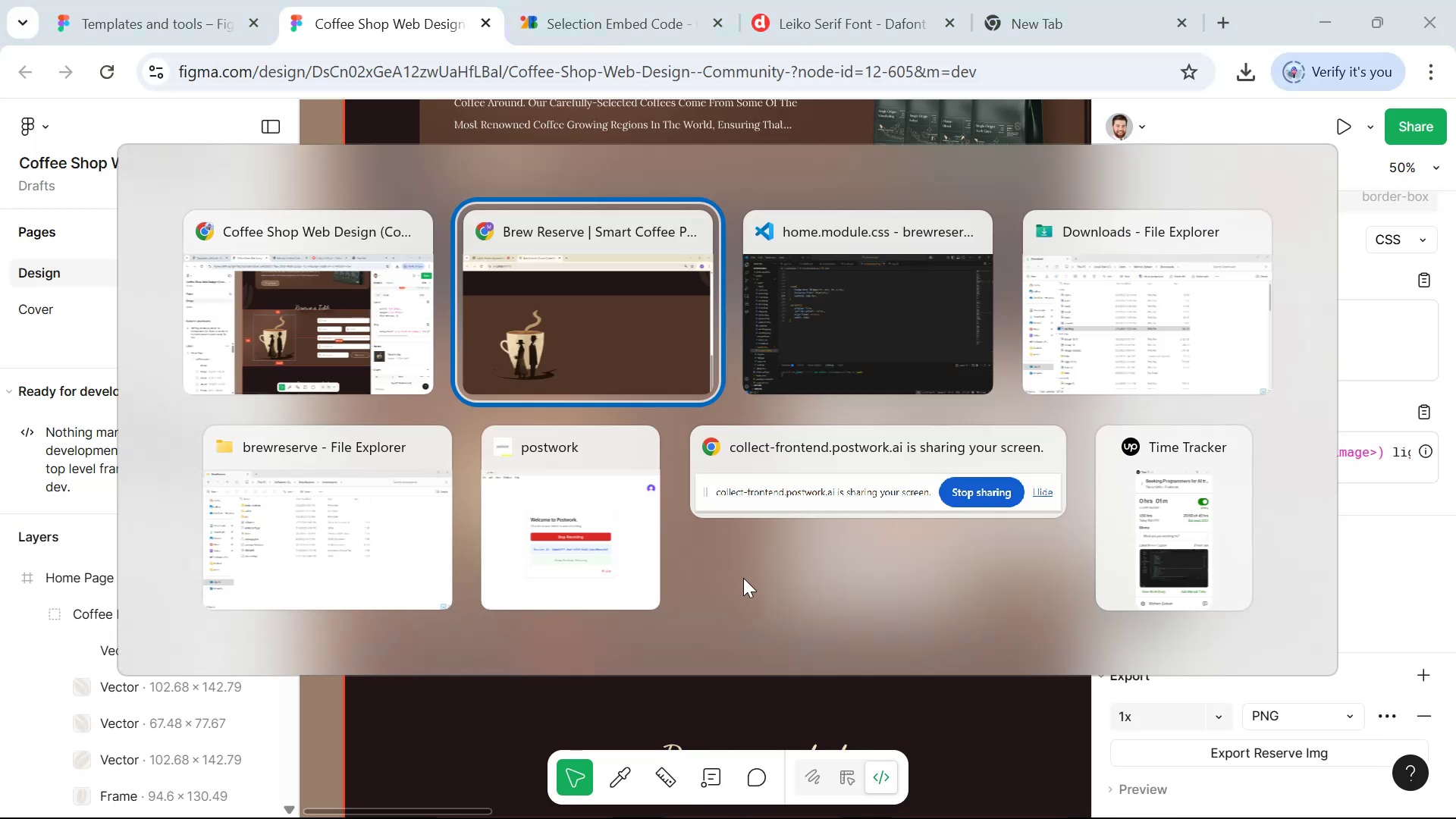 
key(Alt+Tab)
 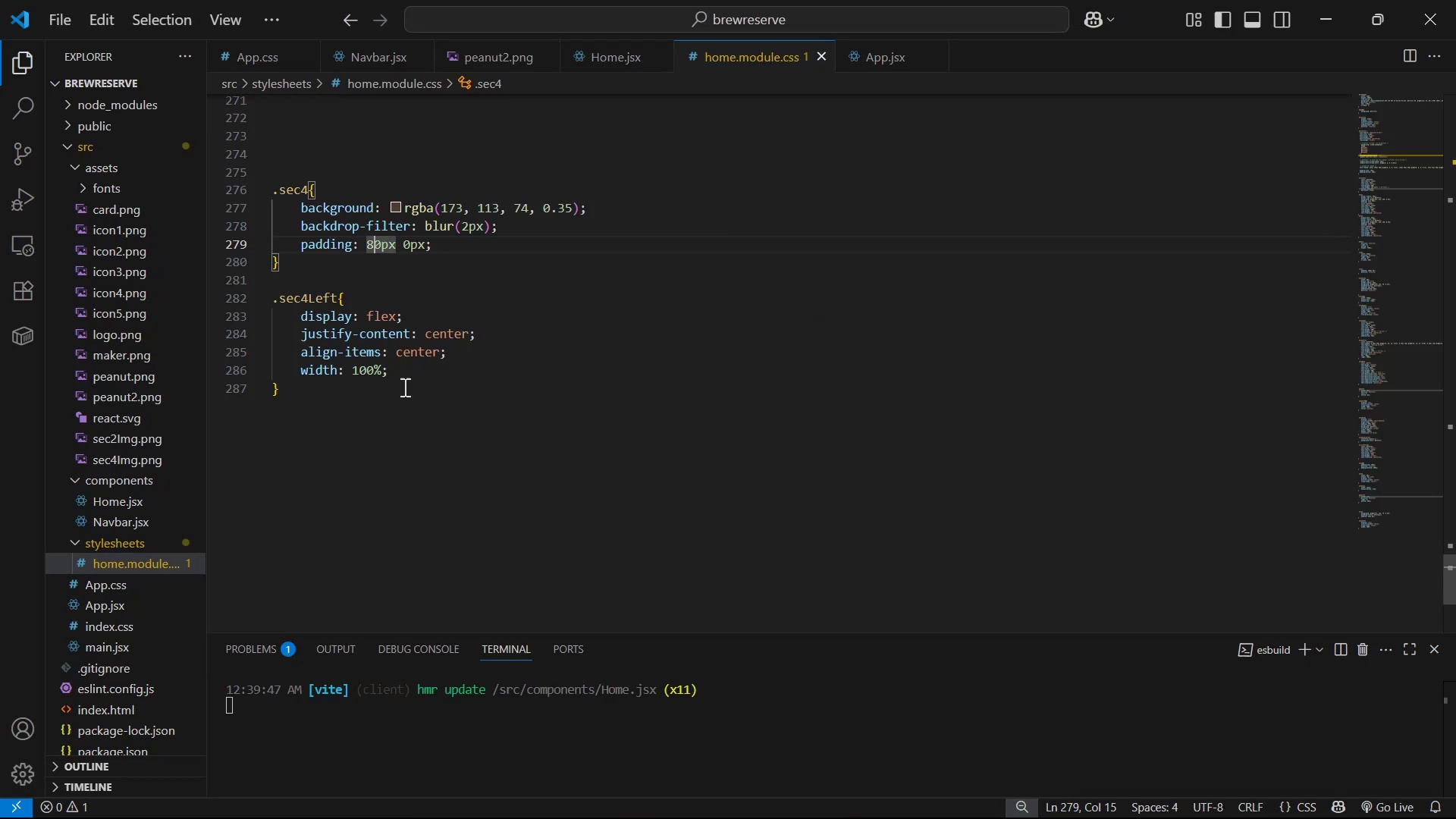 
left_click([335, 382])
 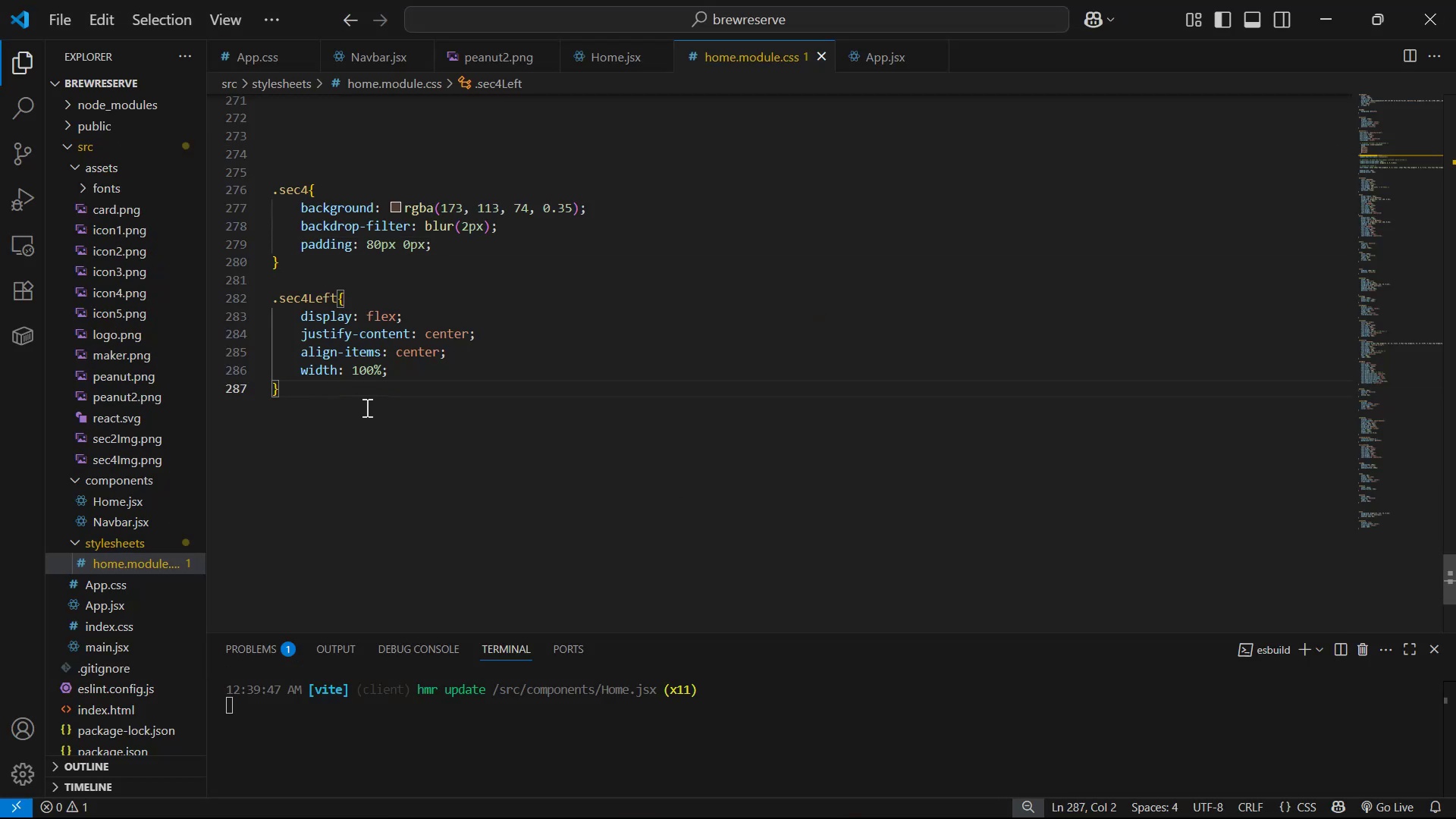 
key(Enter)
 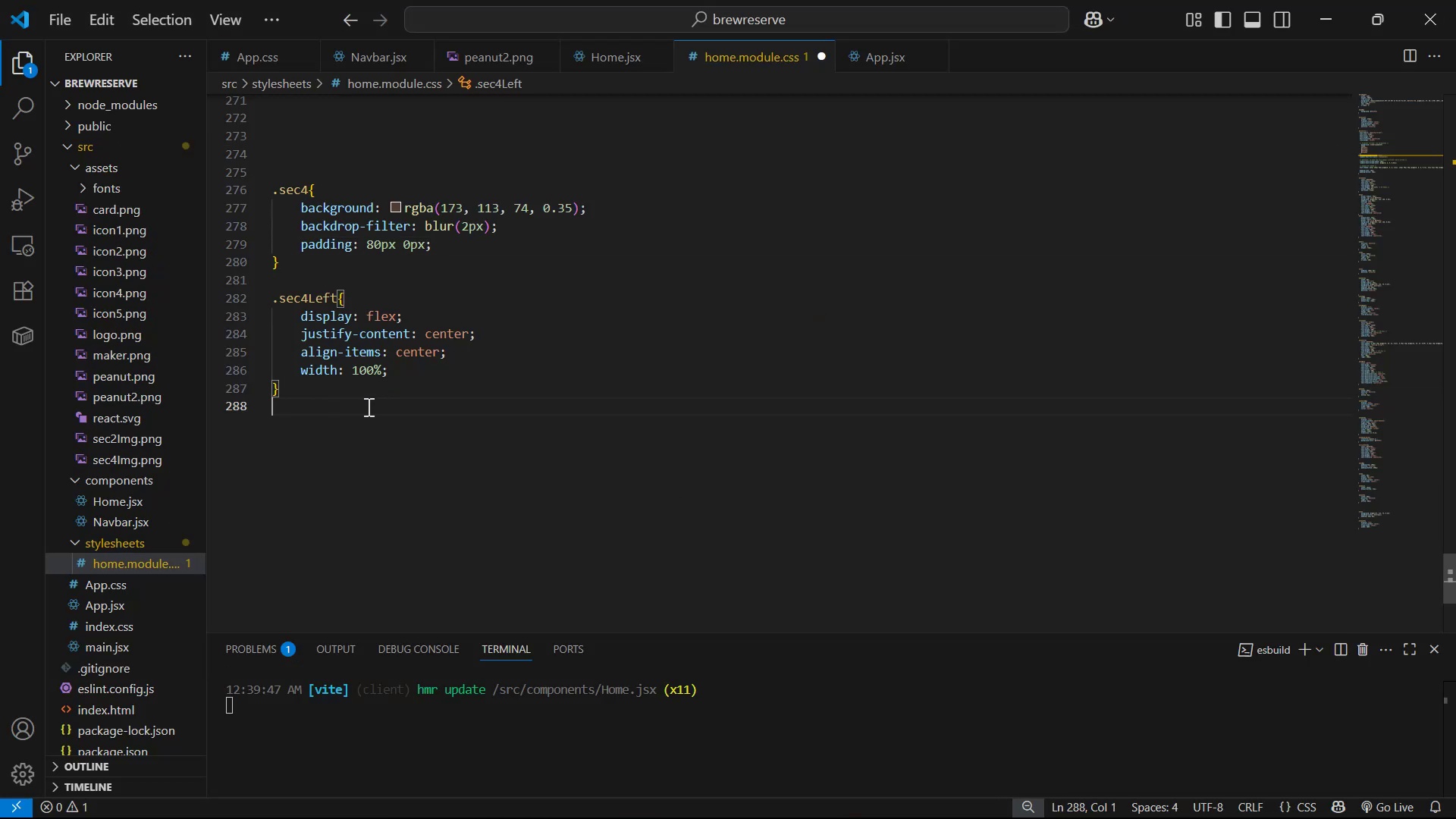 
key(Enter)
 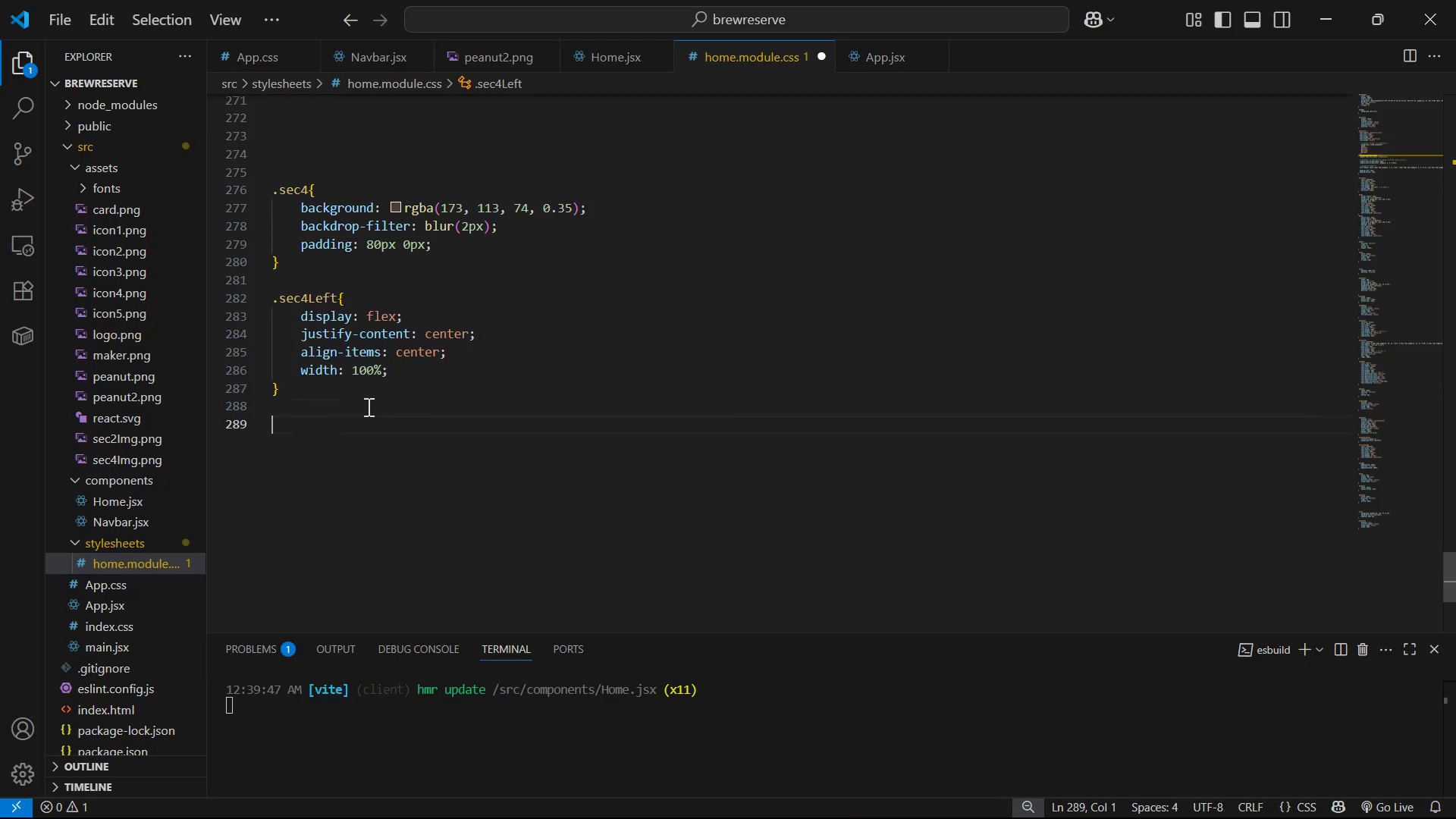 
type(.sec4Img{)
 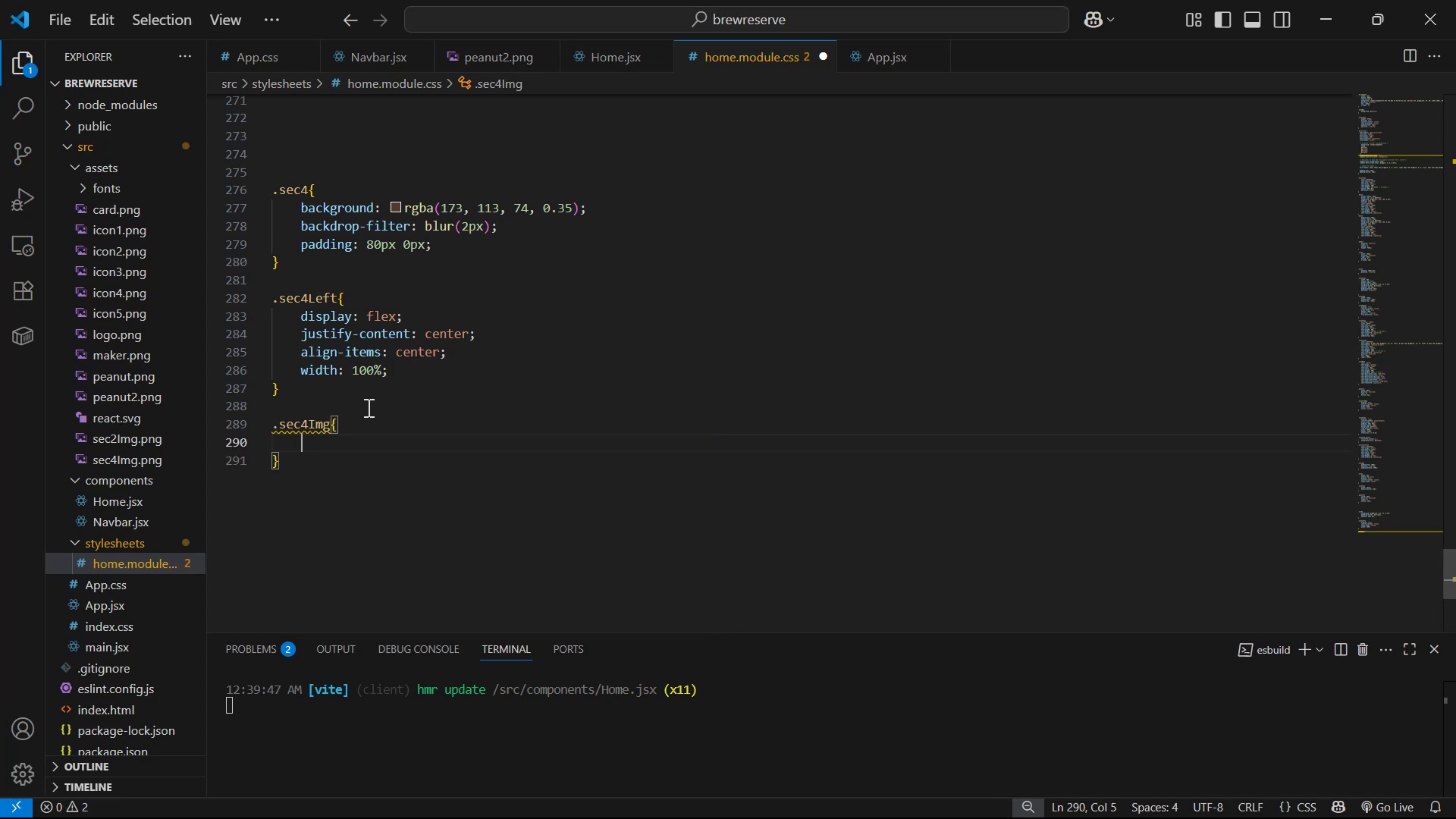 
key(Shift+Enter)
 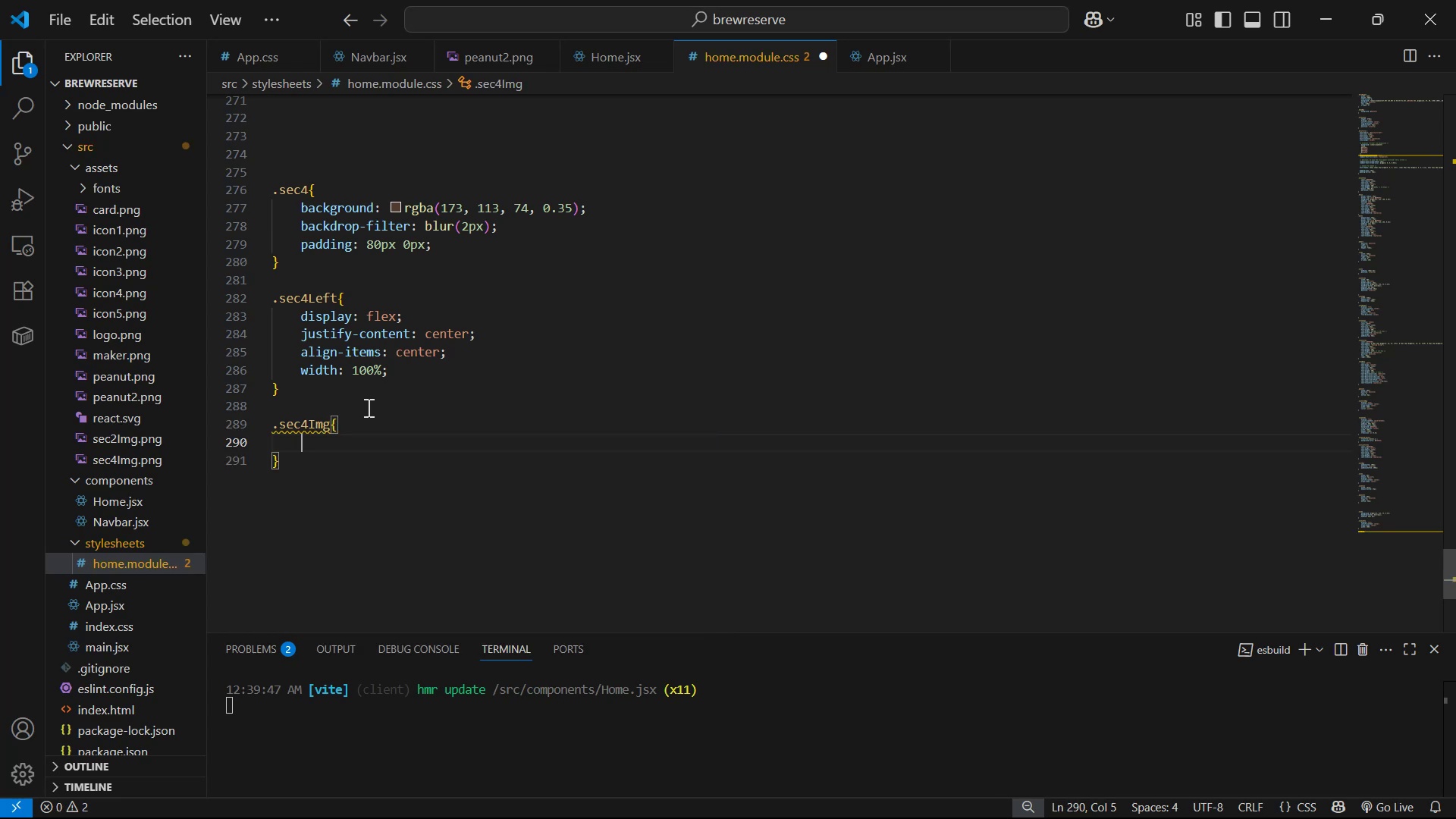 
key(Control+V)
 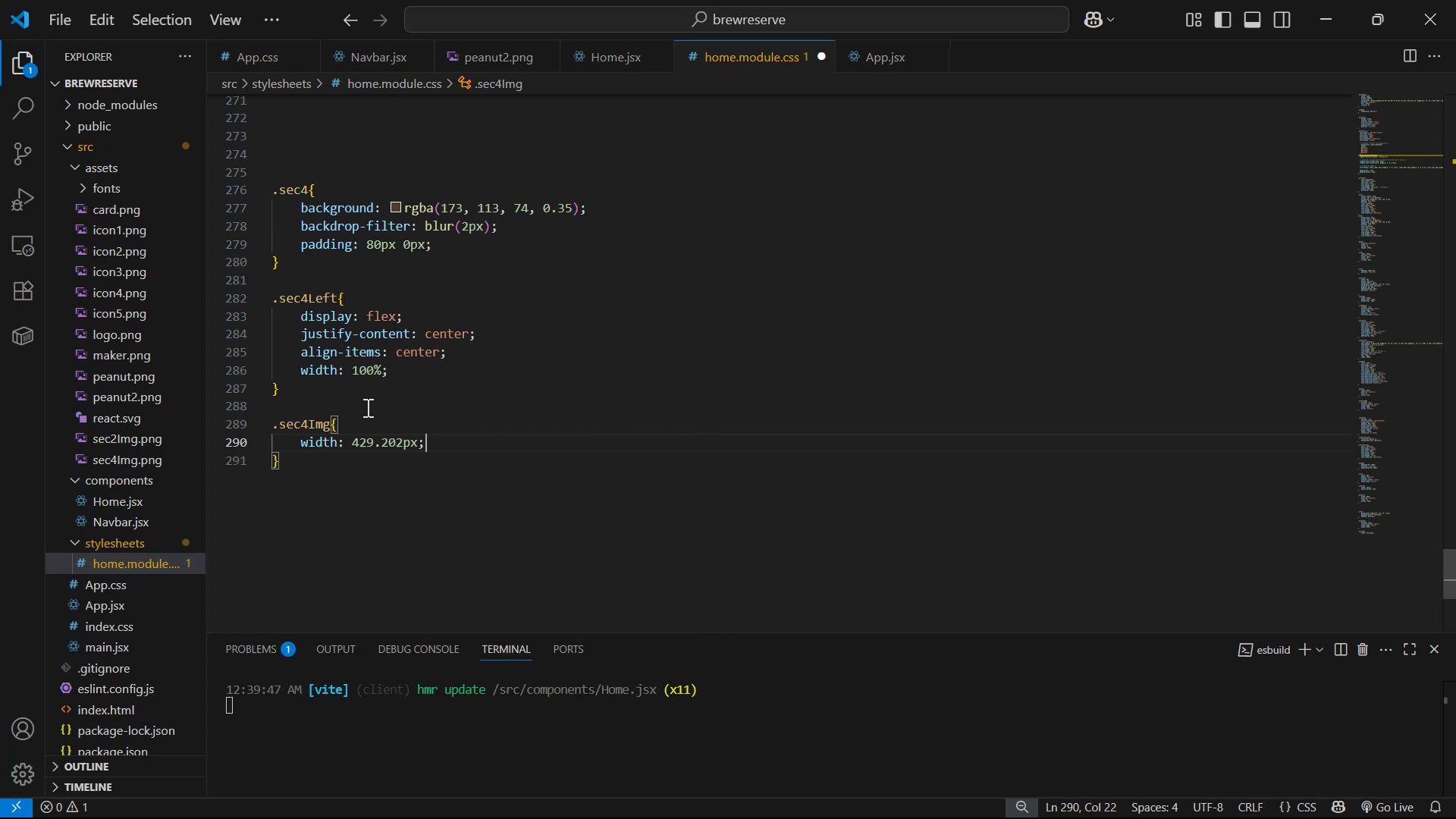 
key(ArrowLeft)
 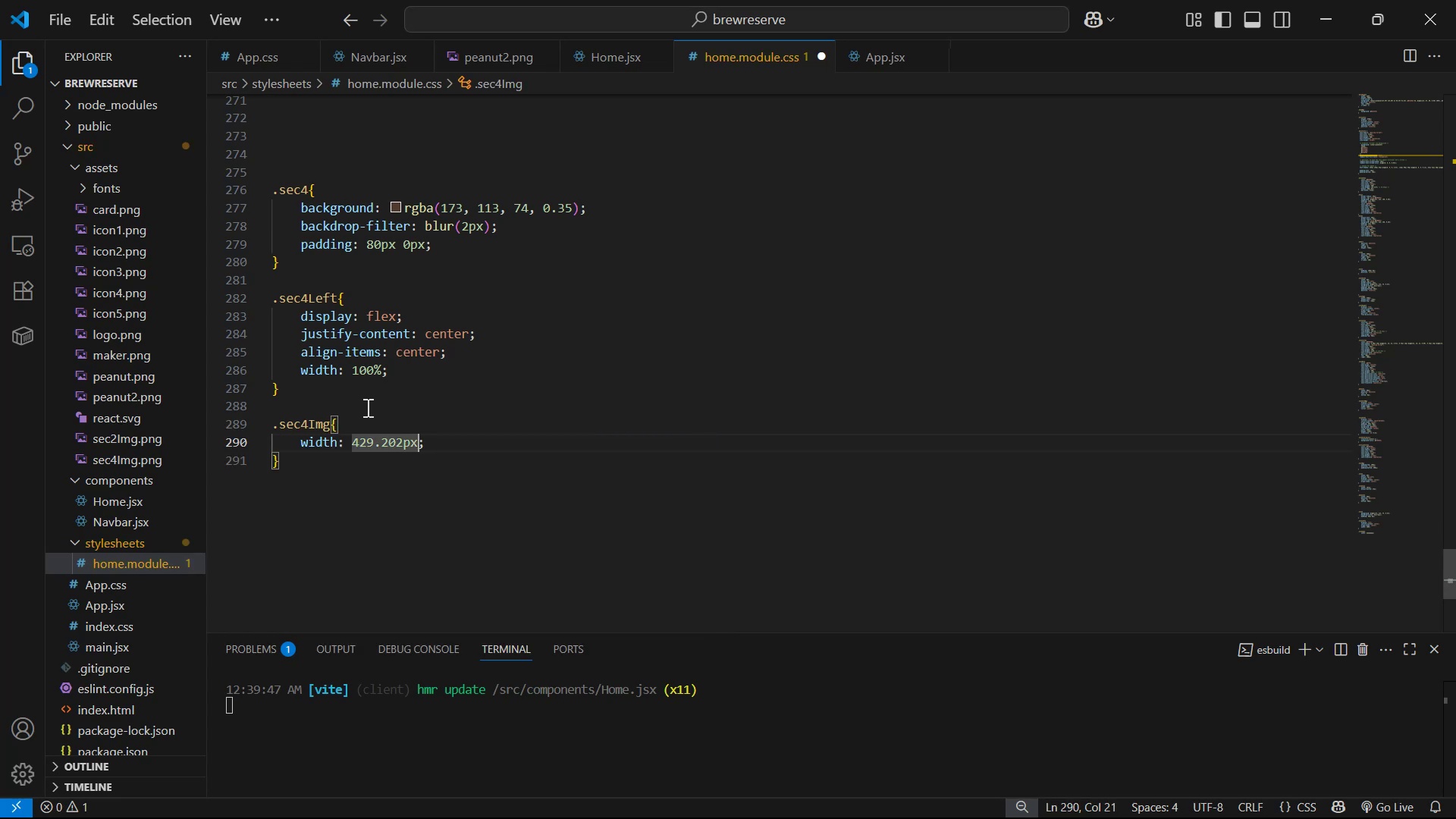 
key(ArrowLeft)
 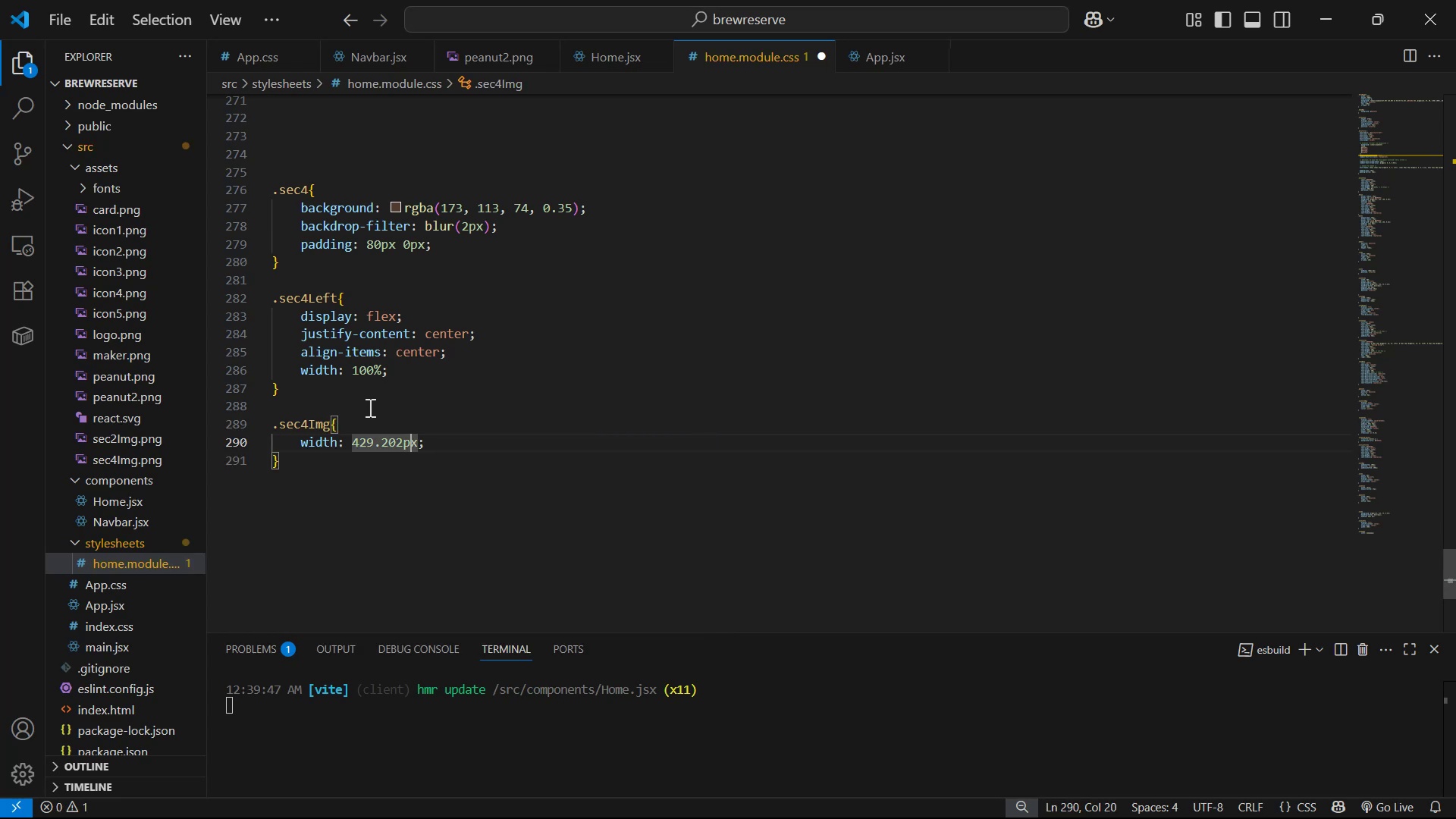 
key(ArrowLeft)
 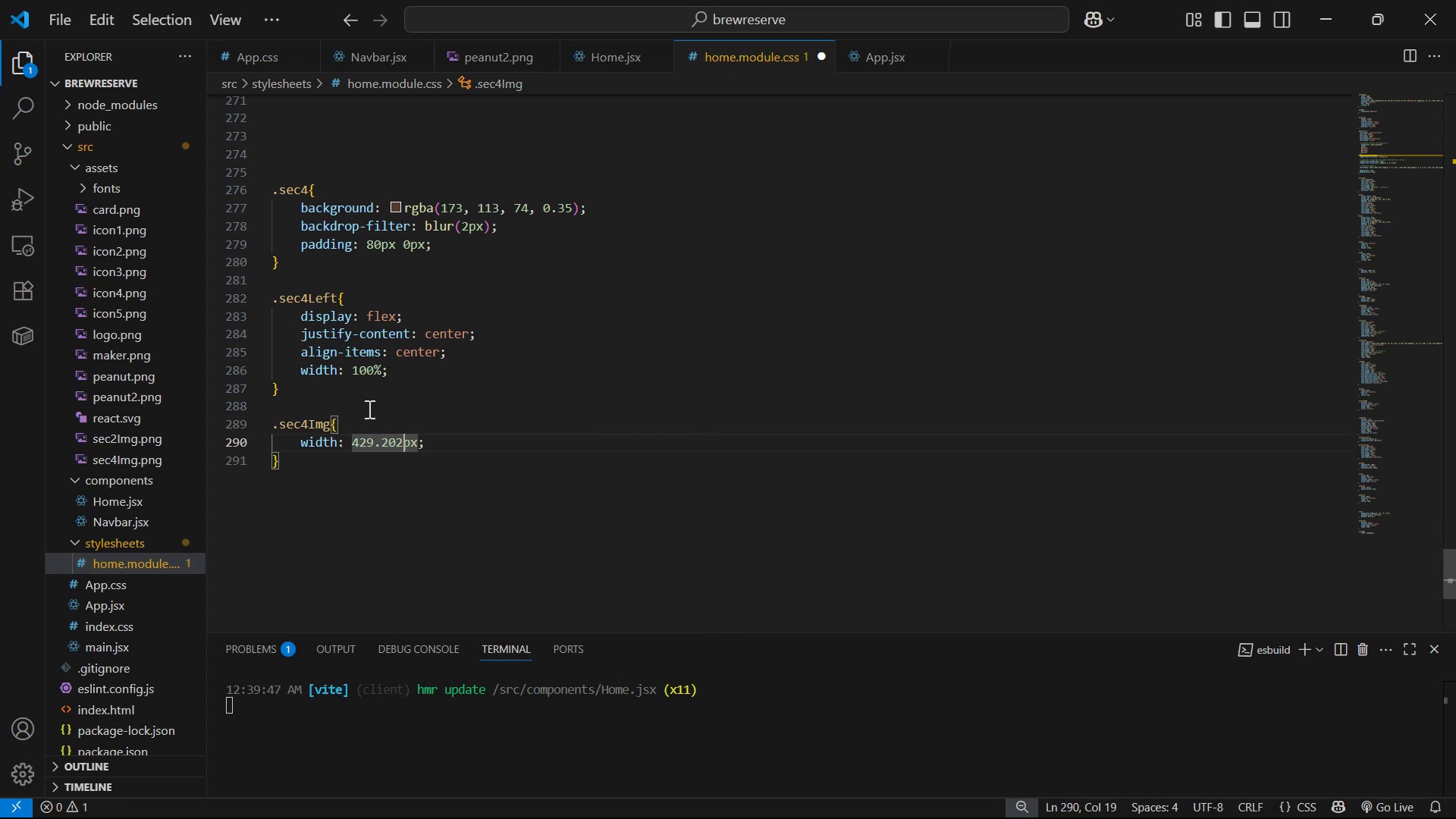 
key(Backspace)
 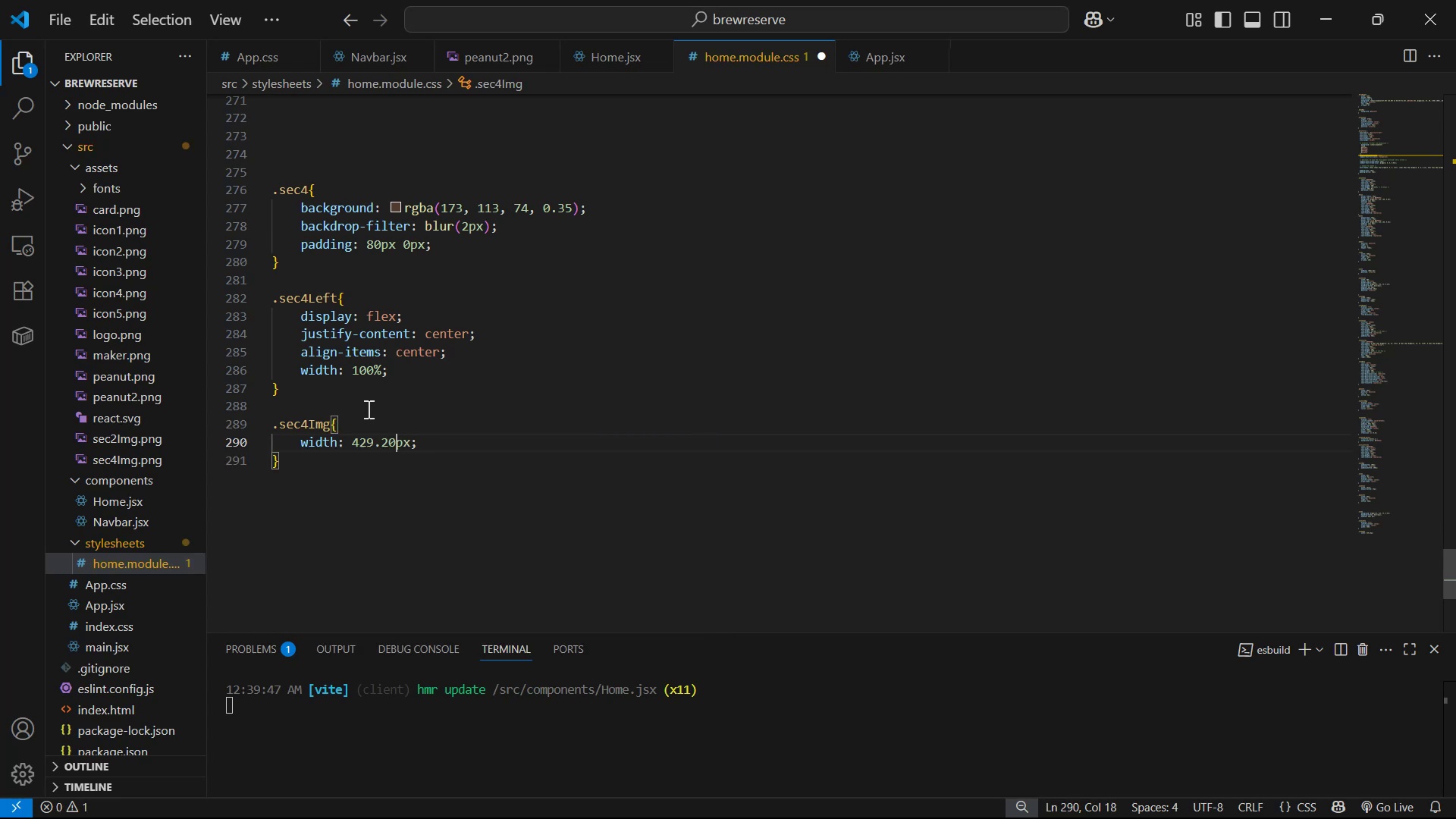 
key(Backspace)
 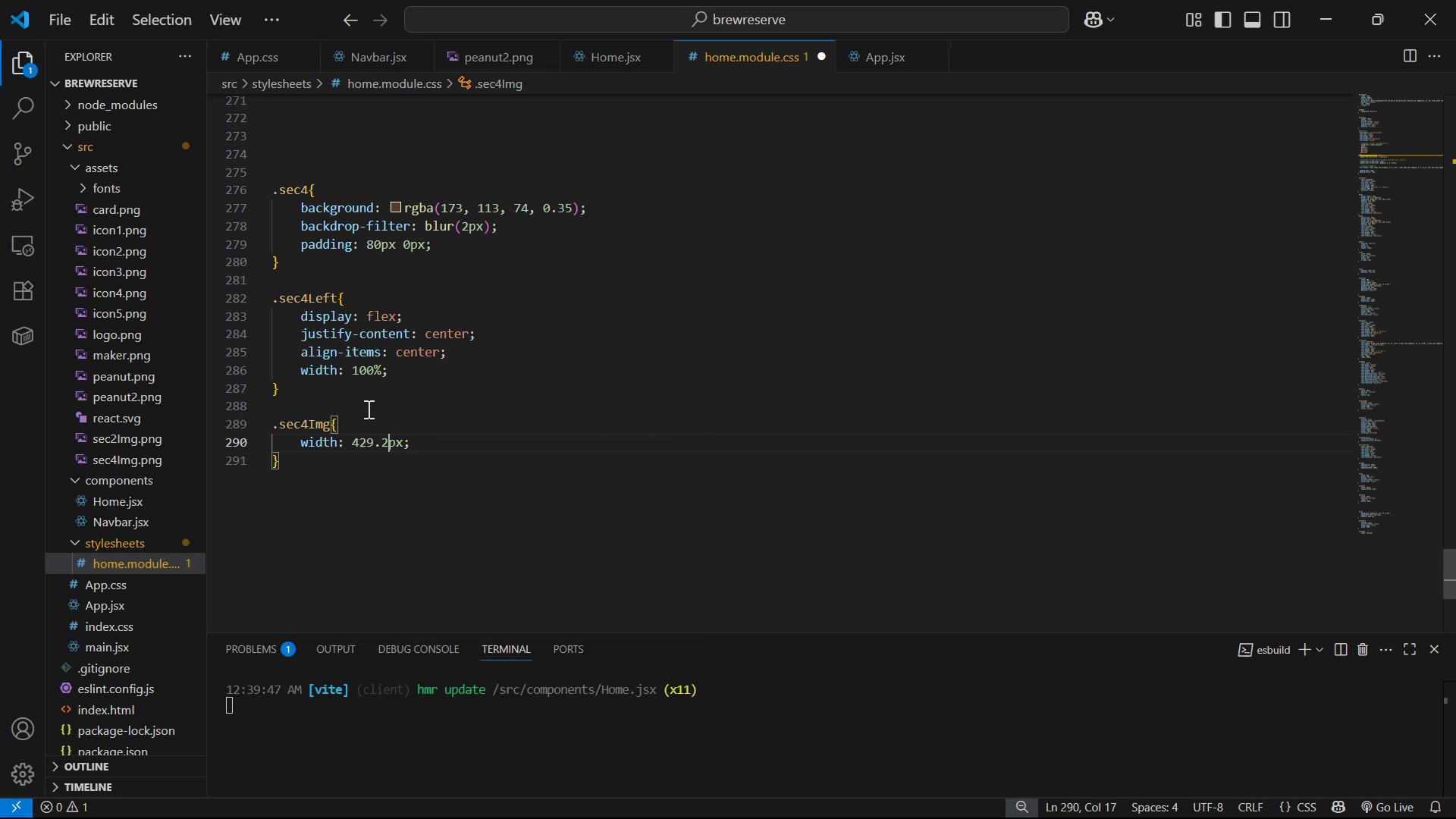 
key(Backspace)
 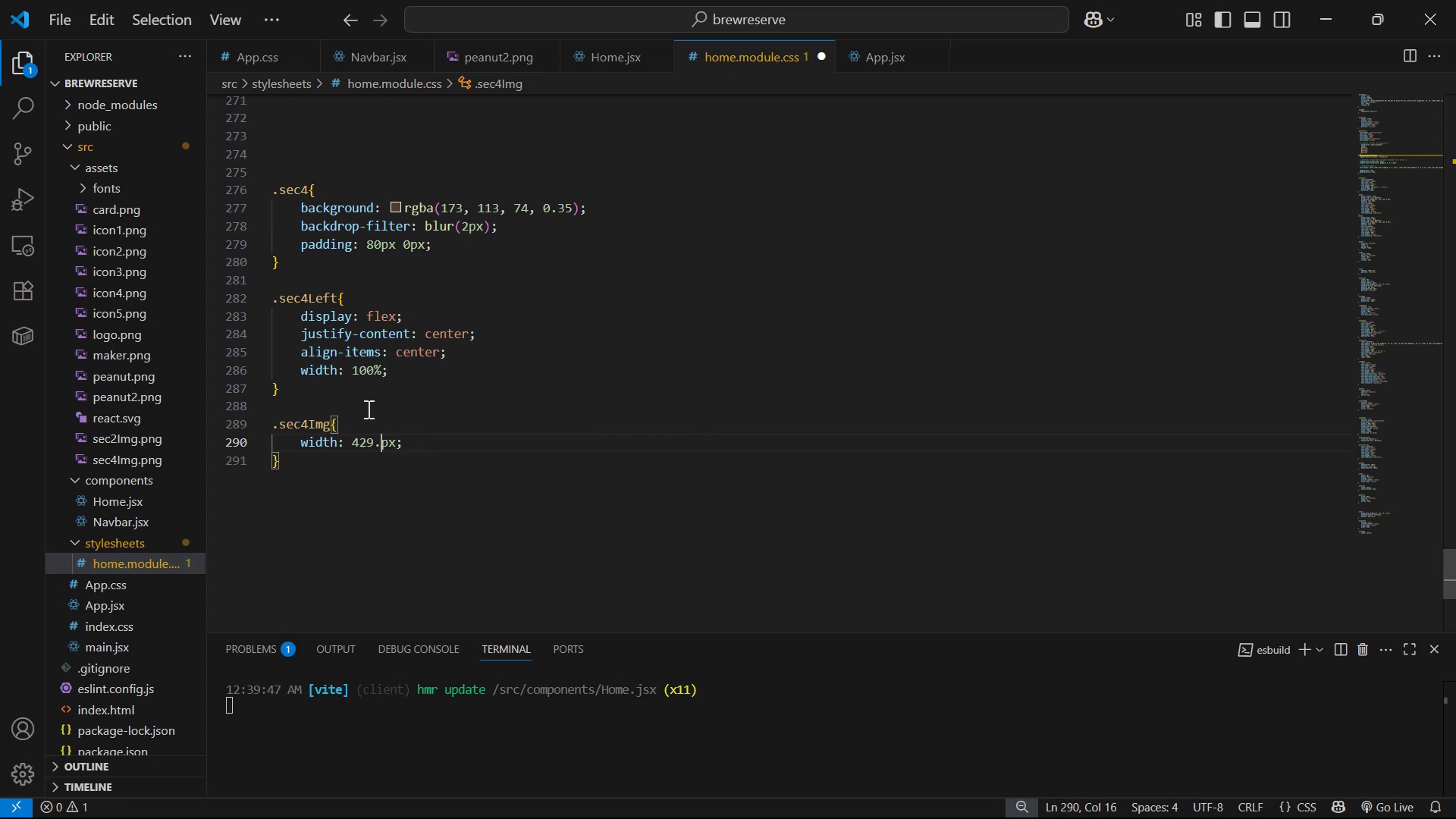 
key(Backspace)
 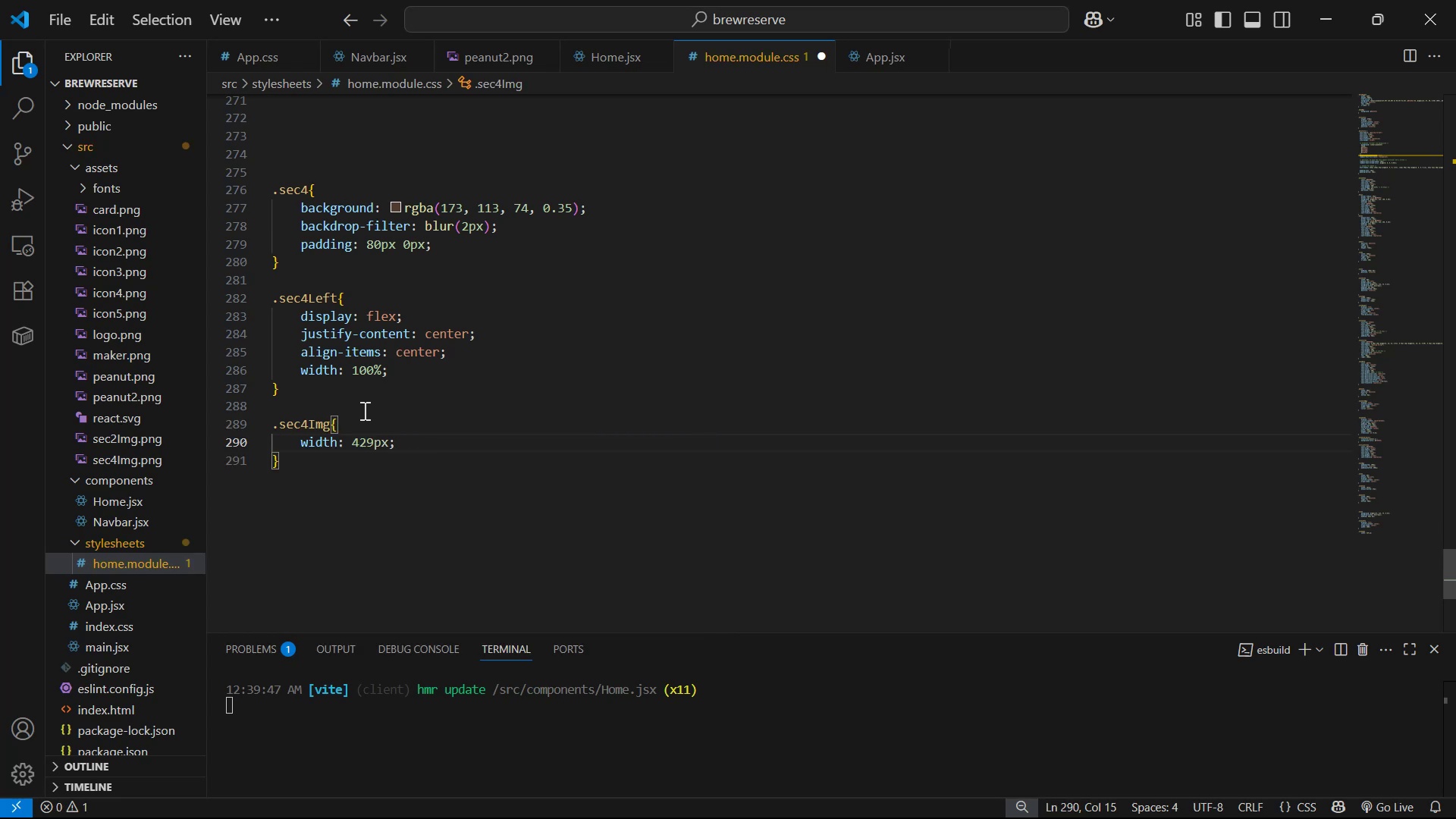 
key(Backspace)
 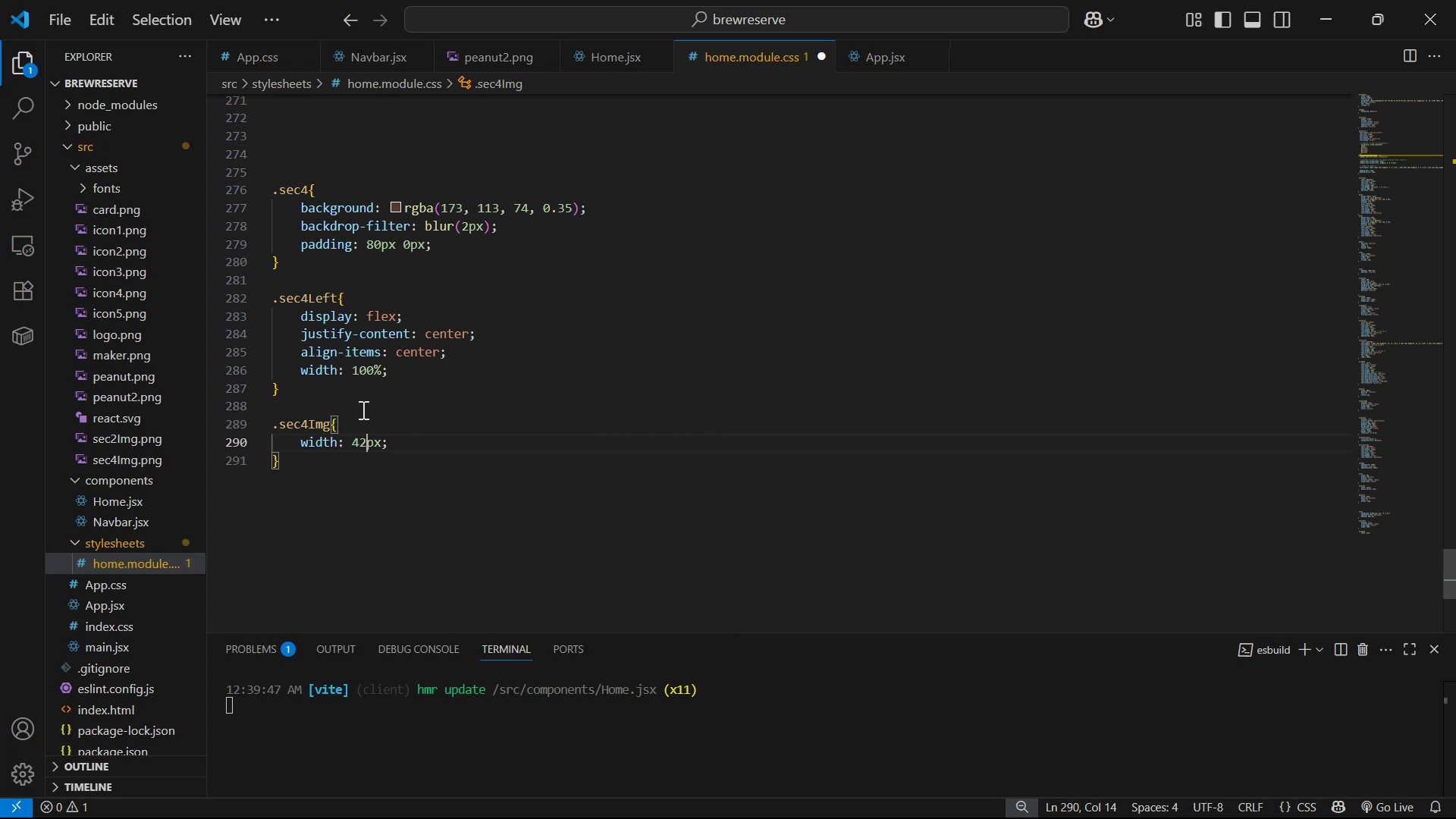 
key(5)
 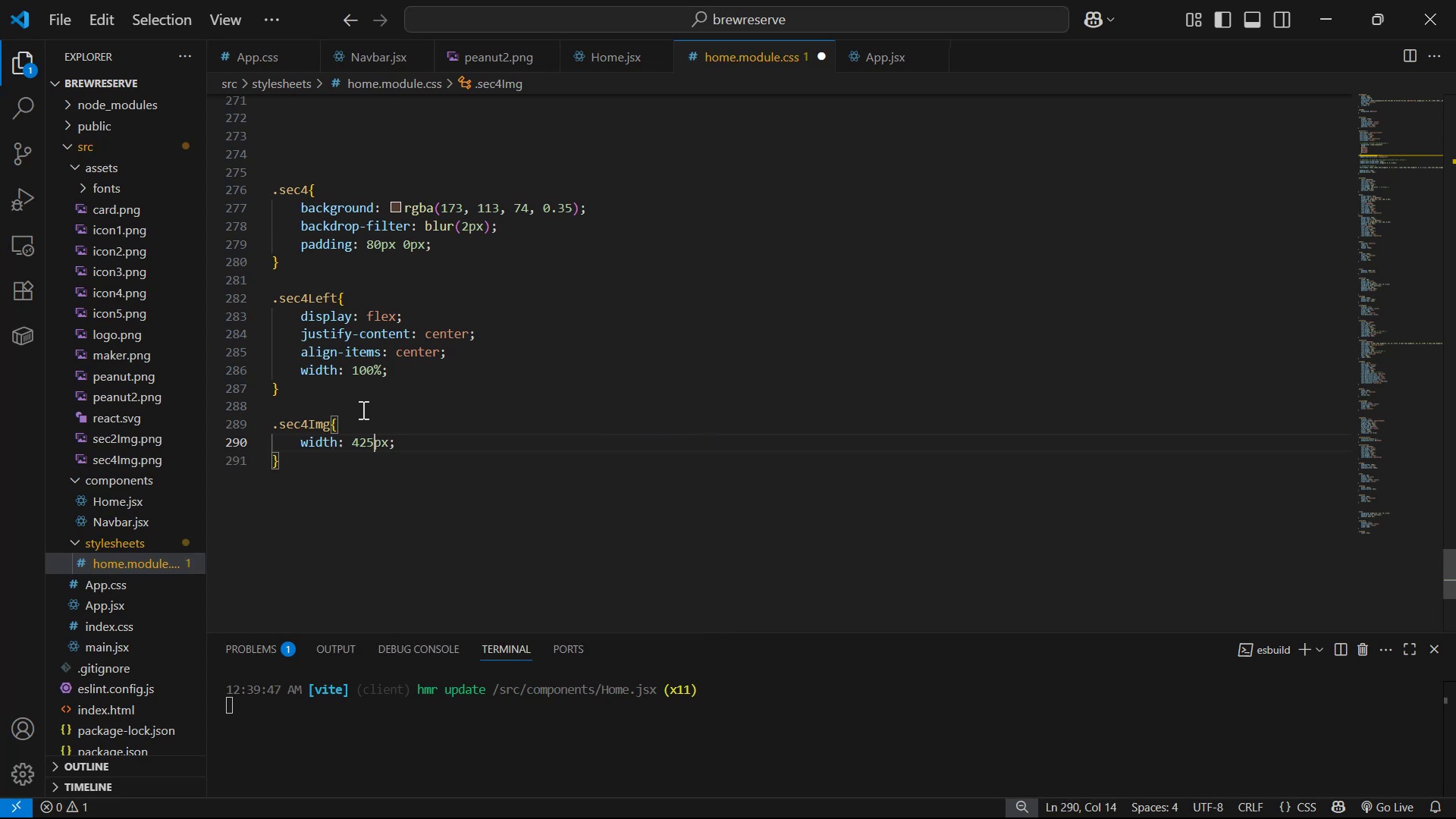 
key(Control+S)
 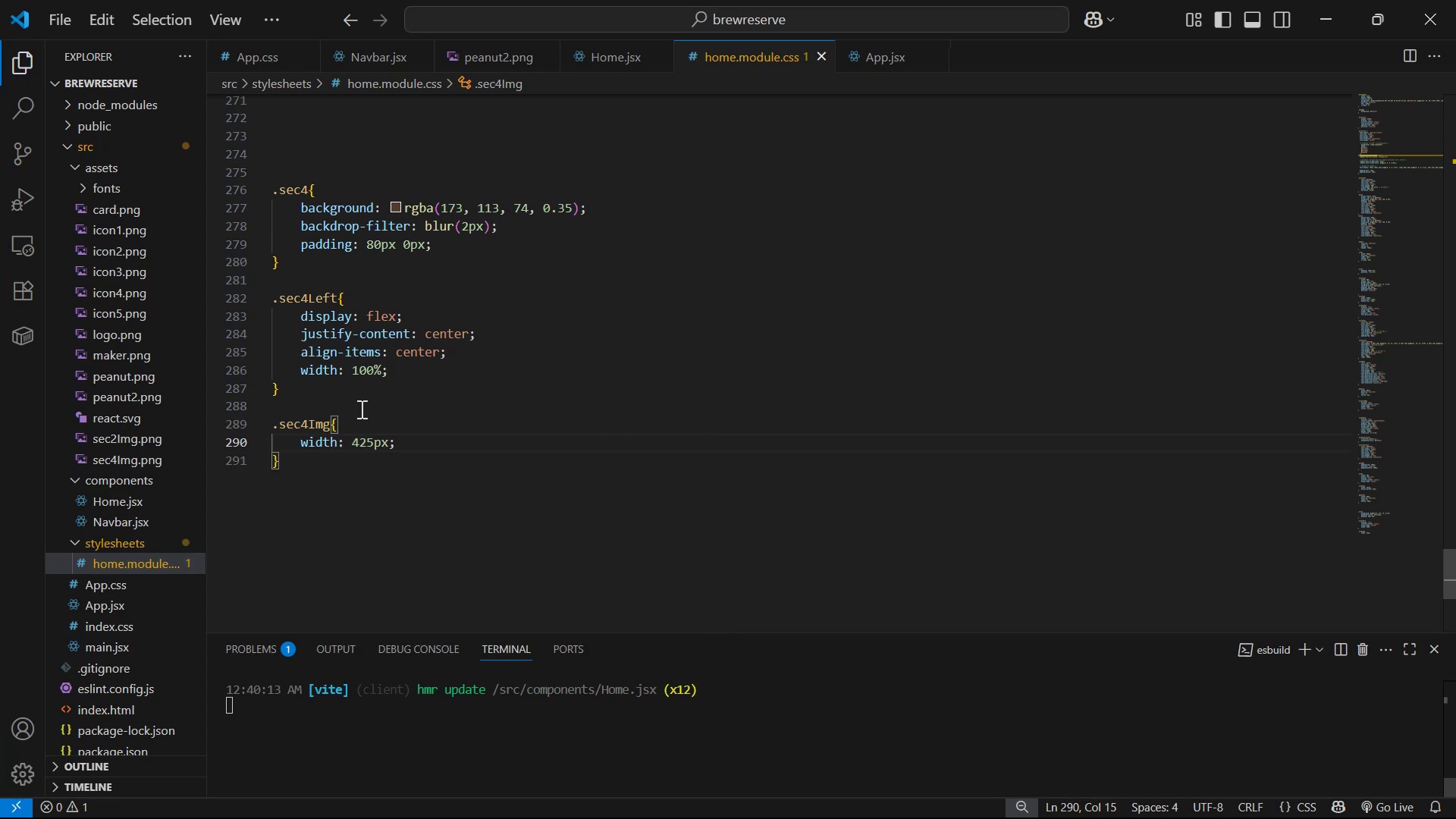 
key(Alt+AltLeft)
 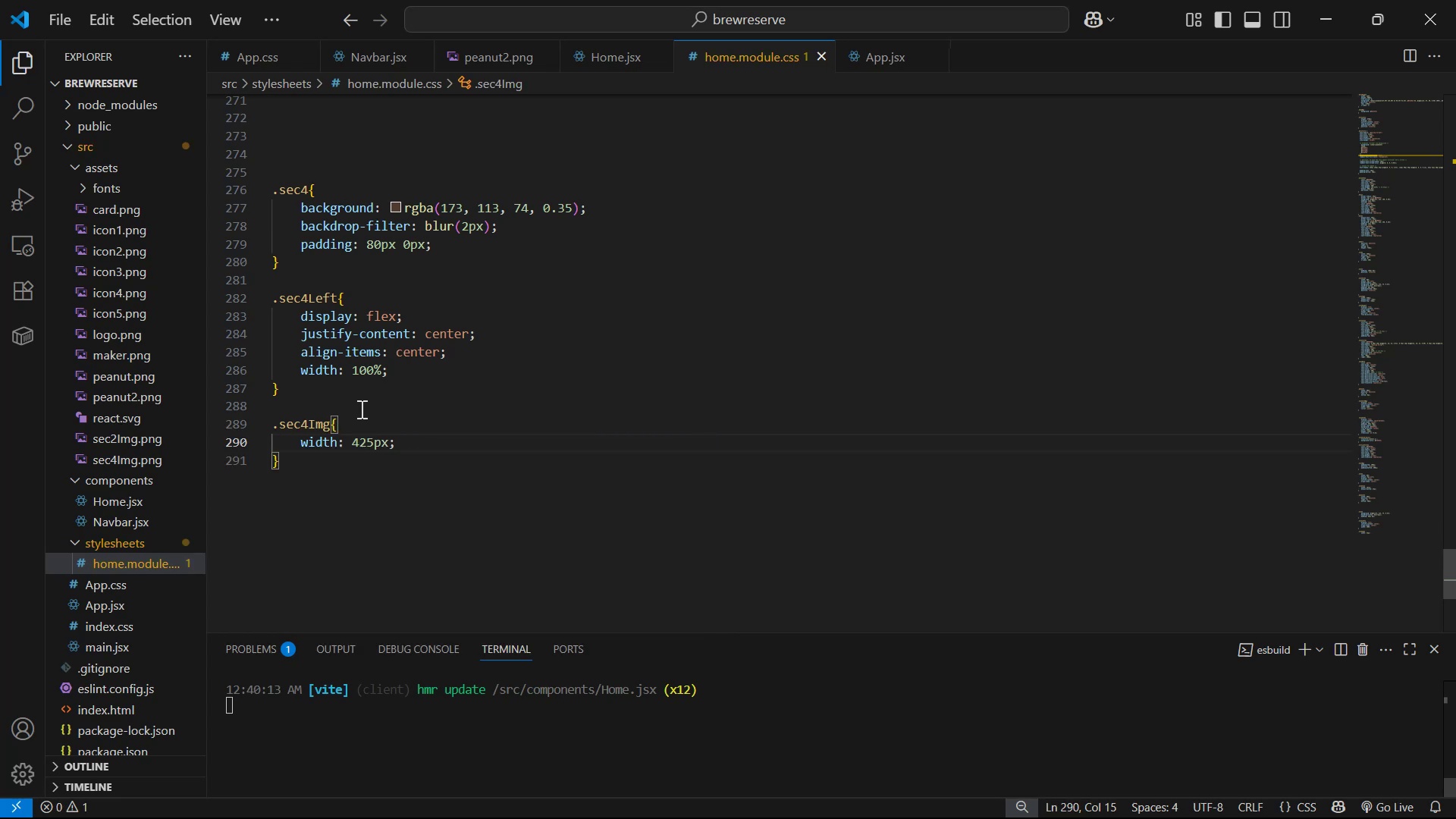 
key(Alt+Tab)
 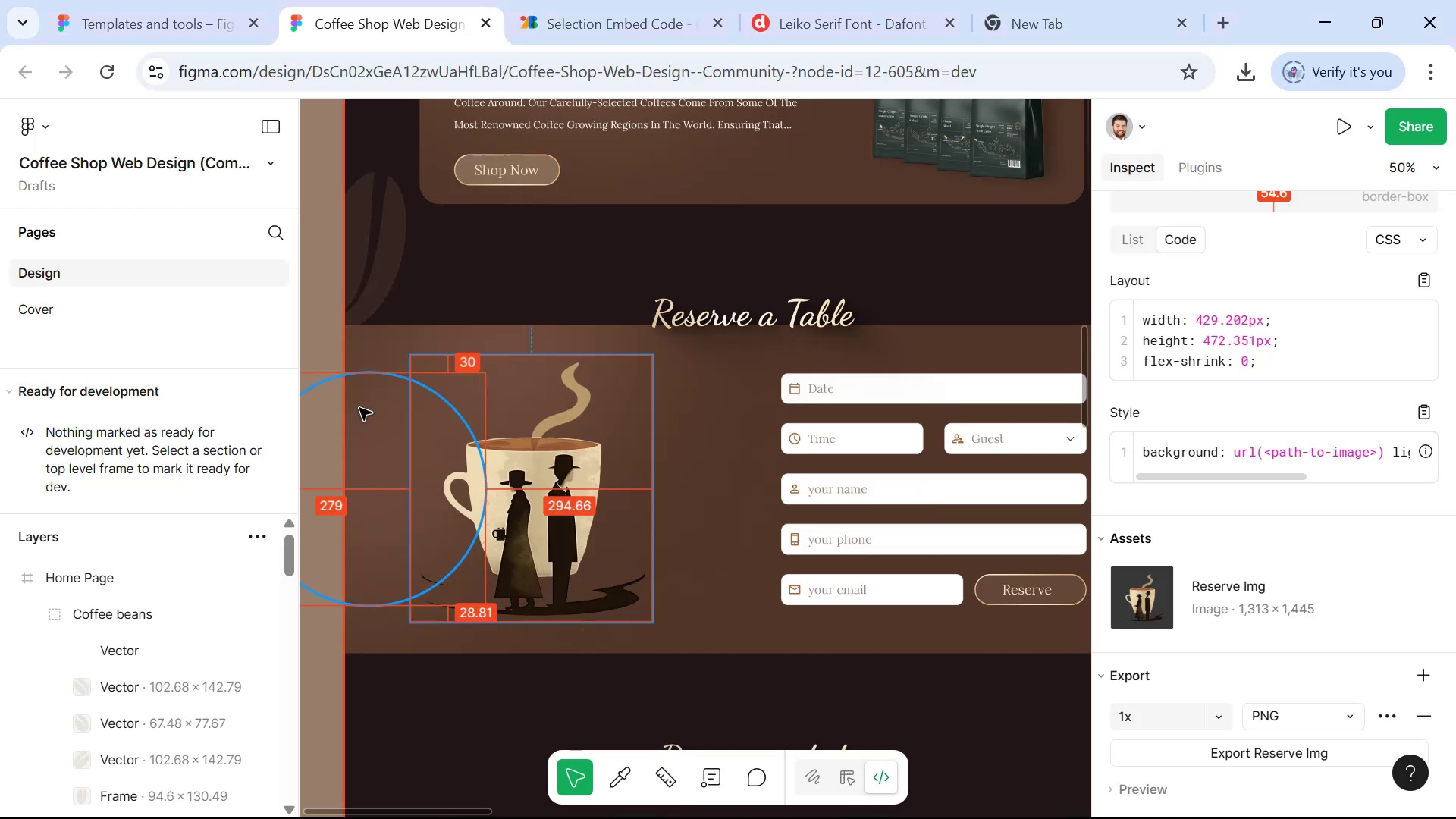 
key(Alt+Tab)
 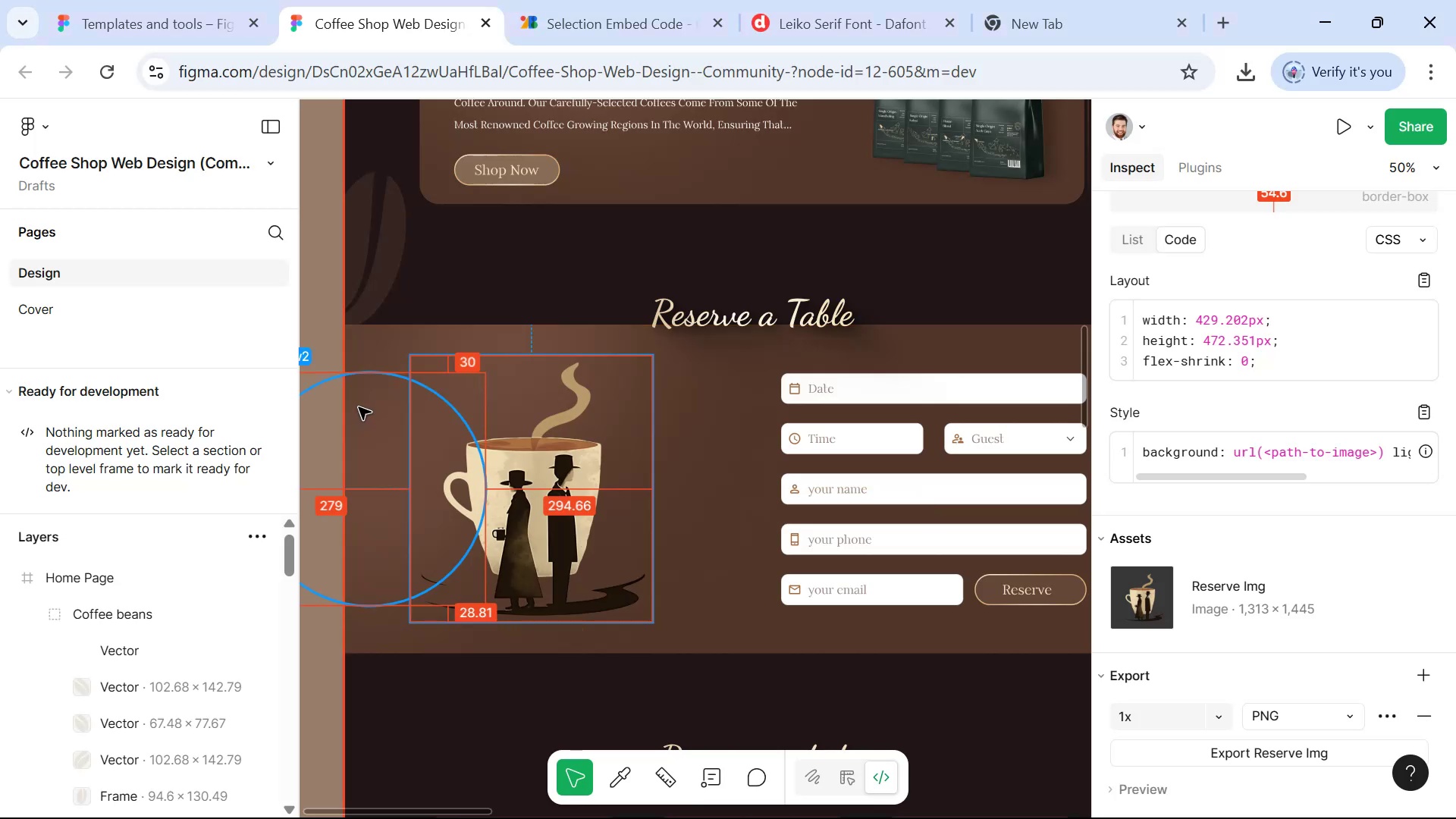 
key(Alt+Tab)
 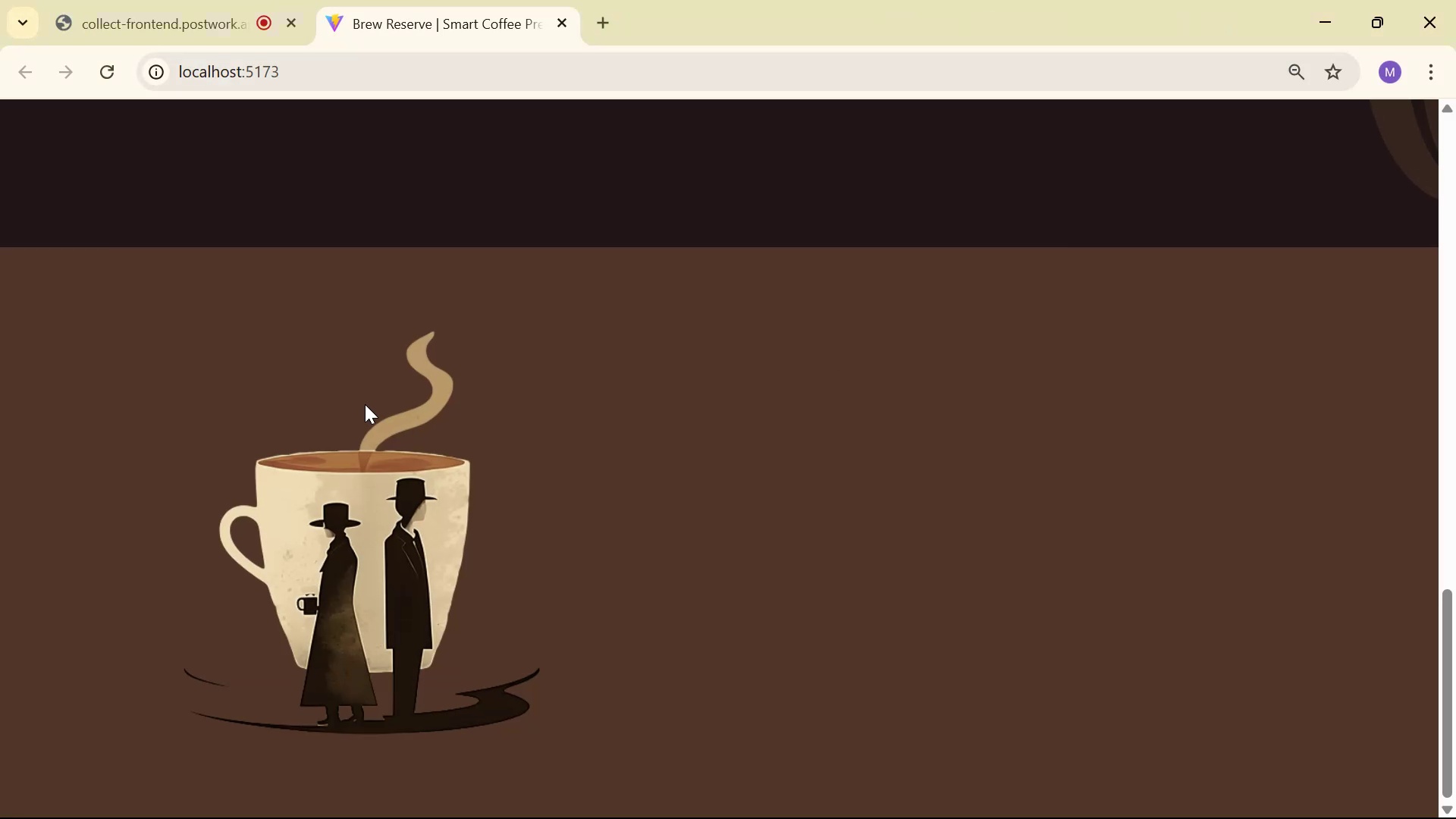 
scroll: coordinate [522, 515], scroll_direction: down, amount: 4.0
 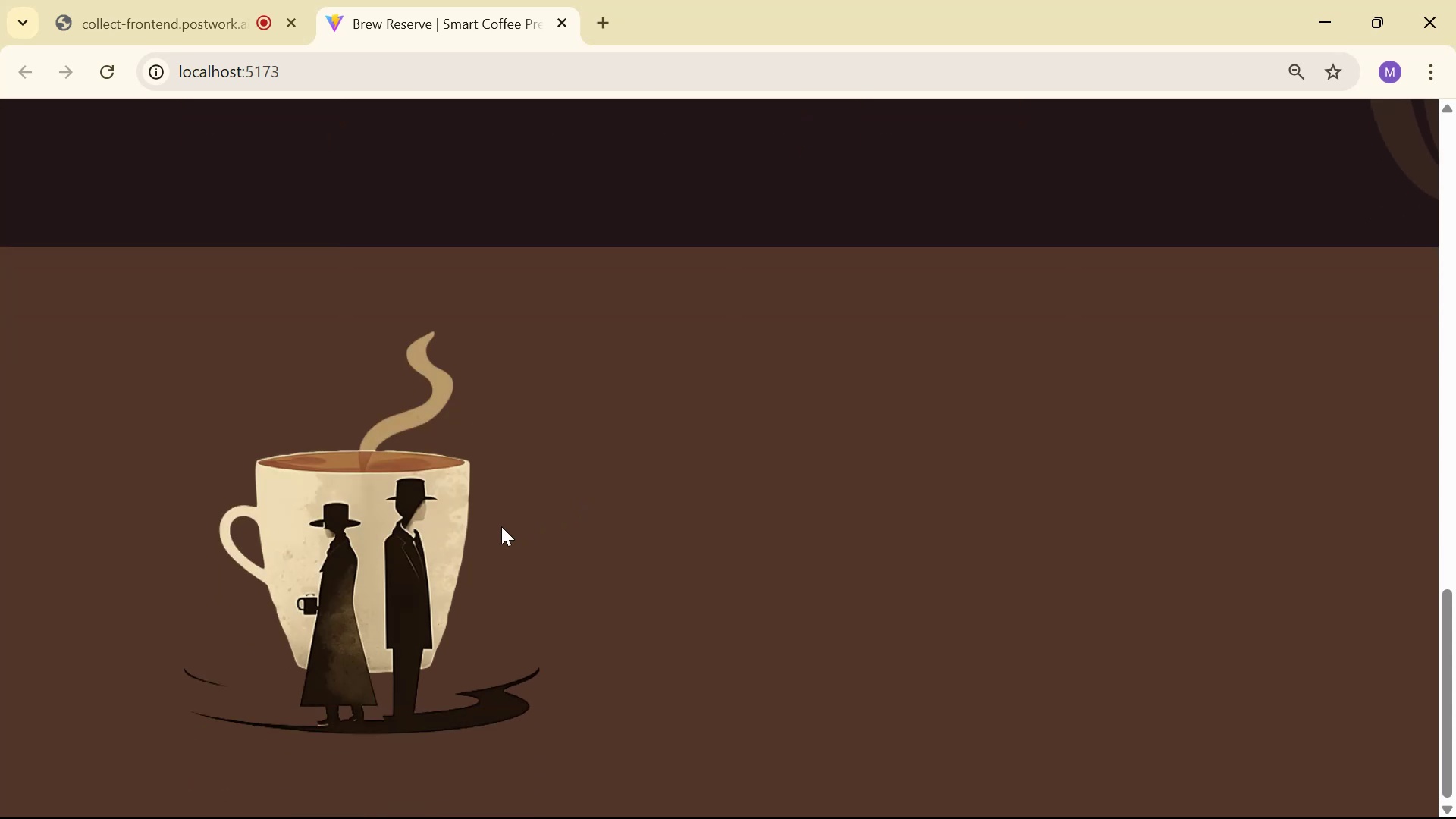 
key(Alt+Tab)
 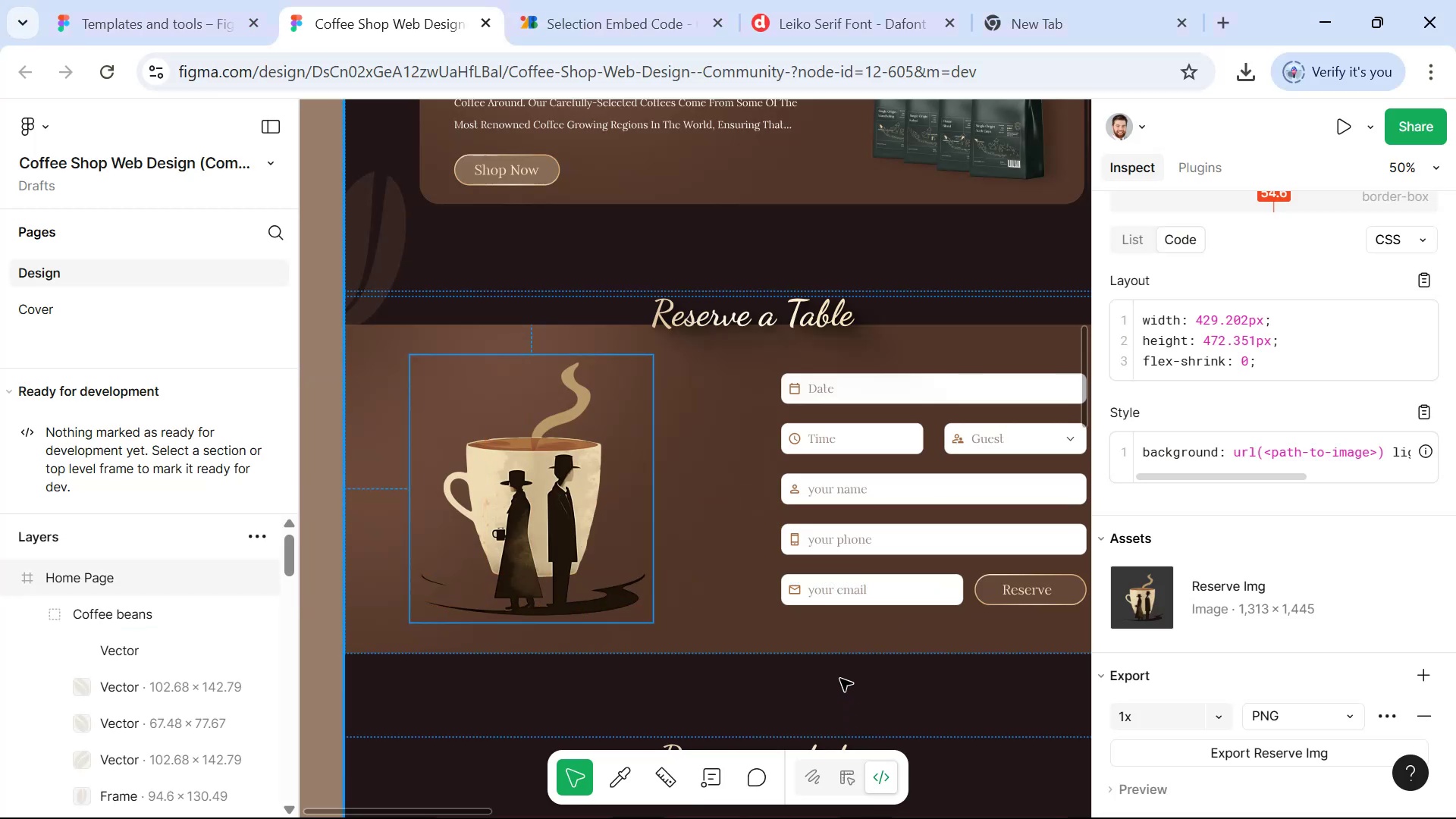 
key(Alt+Tab)
 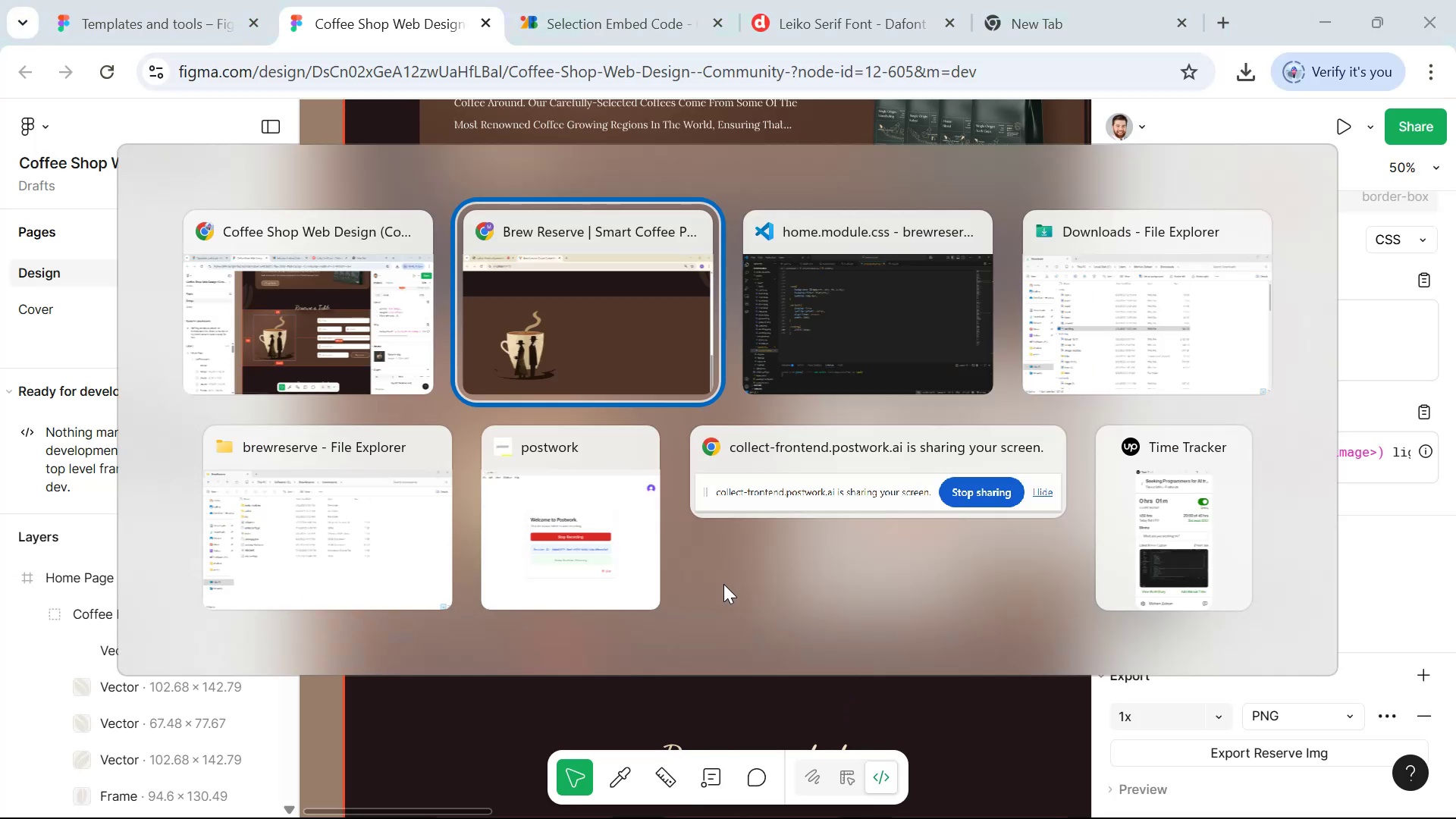 
key(Alt+Tab)
 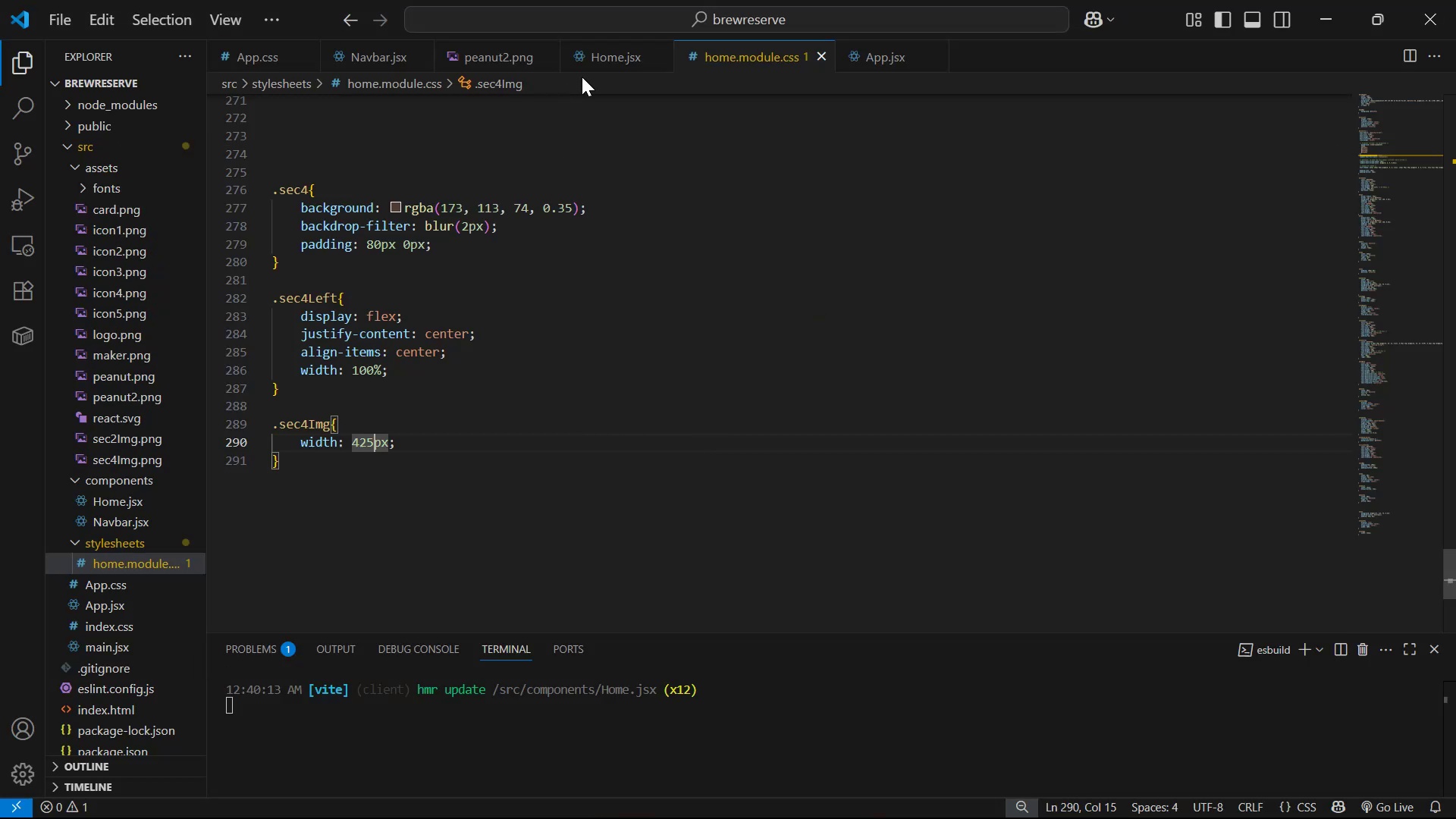 
left_click([613, 63])
 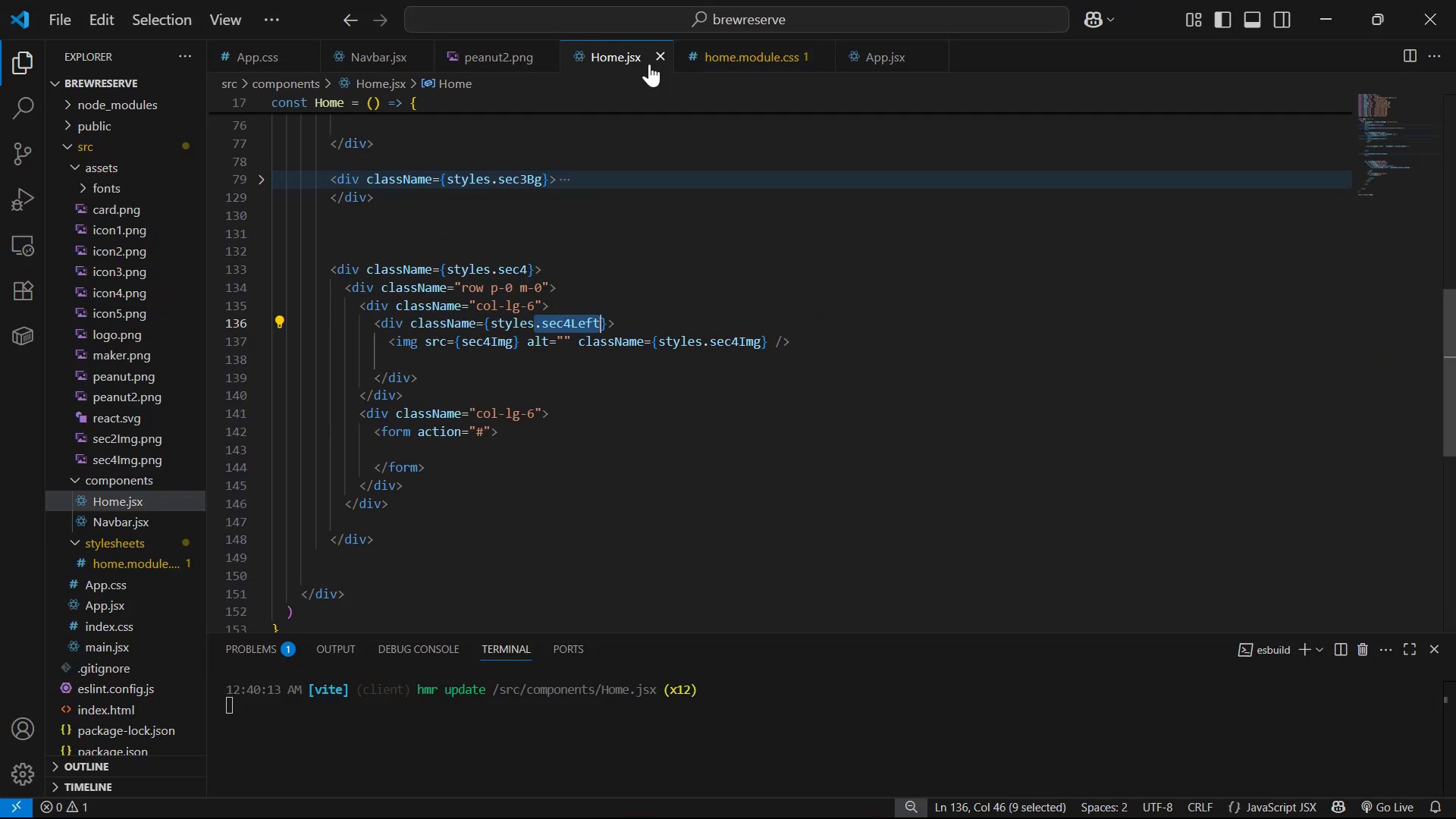 
left_click([720, 59])
 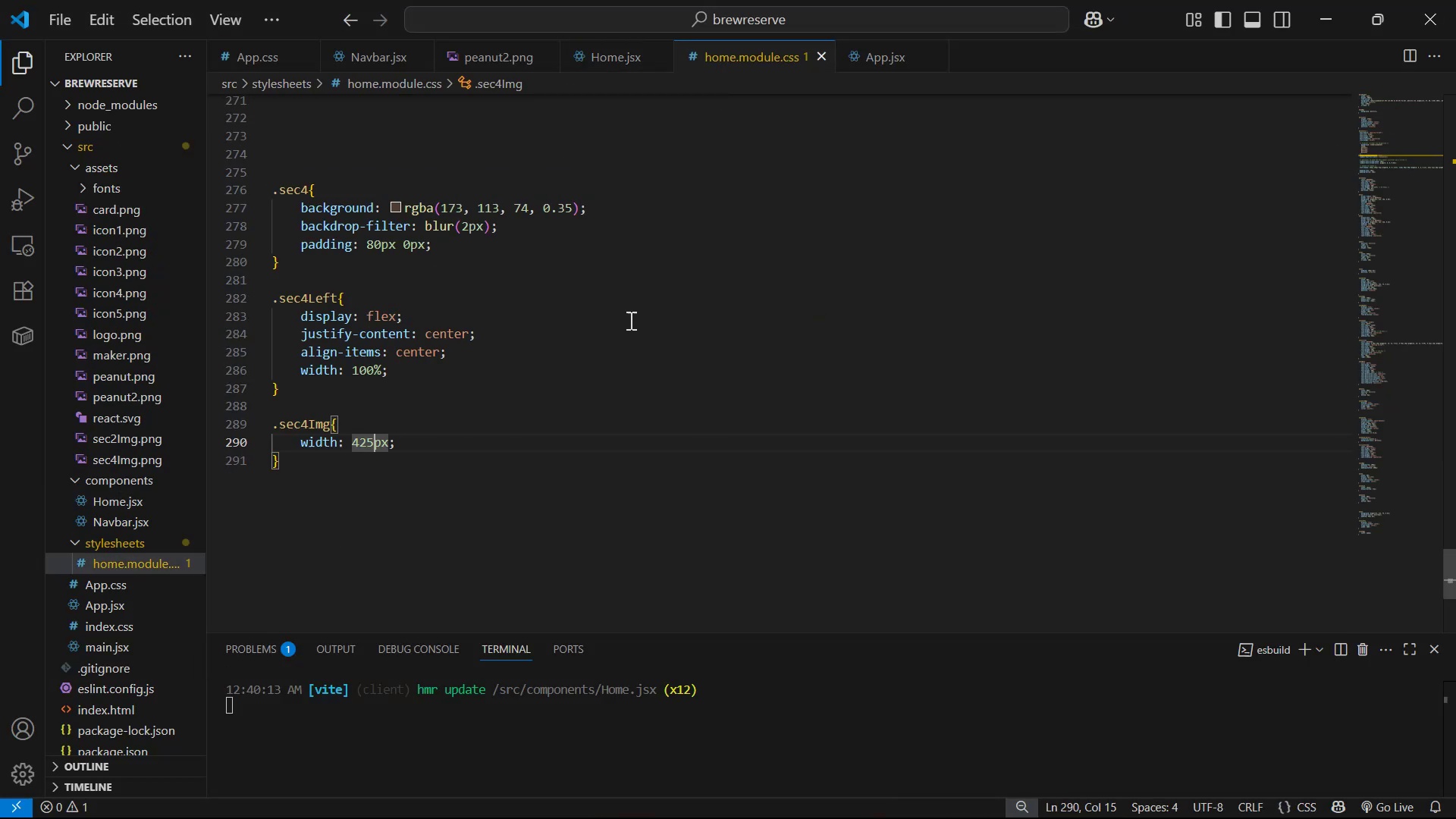 
scroll: coordinate [523, 366], scroll_direction: up, amount: 2.0
 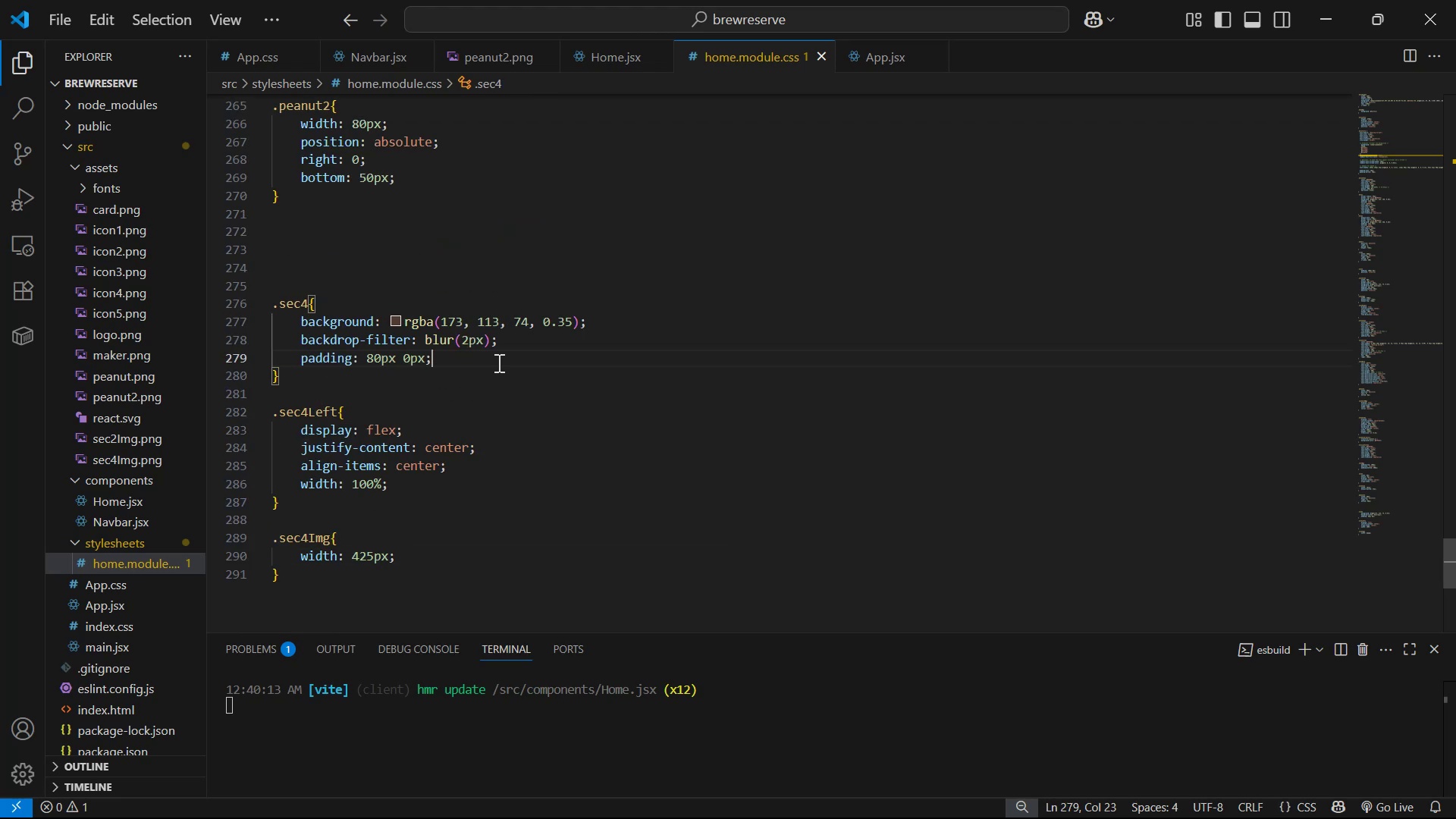 
key(Shift+ShiftRight)
 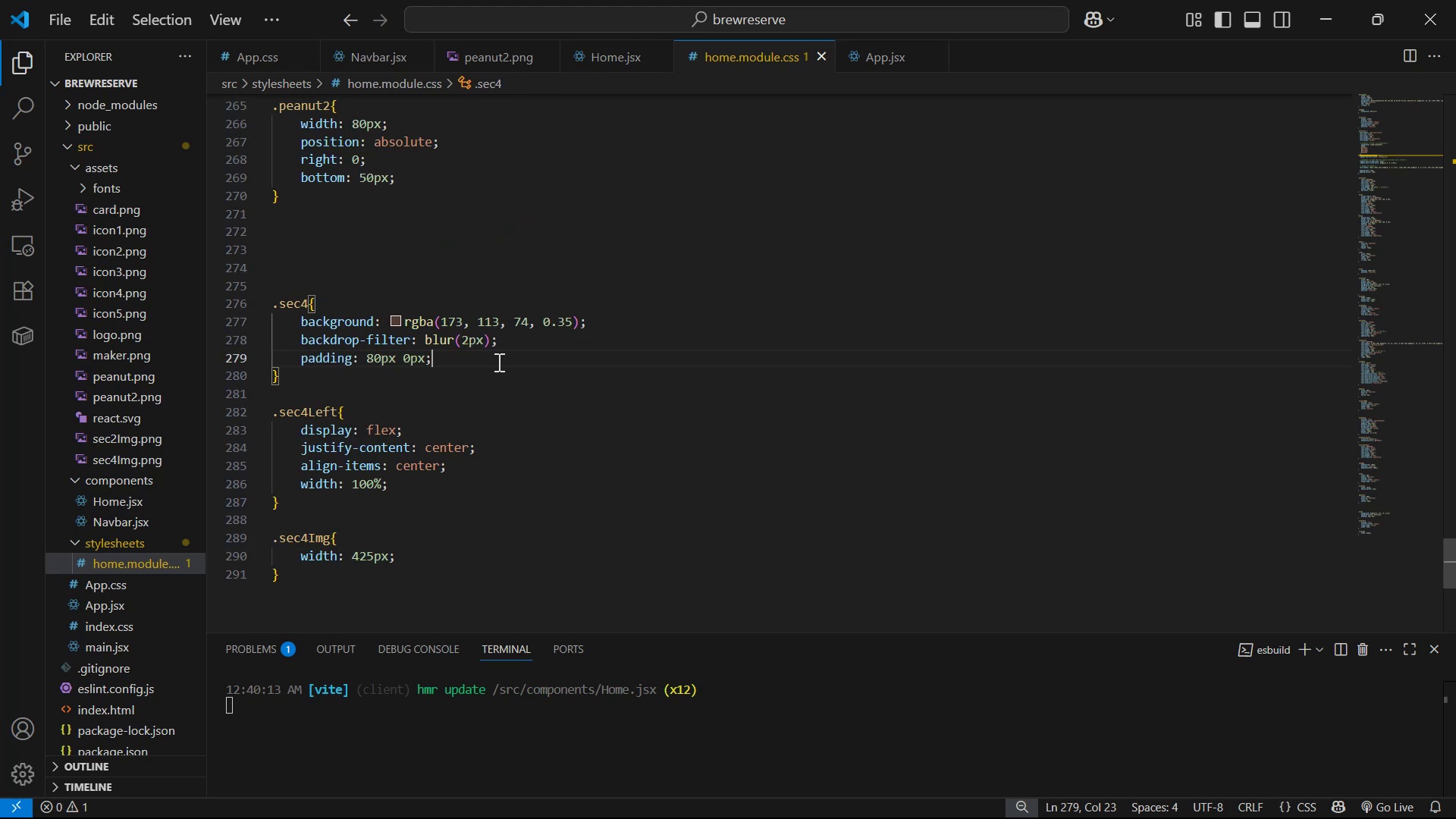 
key(Enter)
 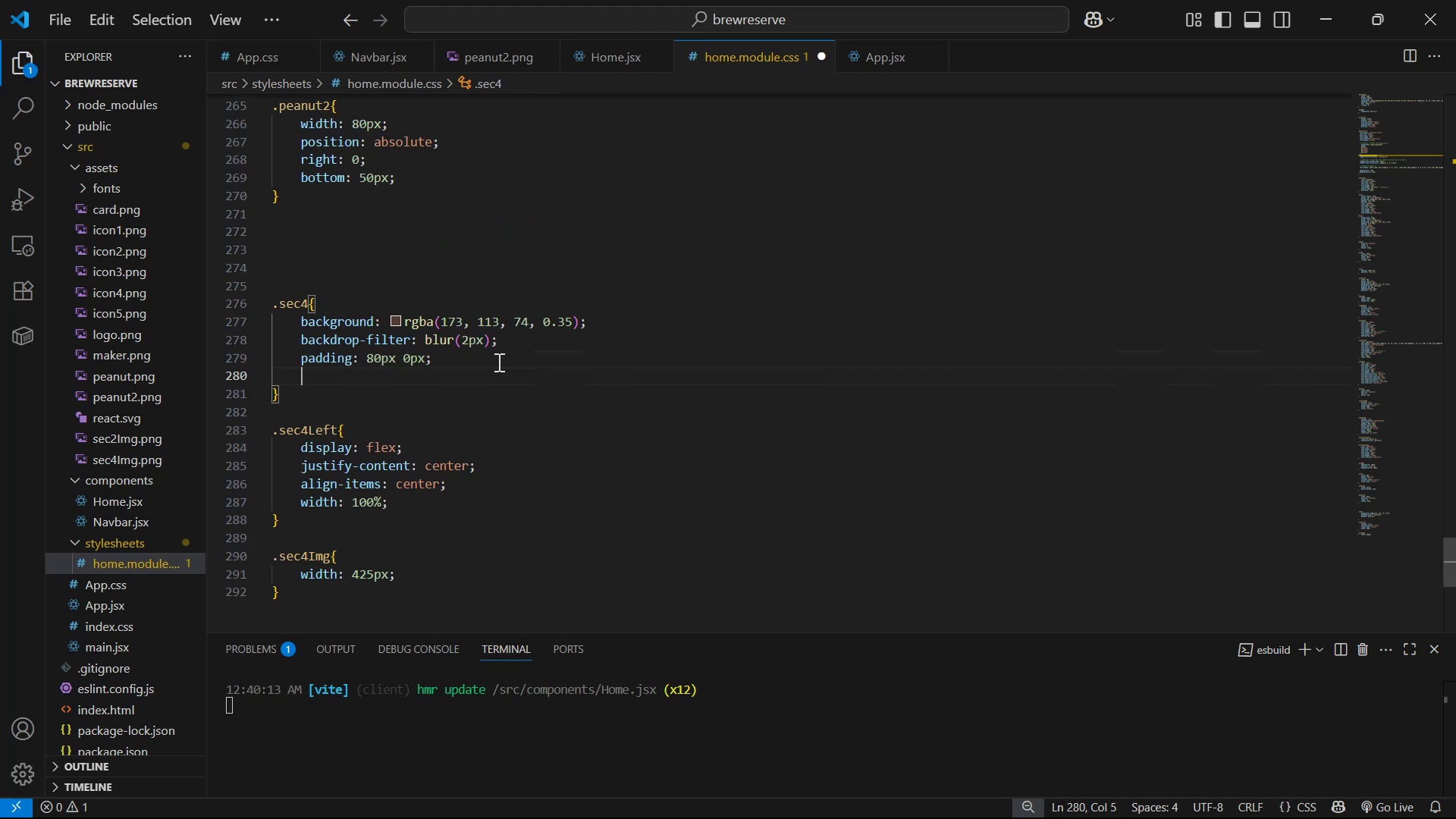 
type(pos)
 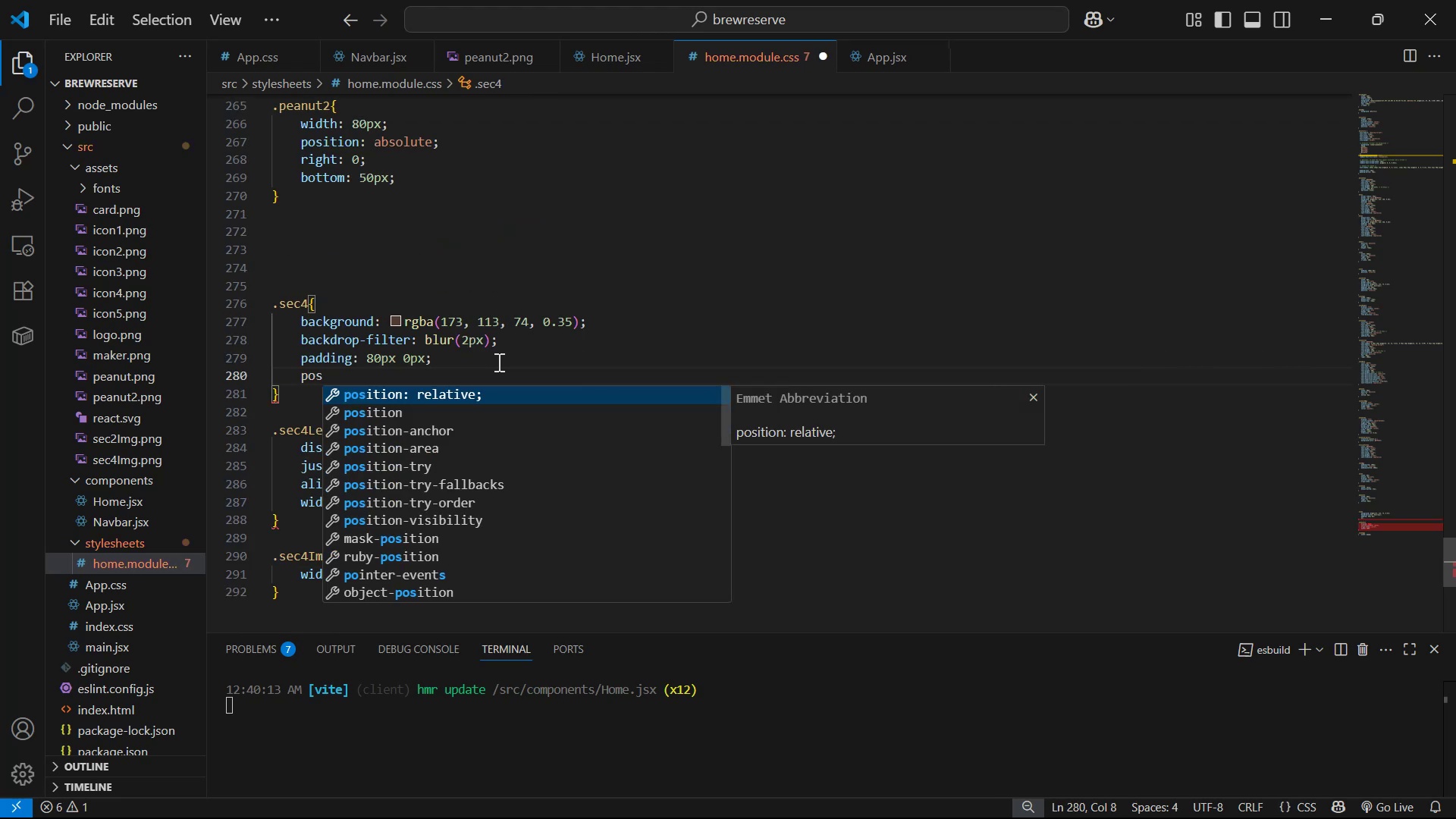 
key(Enter)
 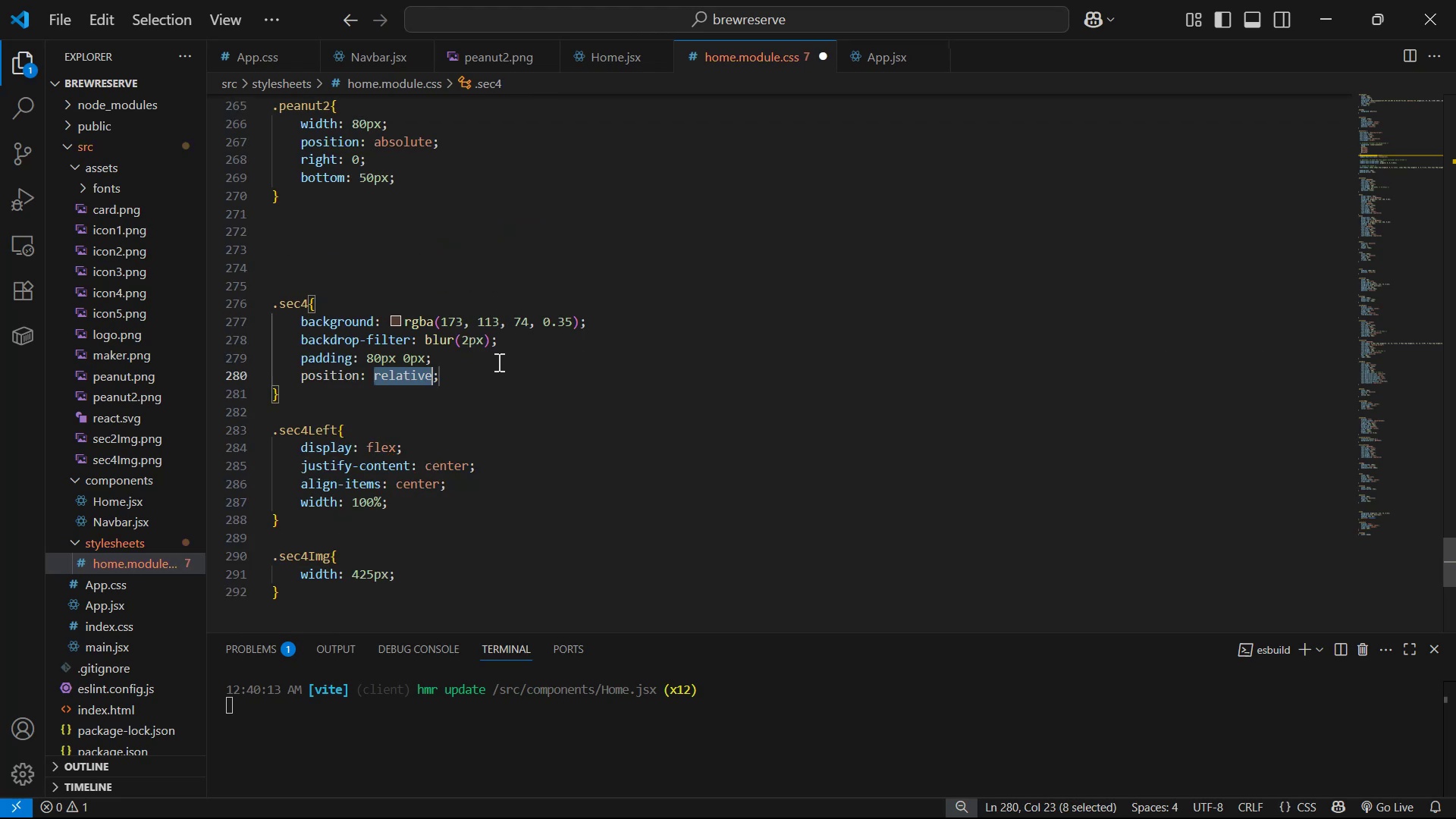 
key(Control+S)
 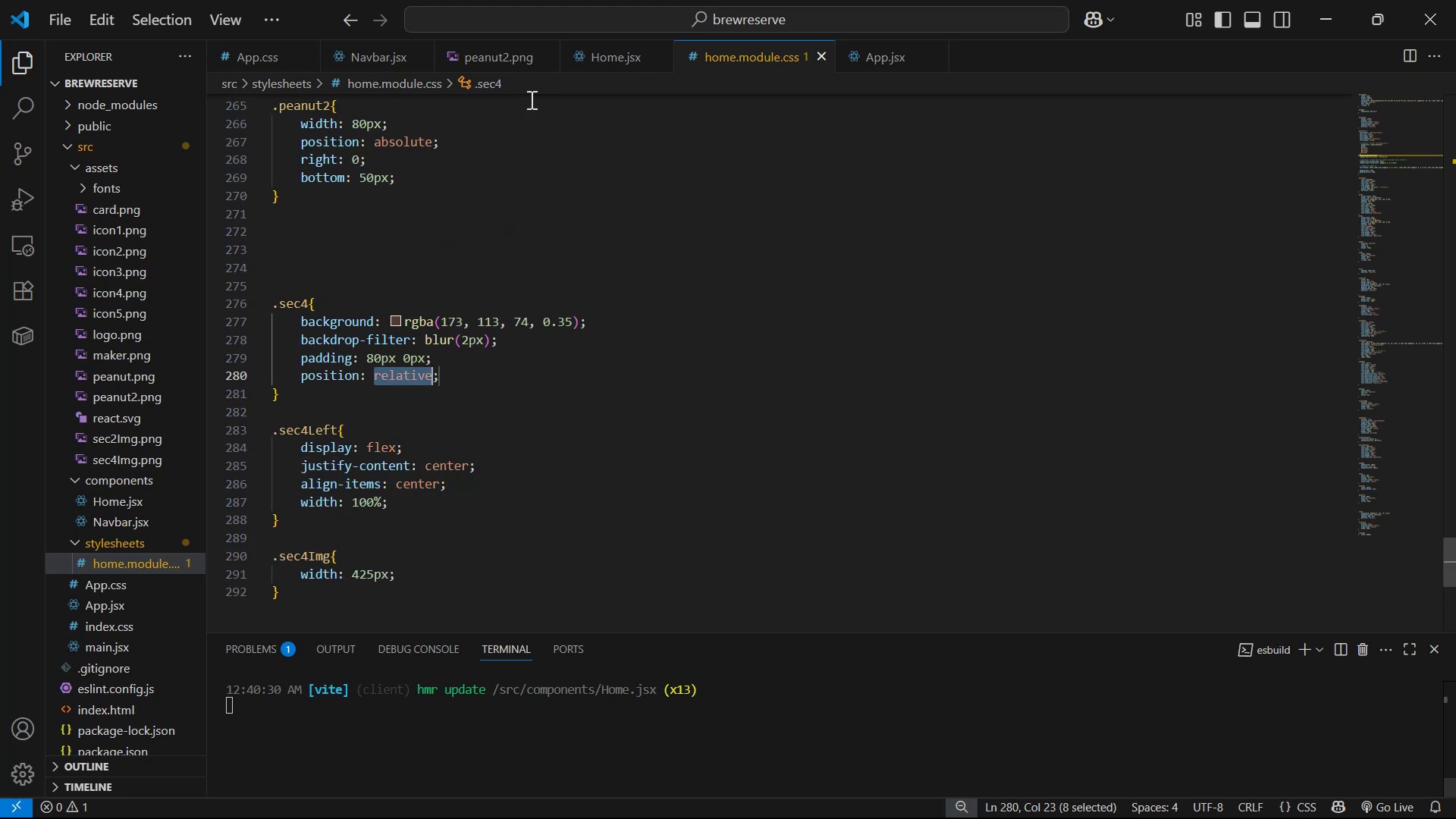 
left_click([592, 56])
 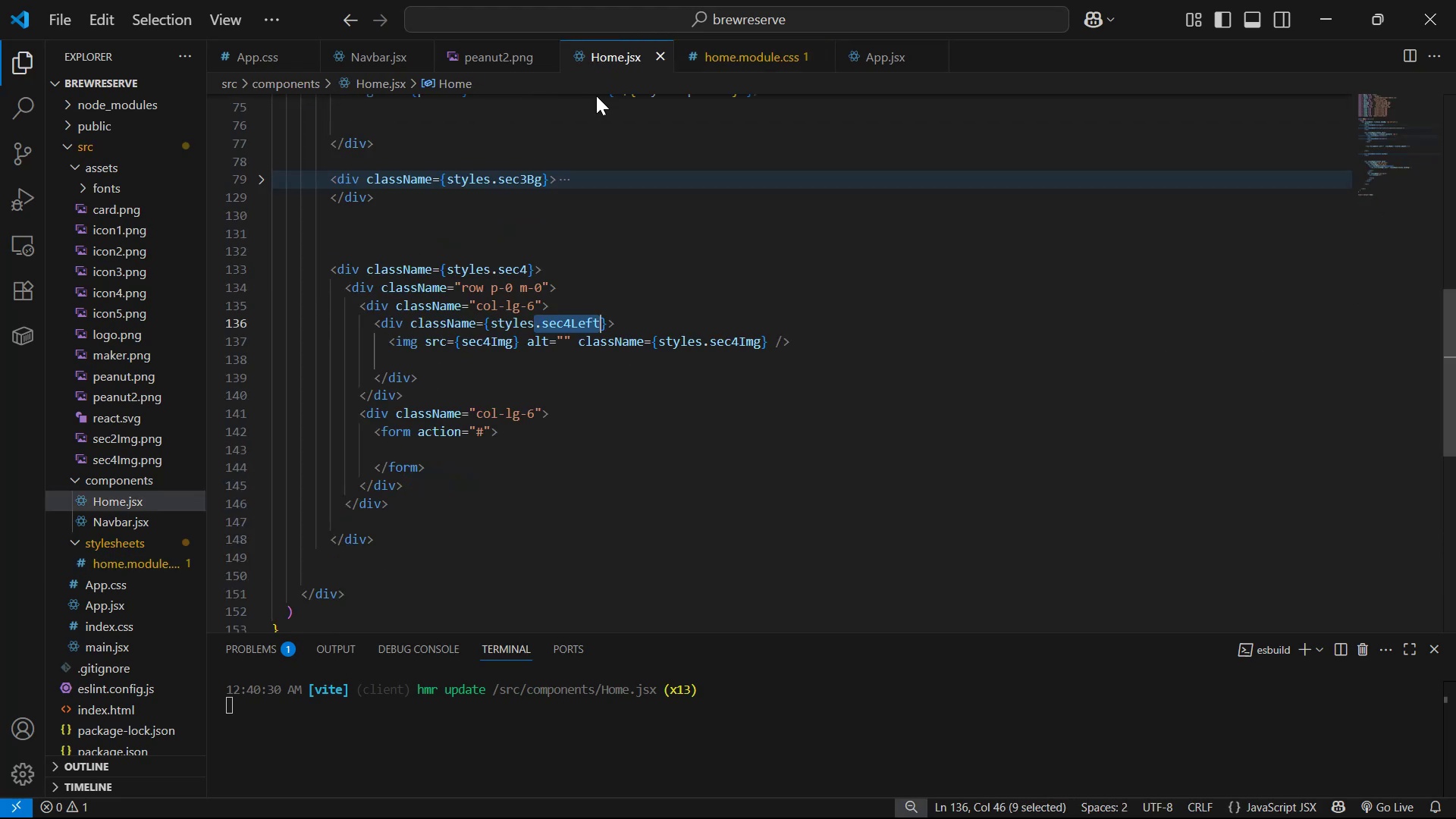 
scroll: coordinate [626, 197], scroll_direction: down, amount: 2.0
 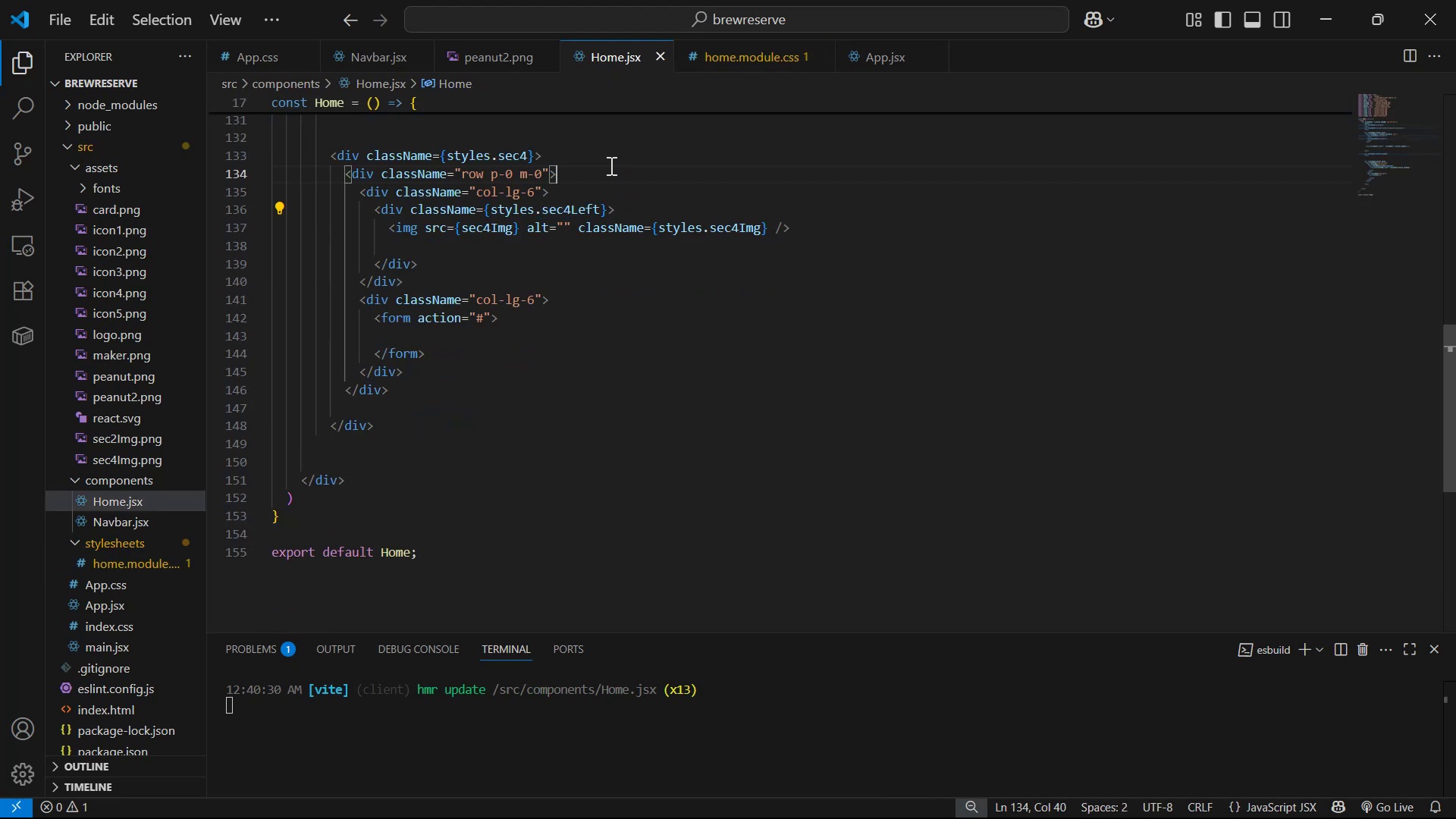 
left_click([621, 149])
 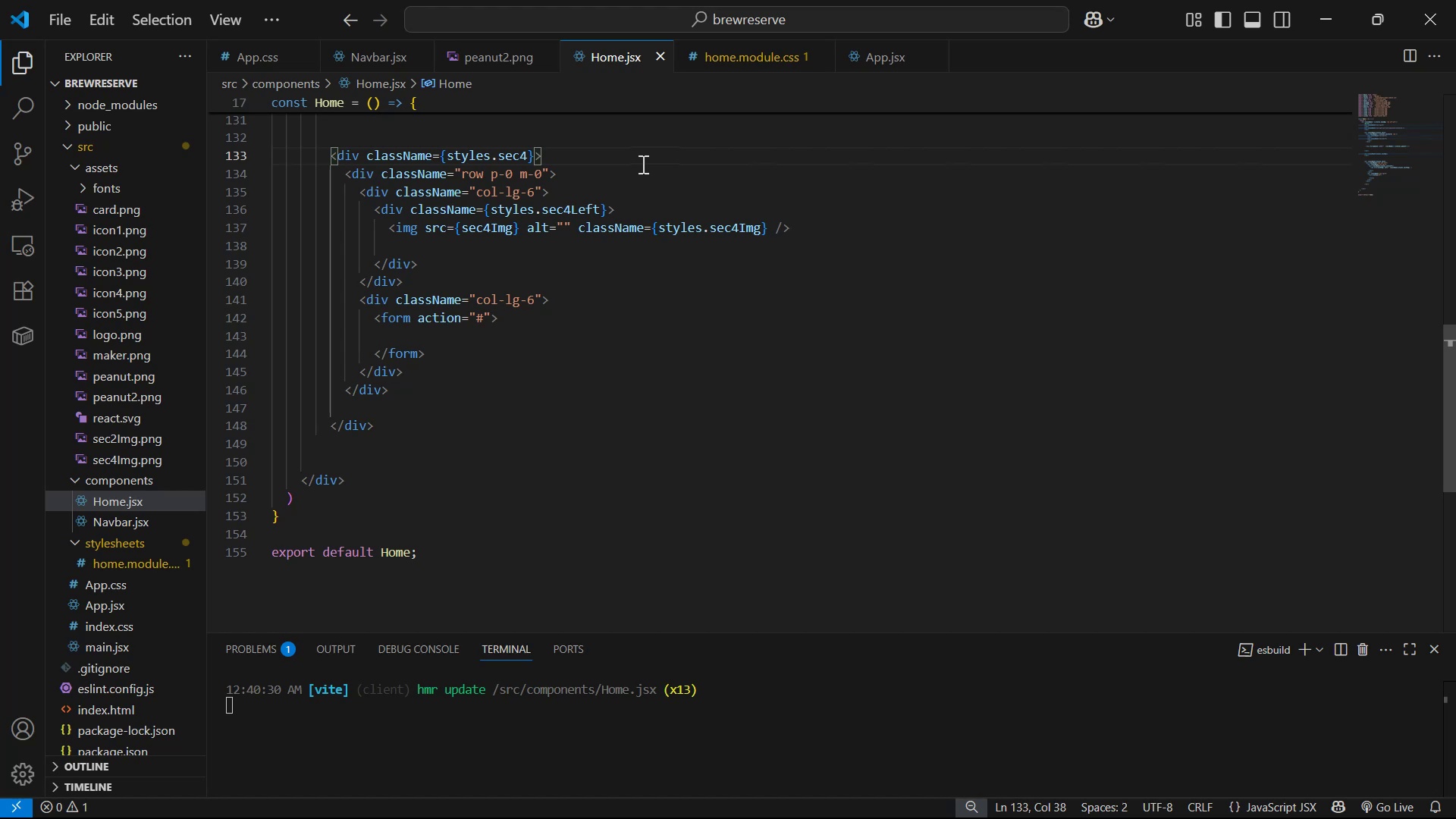 
left_click([641, 159])
 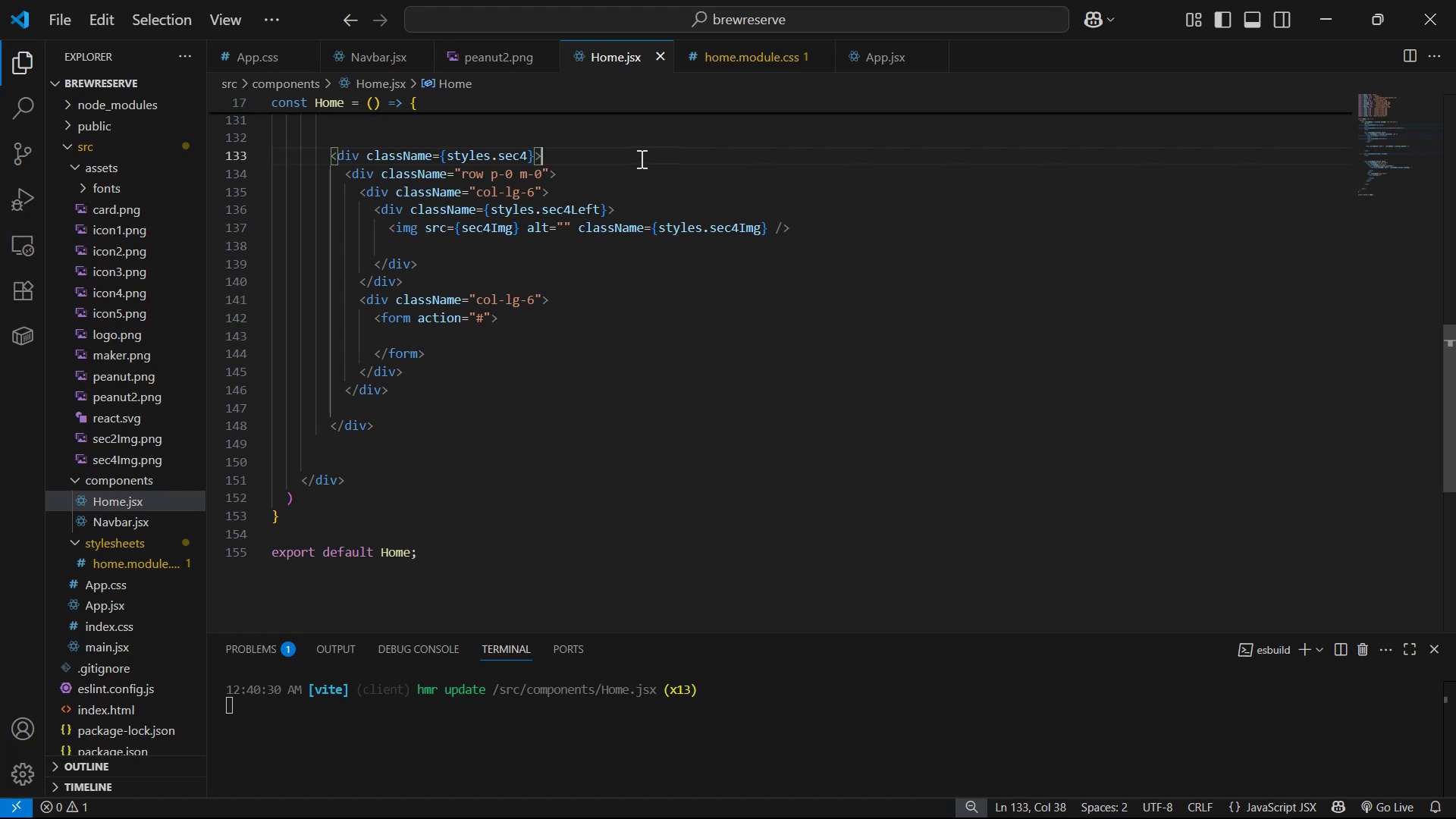 
scroll: coordinate [642, 153], scroll_direction: up, amount: 1.0
 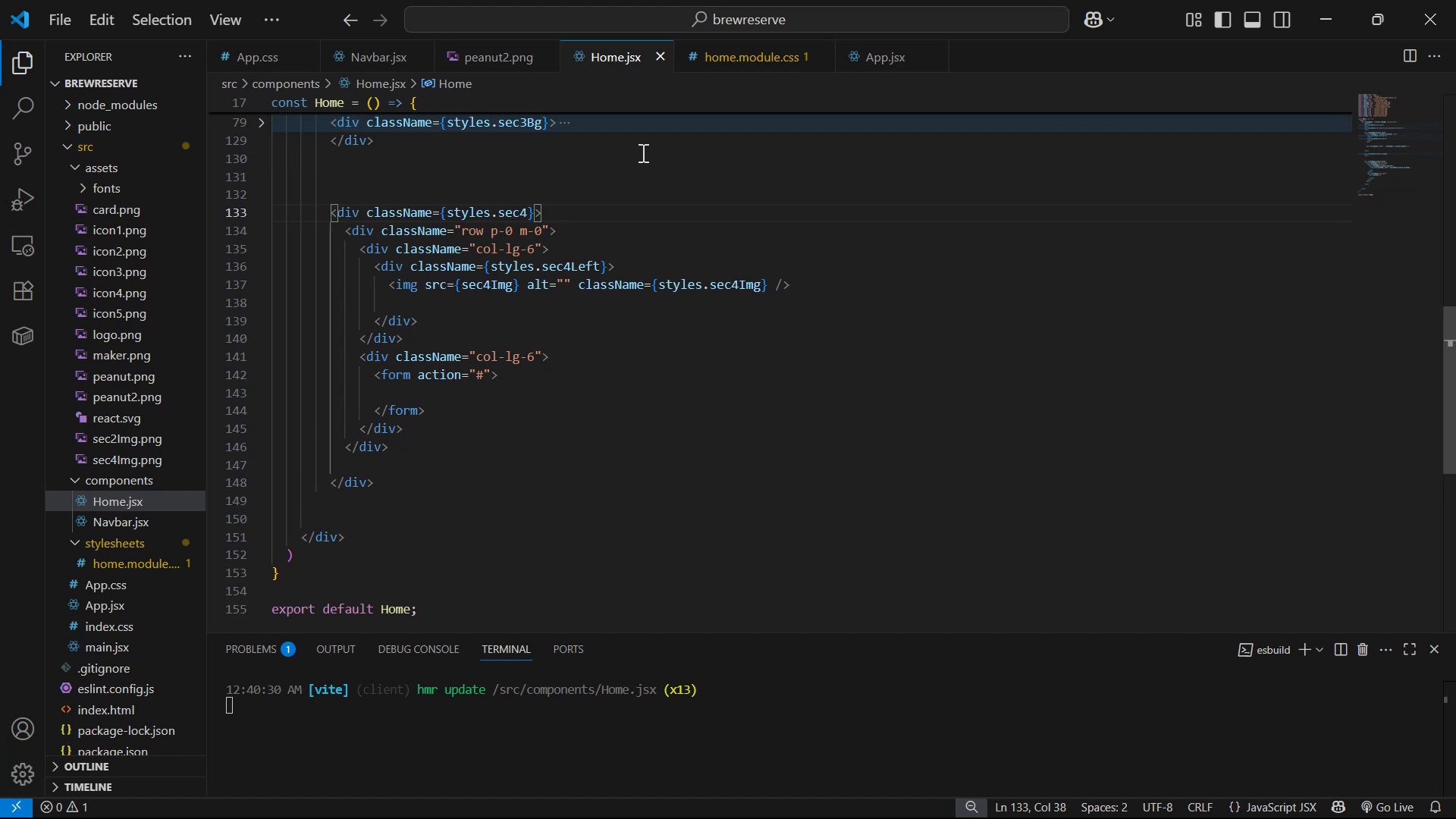 
key(Alt+Tab)
 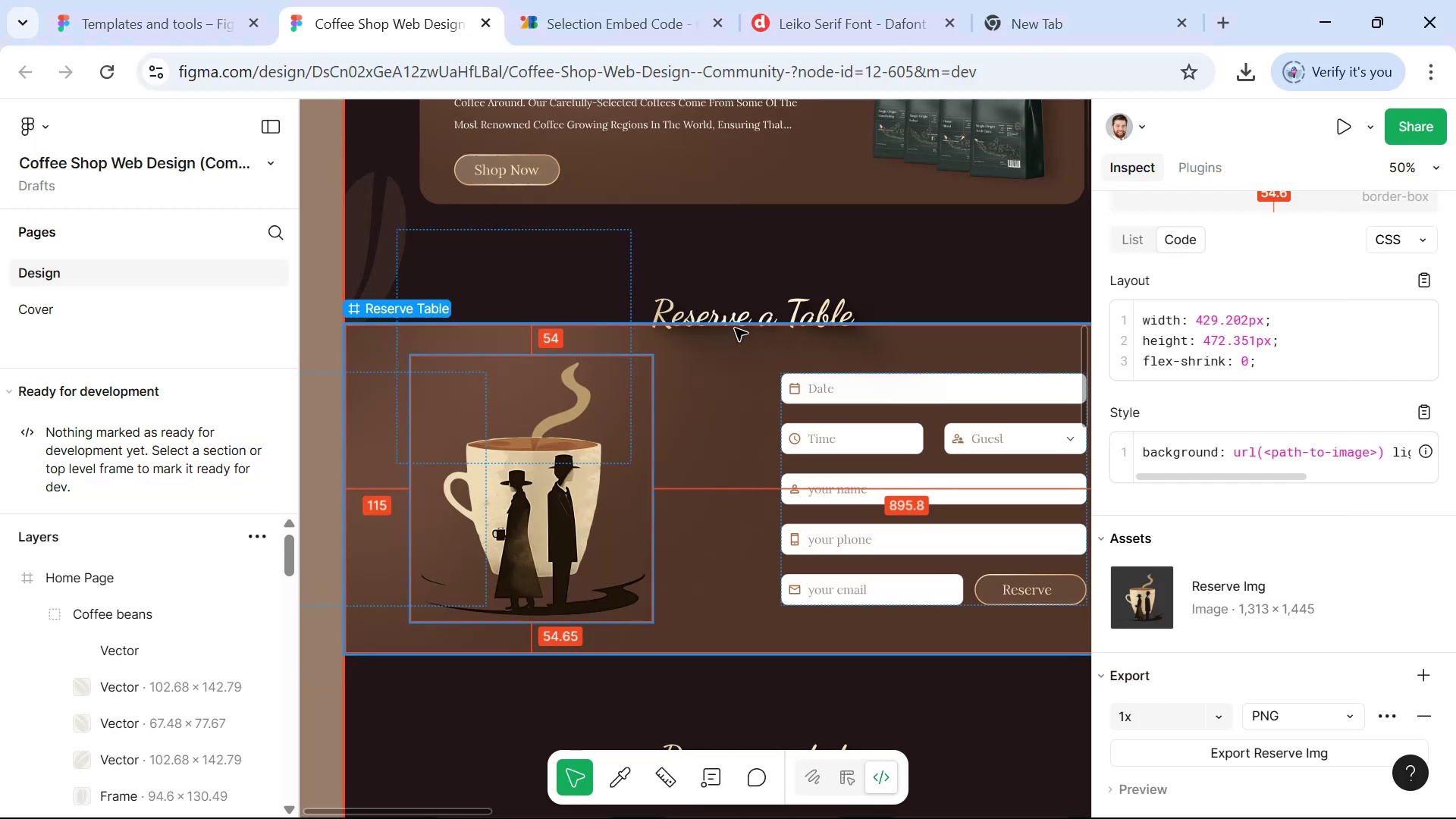 
scroll: coordinate [759, 314], scroll_direction: up, amount: 14.0
 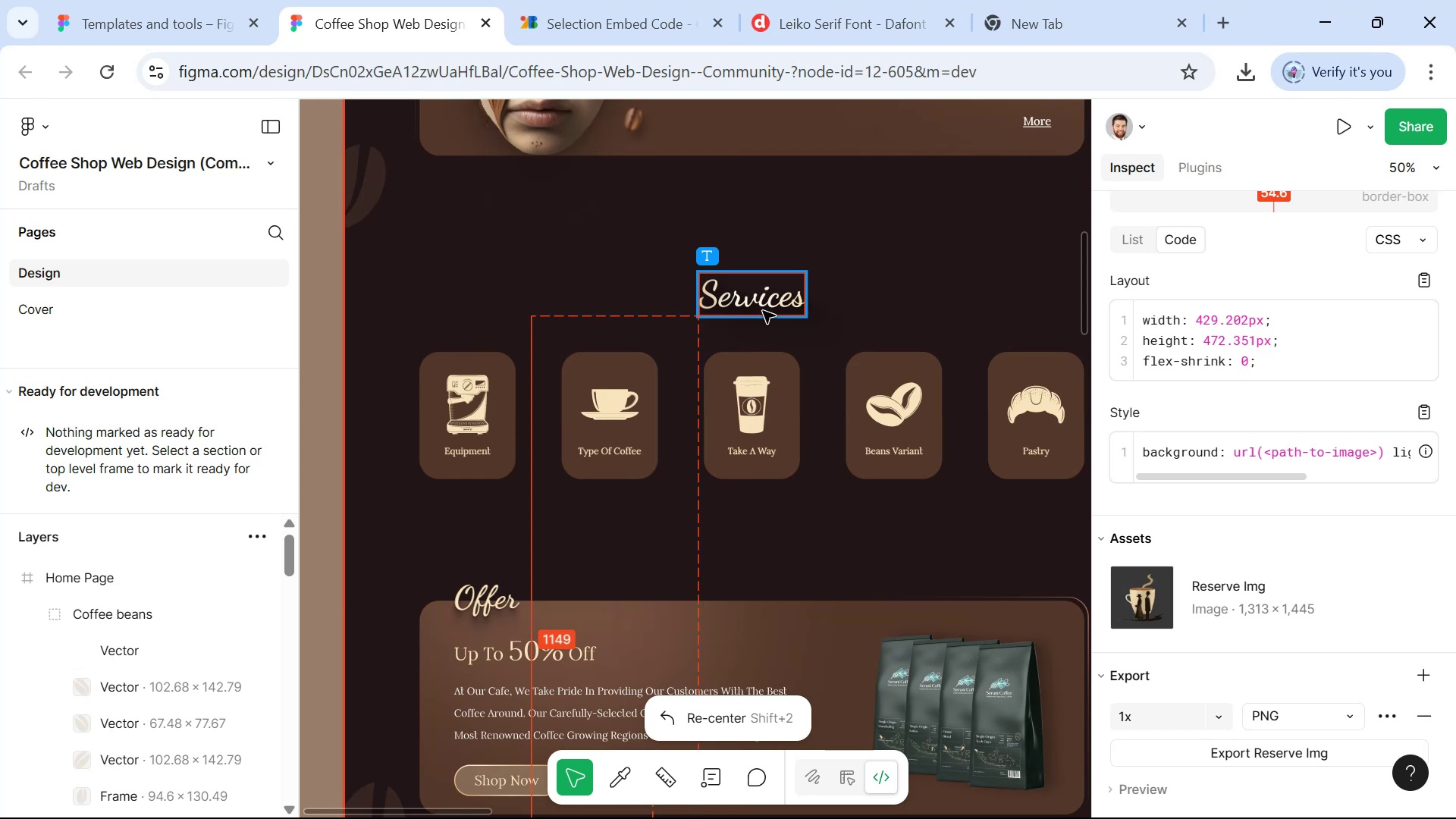 
key(Alt+AltLeft)
 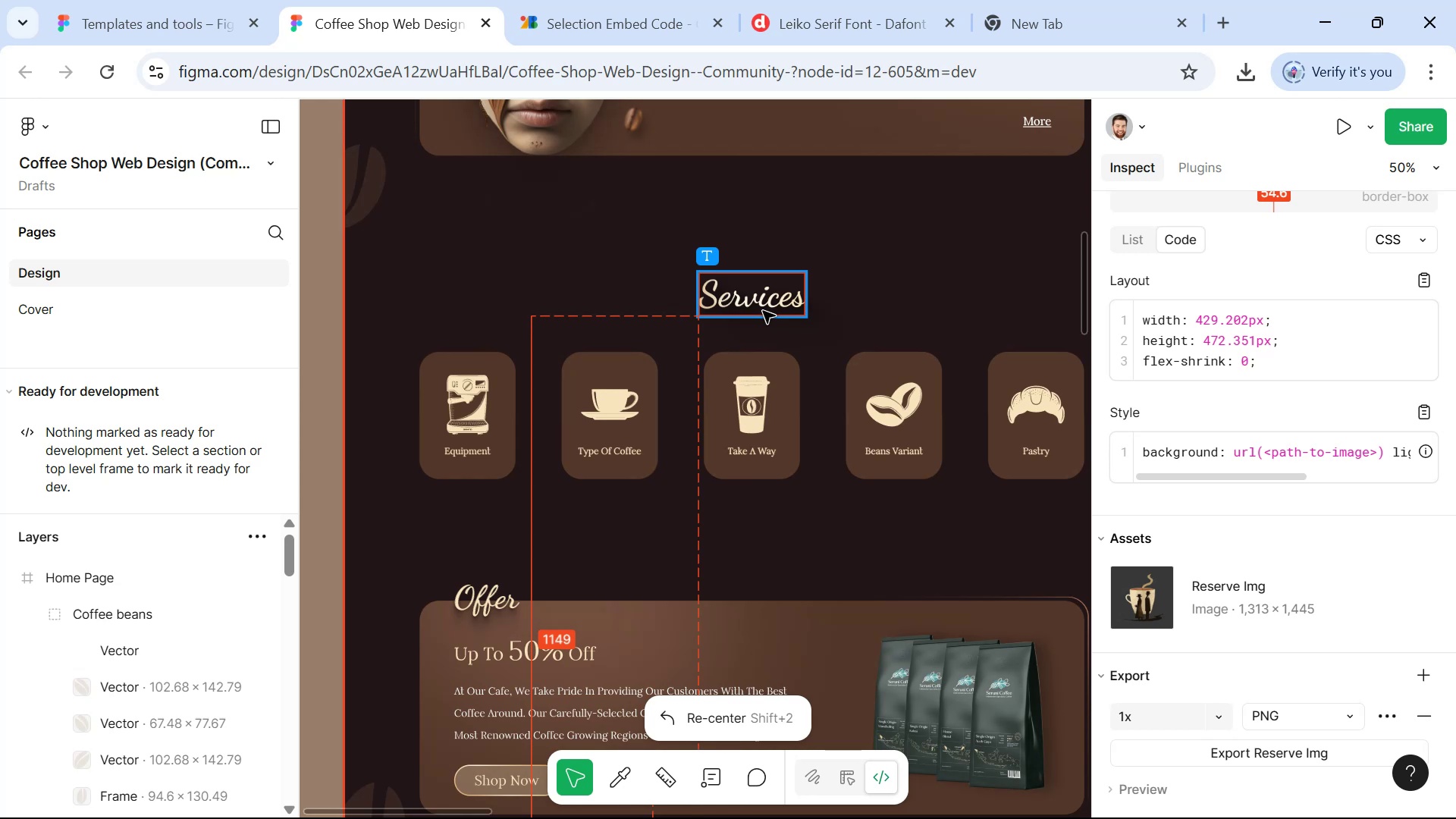 
key(Alt+Tab)
 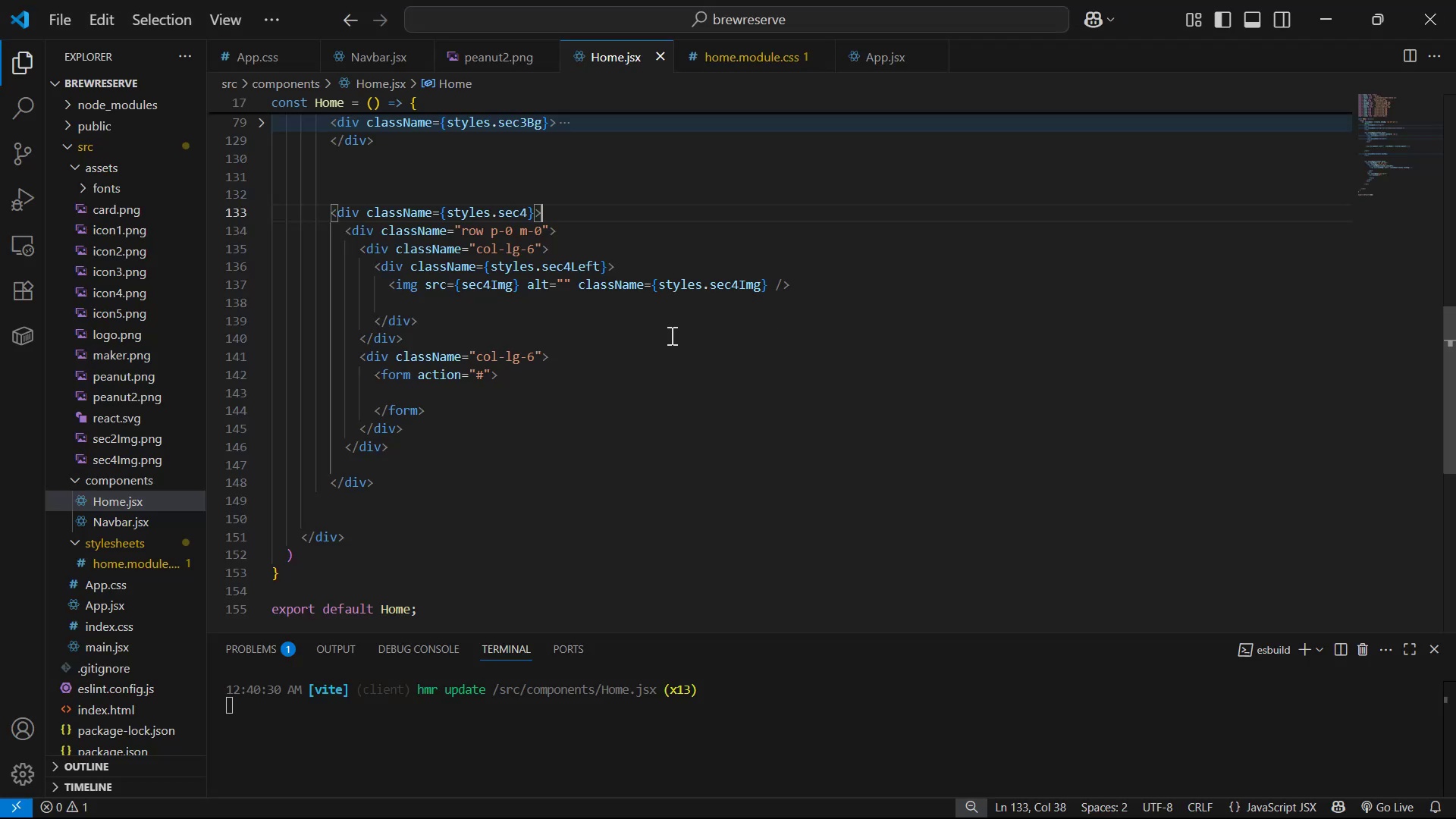 
key(Alt+AltLeft)
 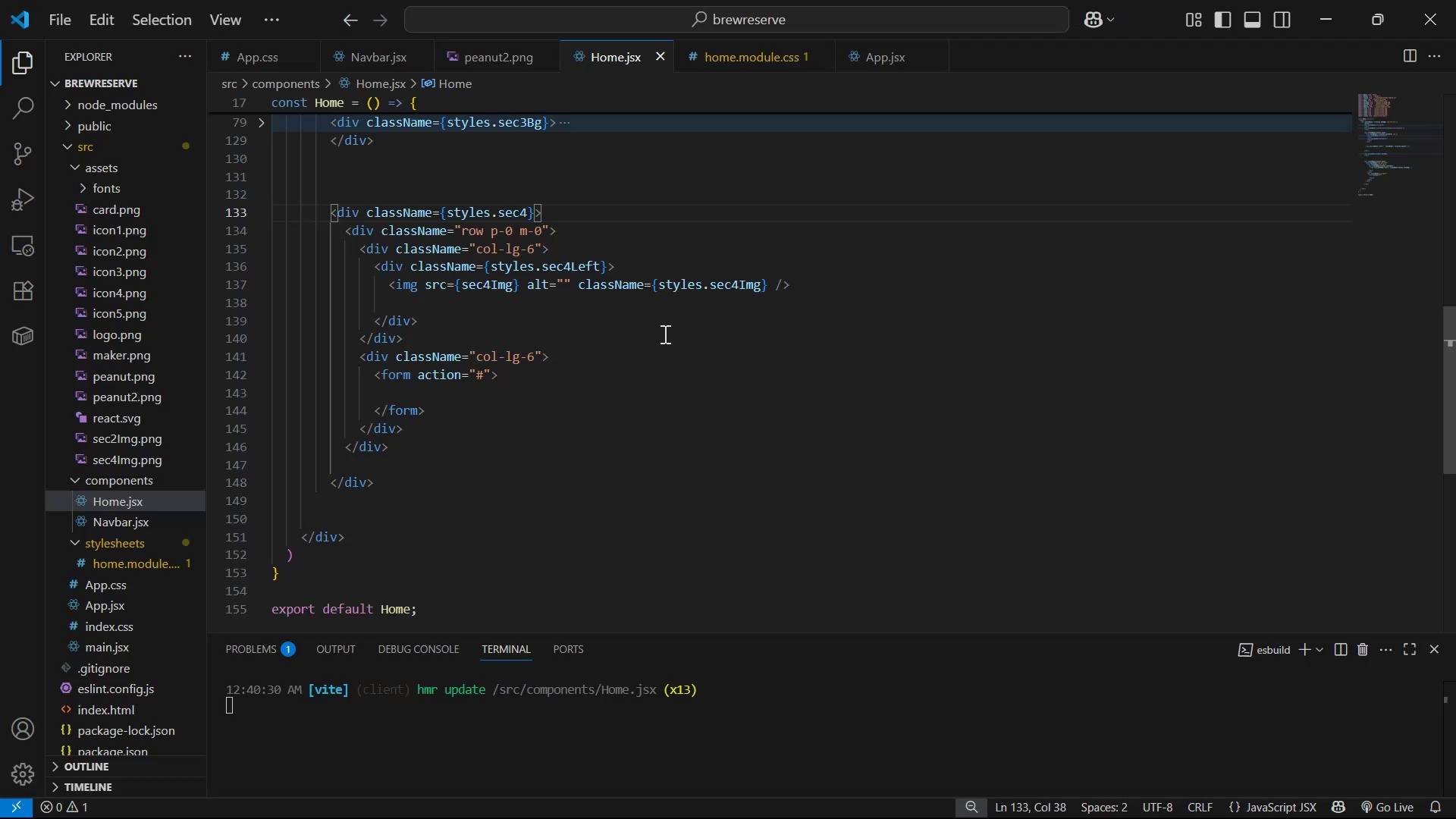 
key(Alt+Tab)
 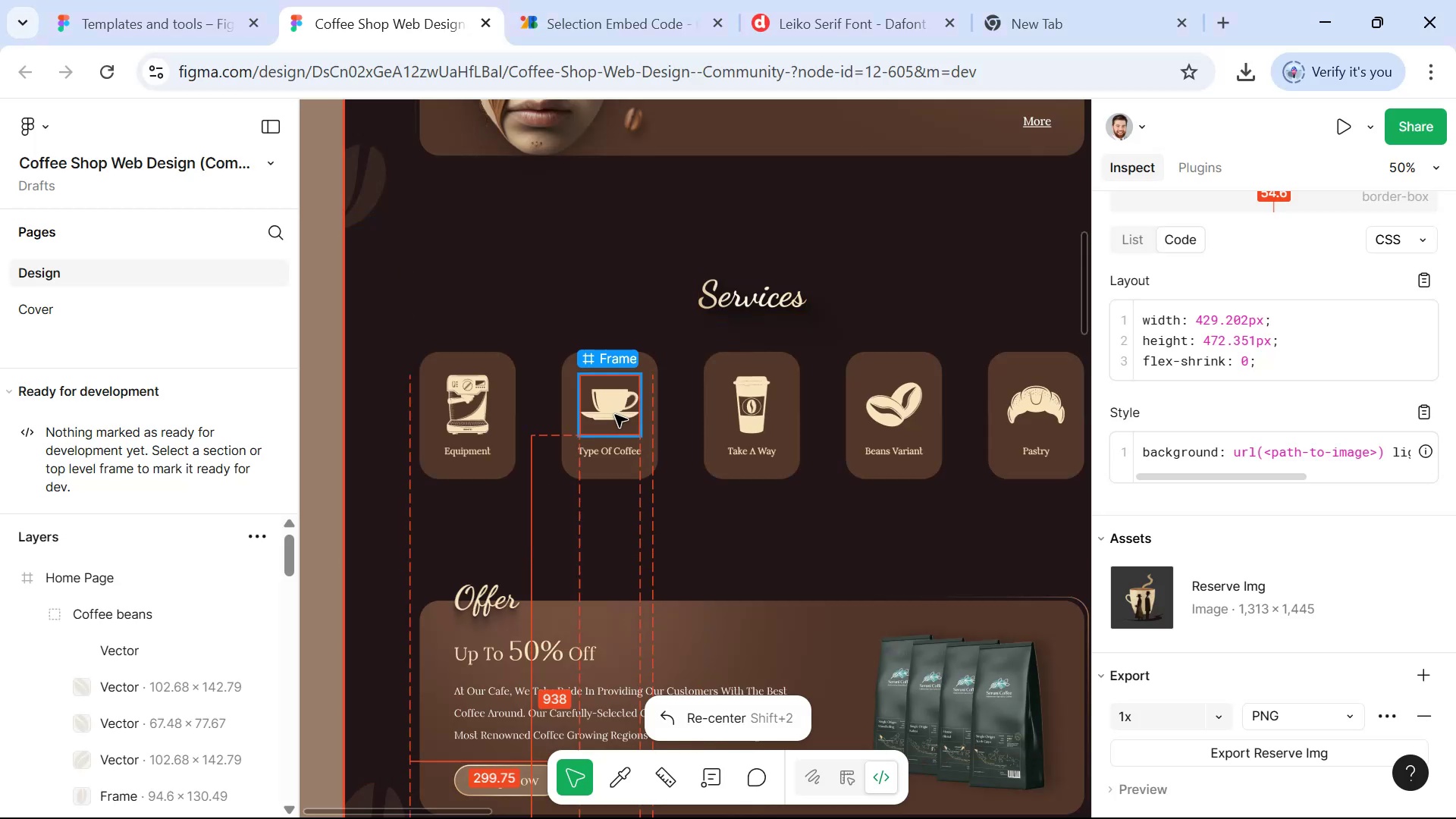 
key(Alt+AltLeft)
 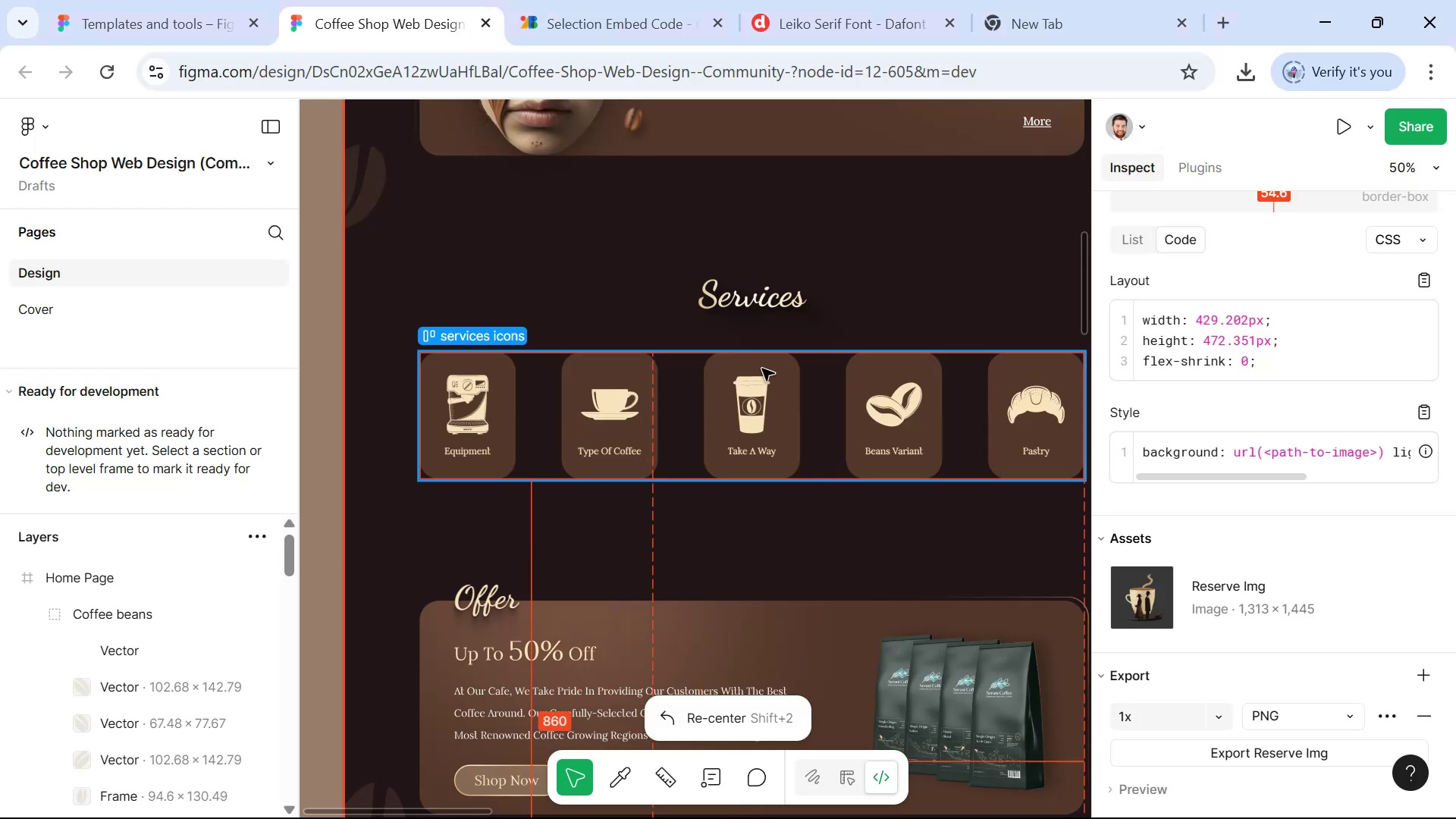 
key(Alt+Tab)
 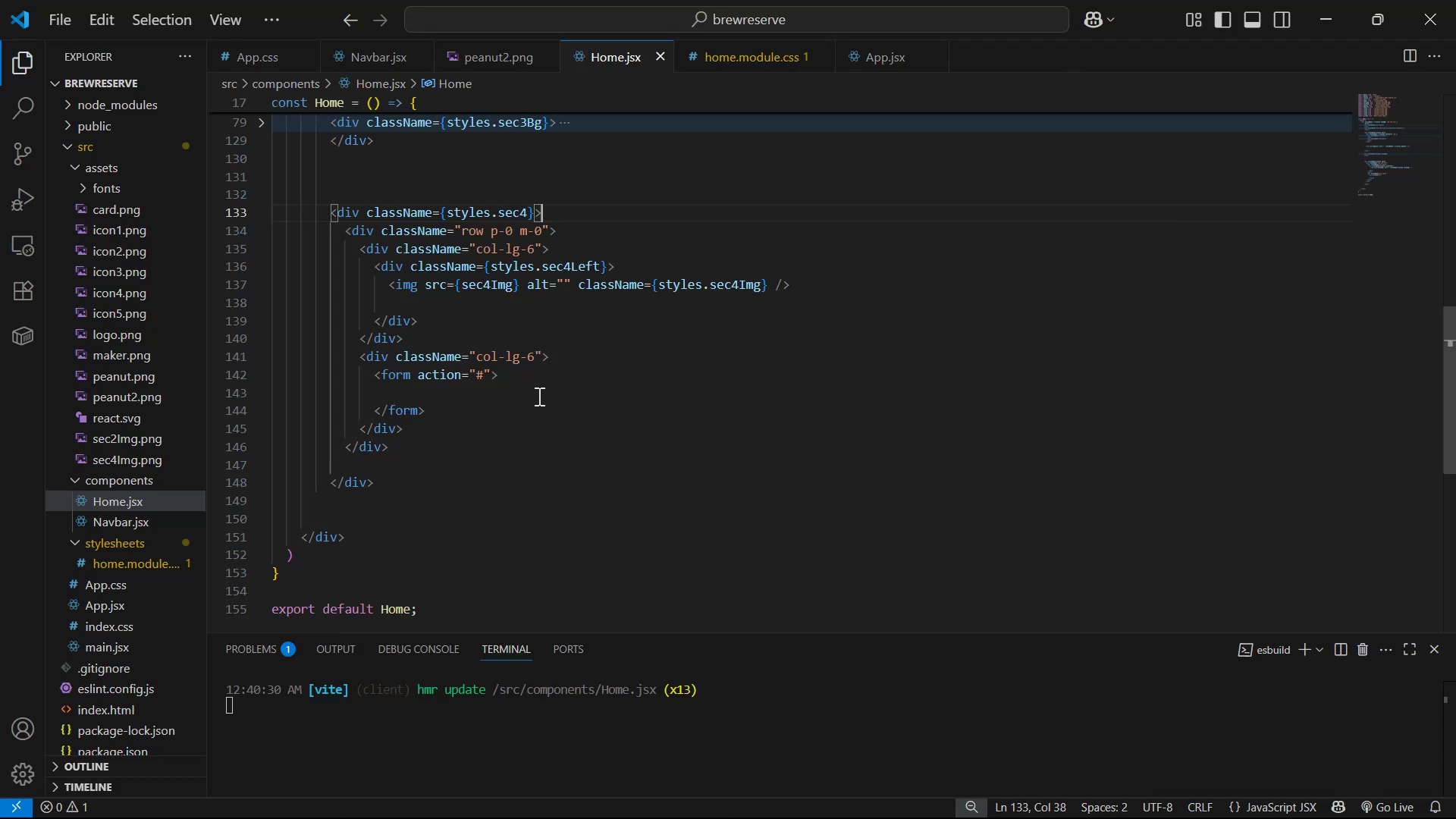 
scroll: coordinate [544, 391], scroll_direction: up, amount: 4.0
 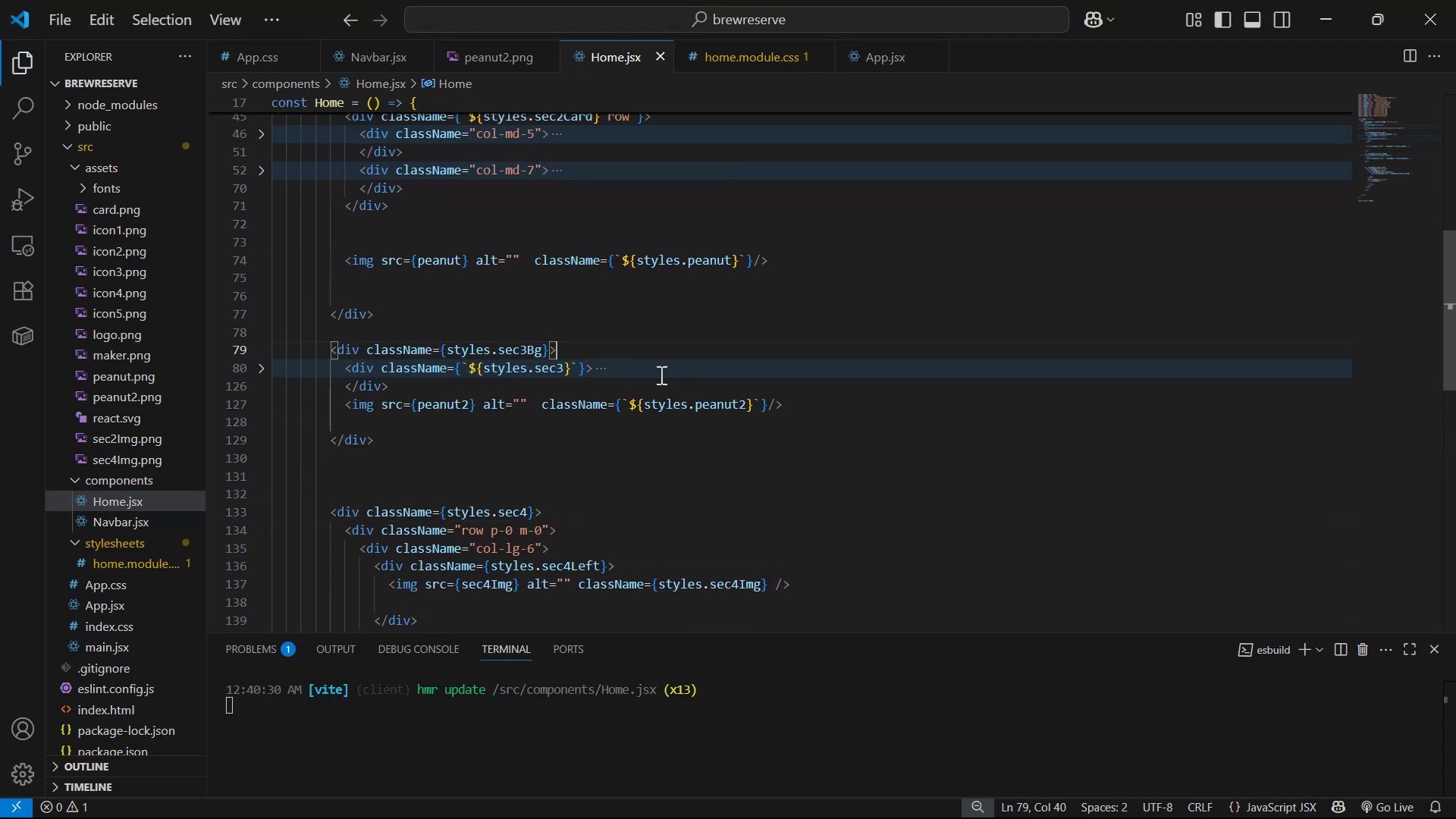 
wait(5.79)
 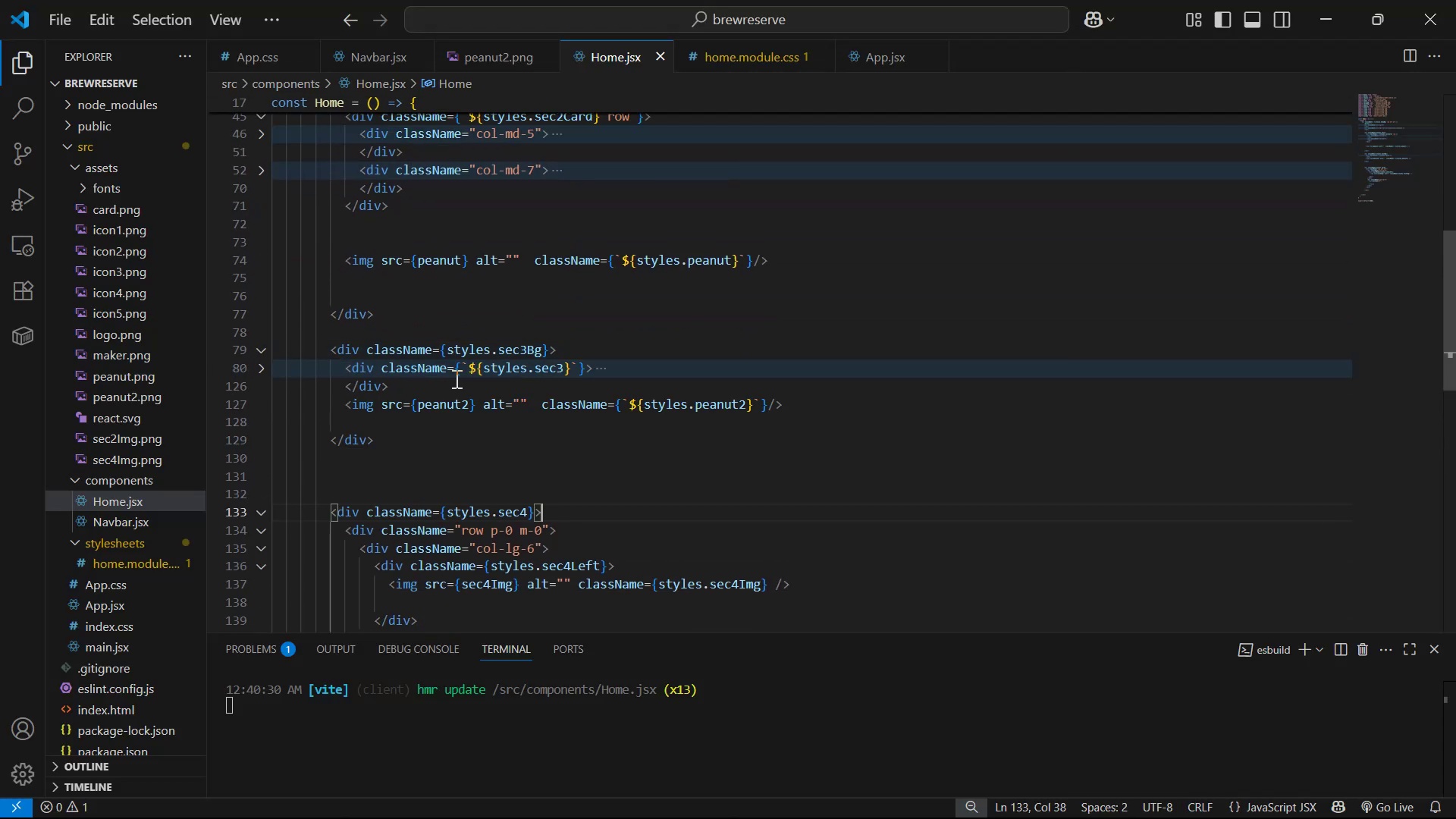 
key(Enter)
 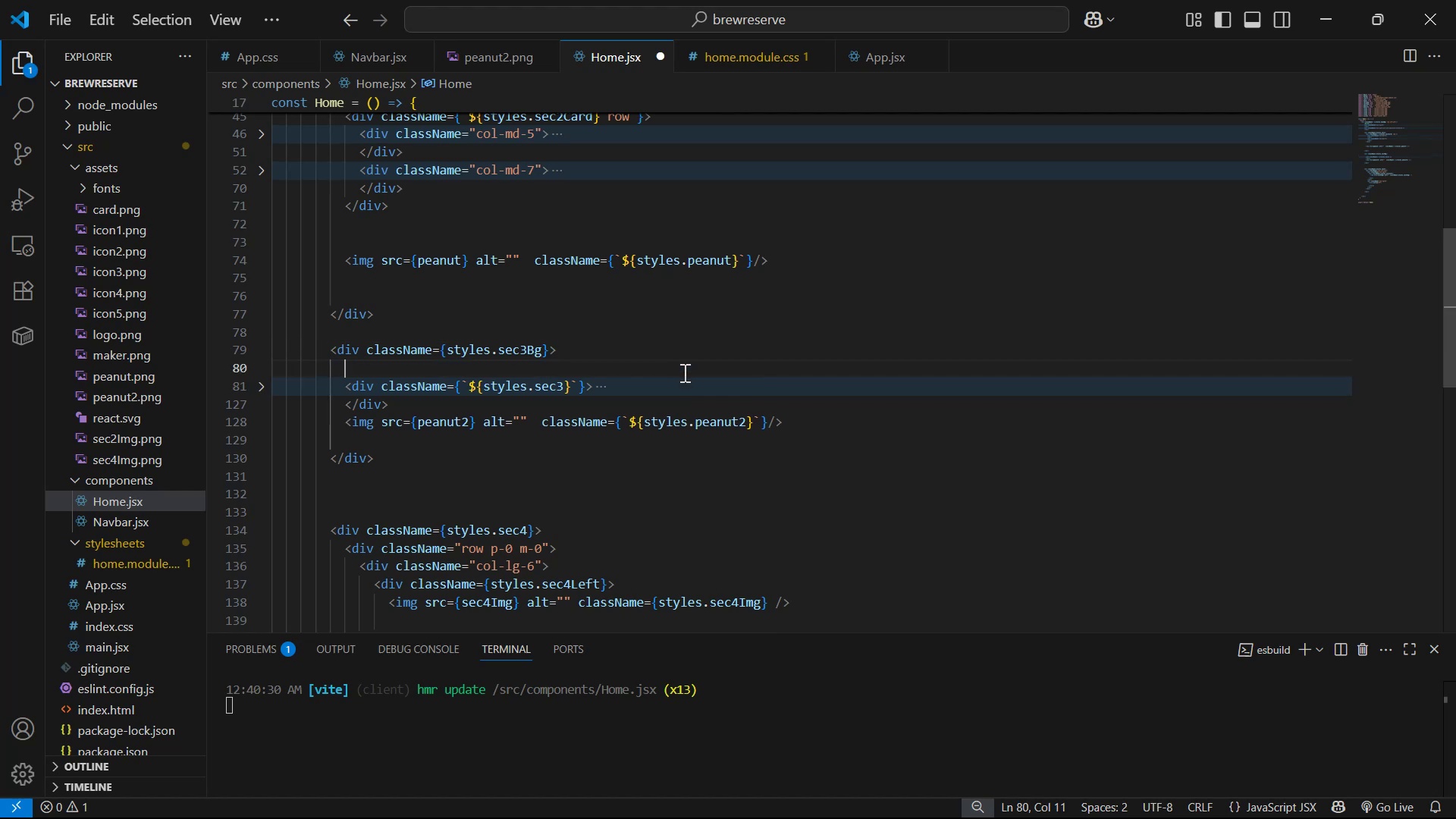 
key(Alt+AltLeft)
 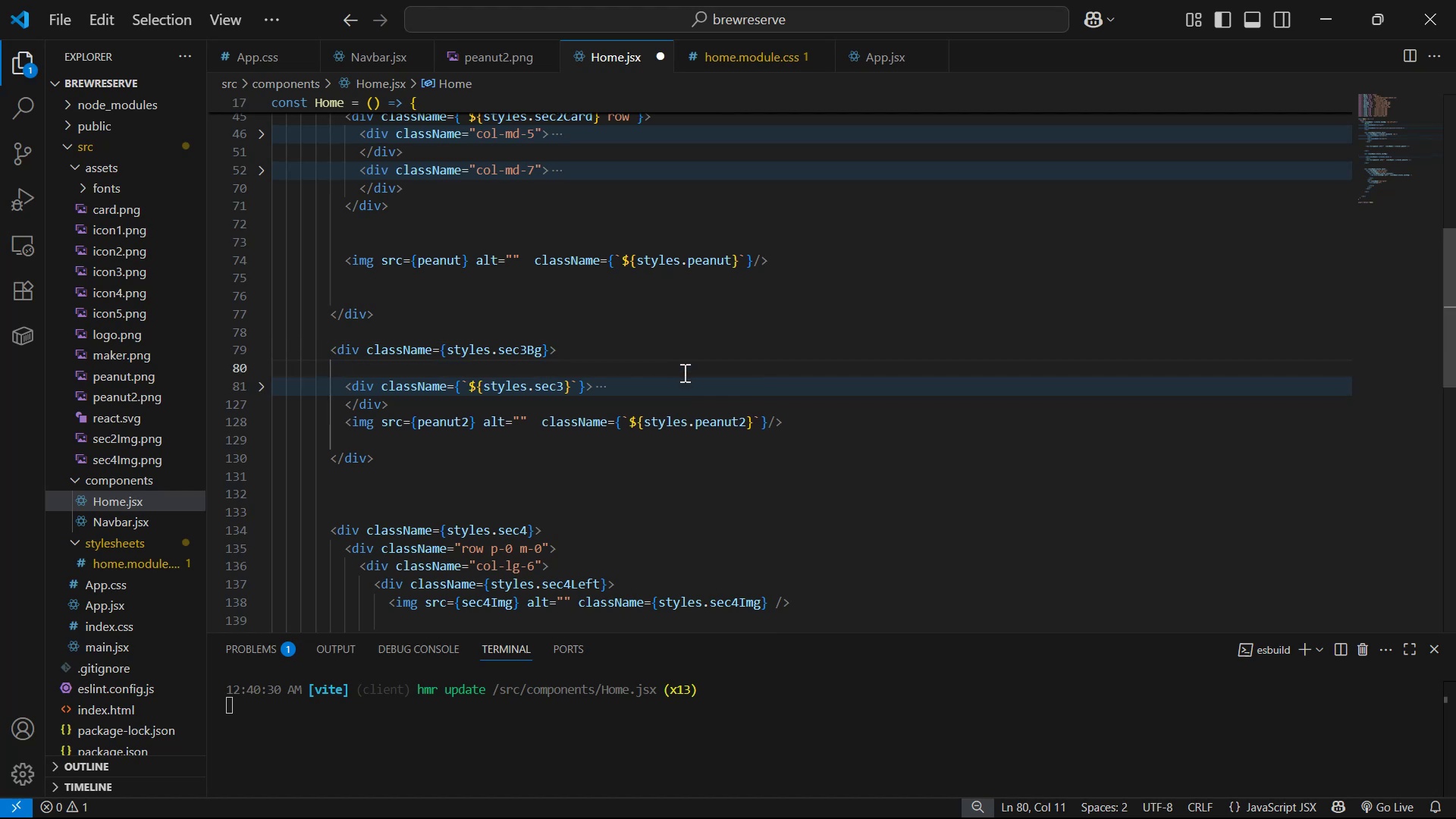 
key(Alt+Tab)
 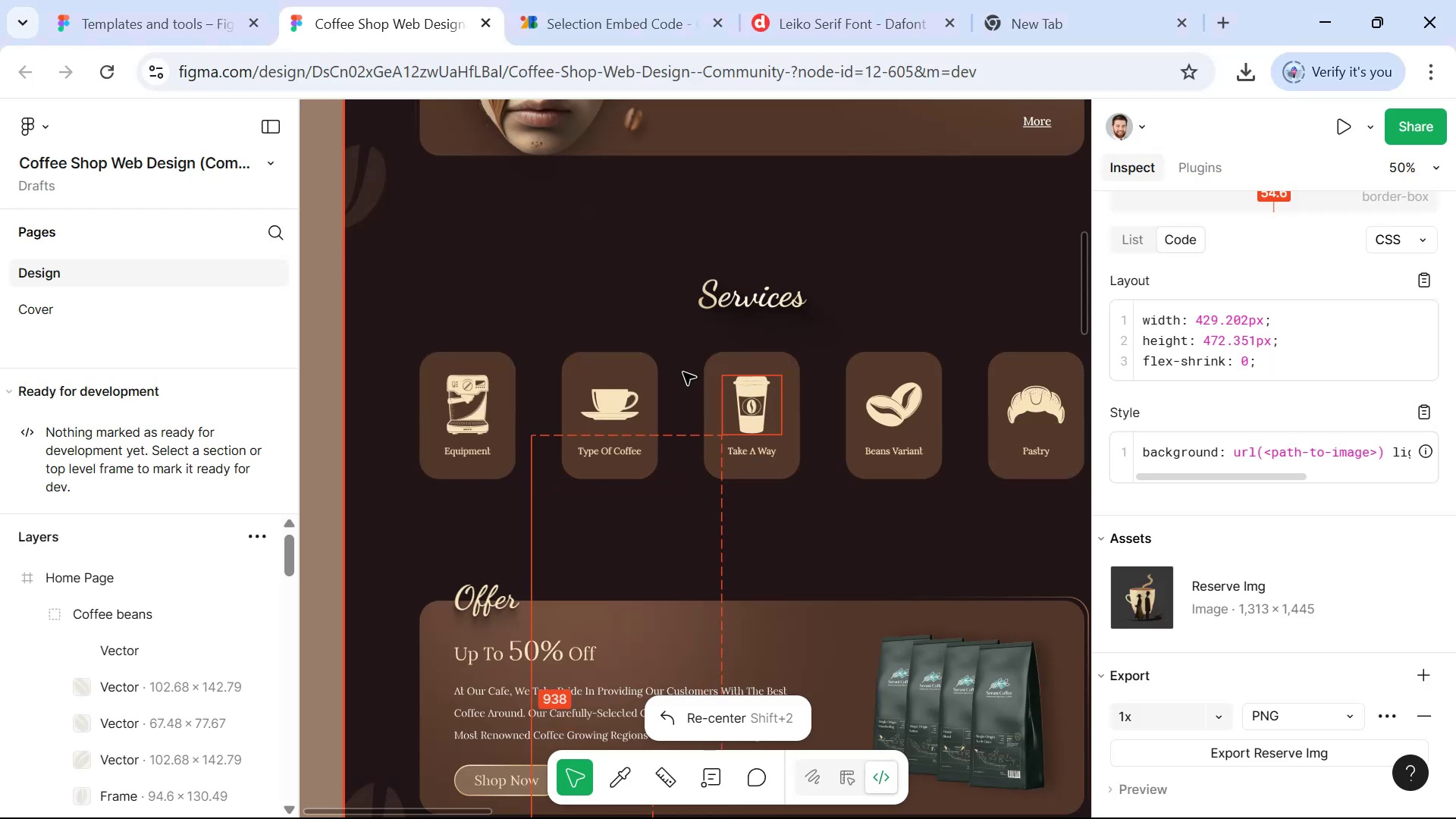 
key(Alt+AltLeft)
 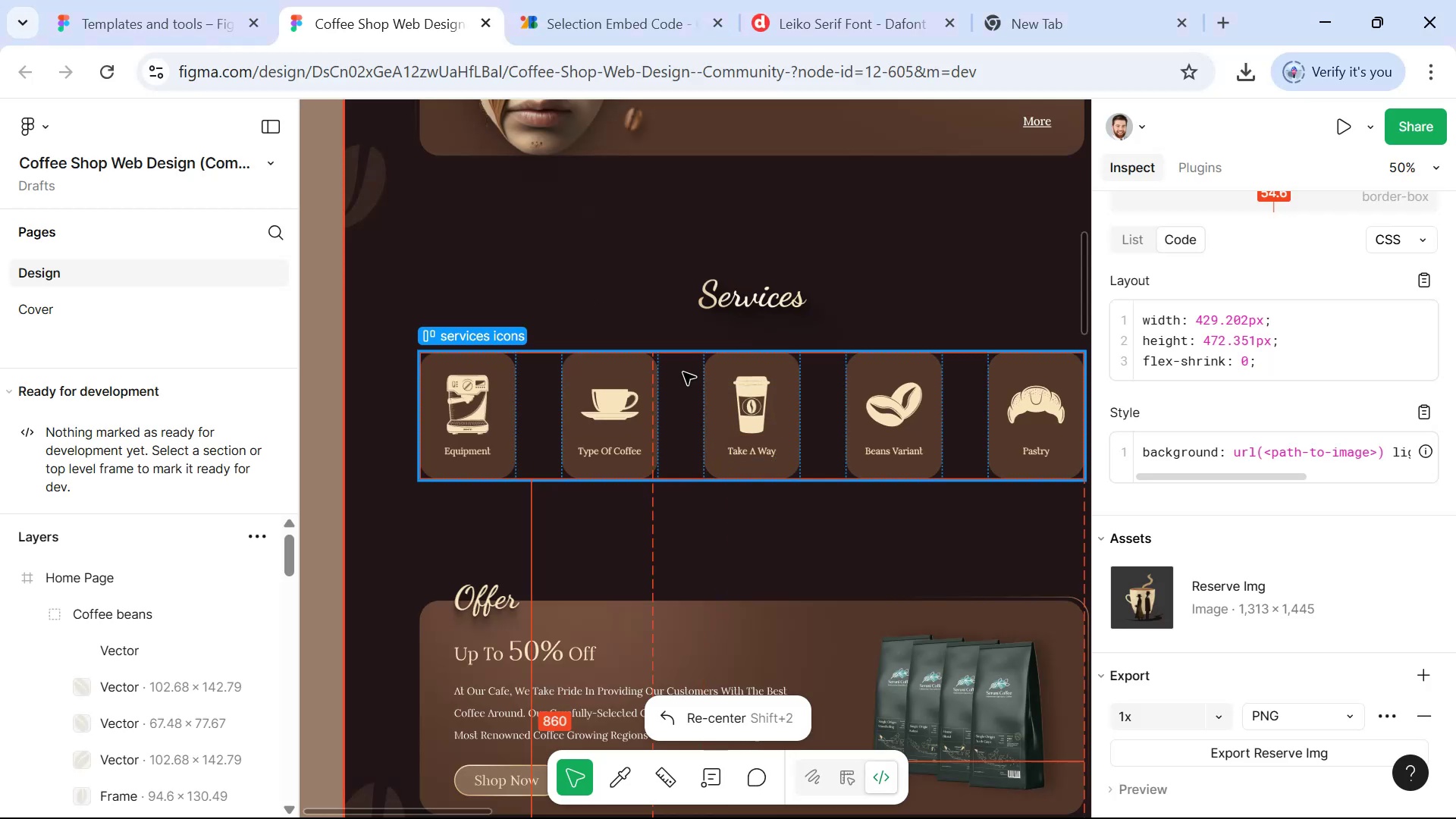 
key(Tab)
type(h3)
key(Backspace)
type(2)
 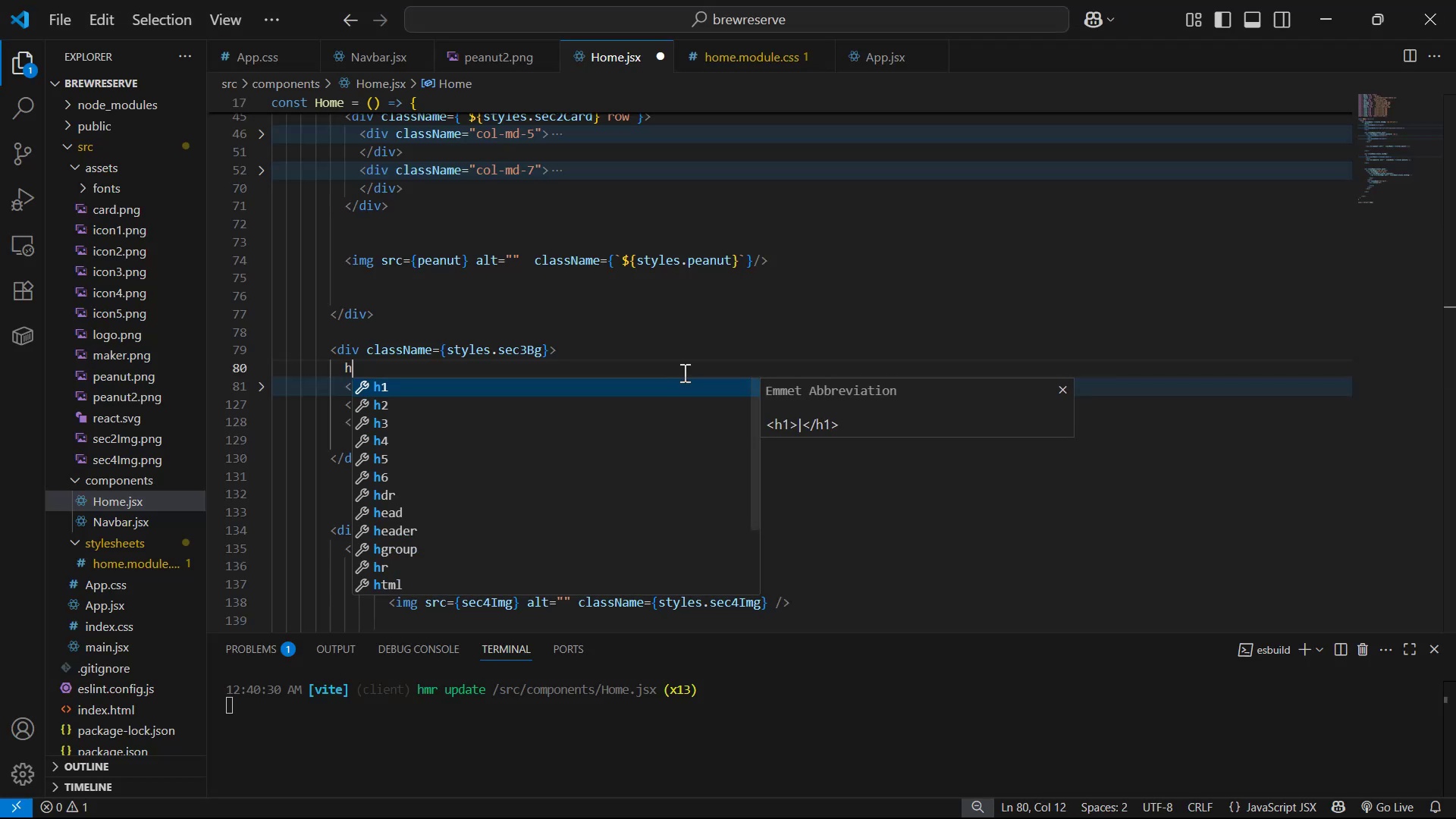 
key(Enter)
 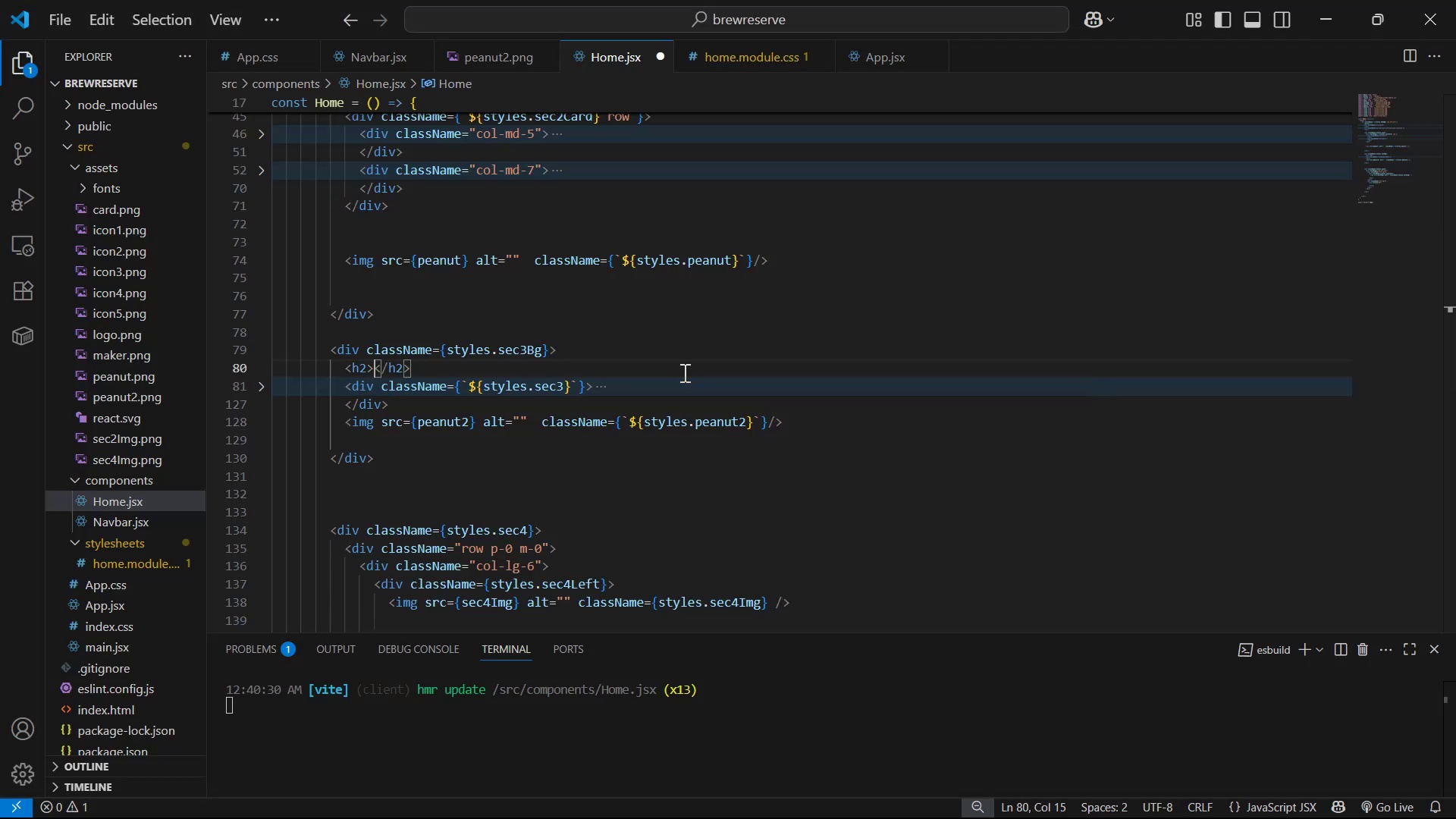 
key(ArrowLeft)
 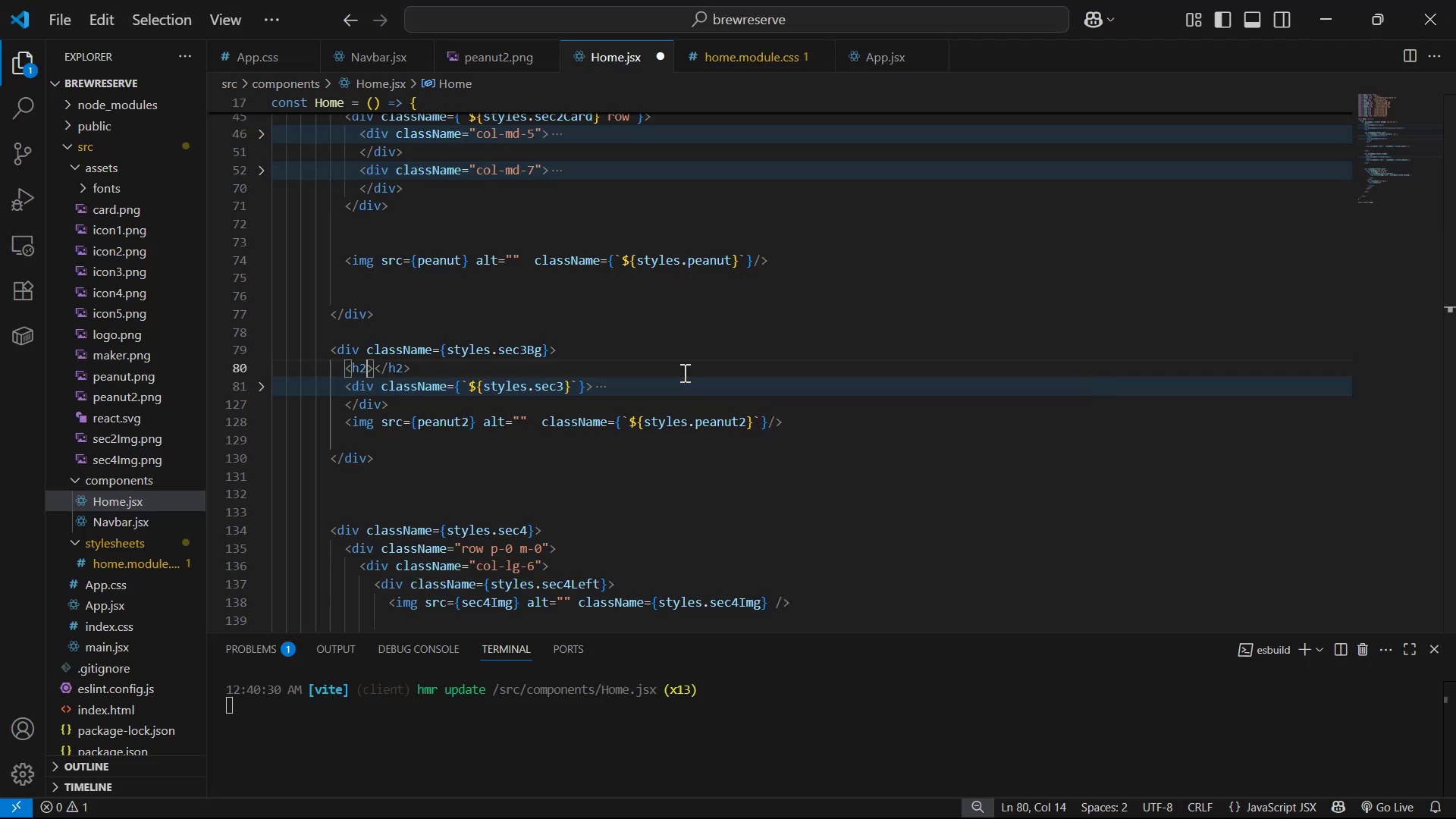 
type( cla)
 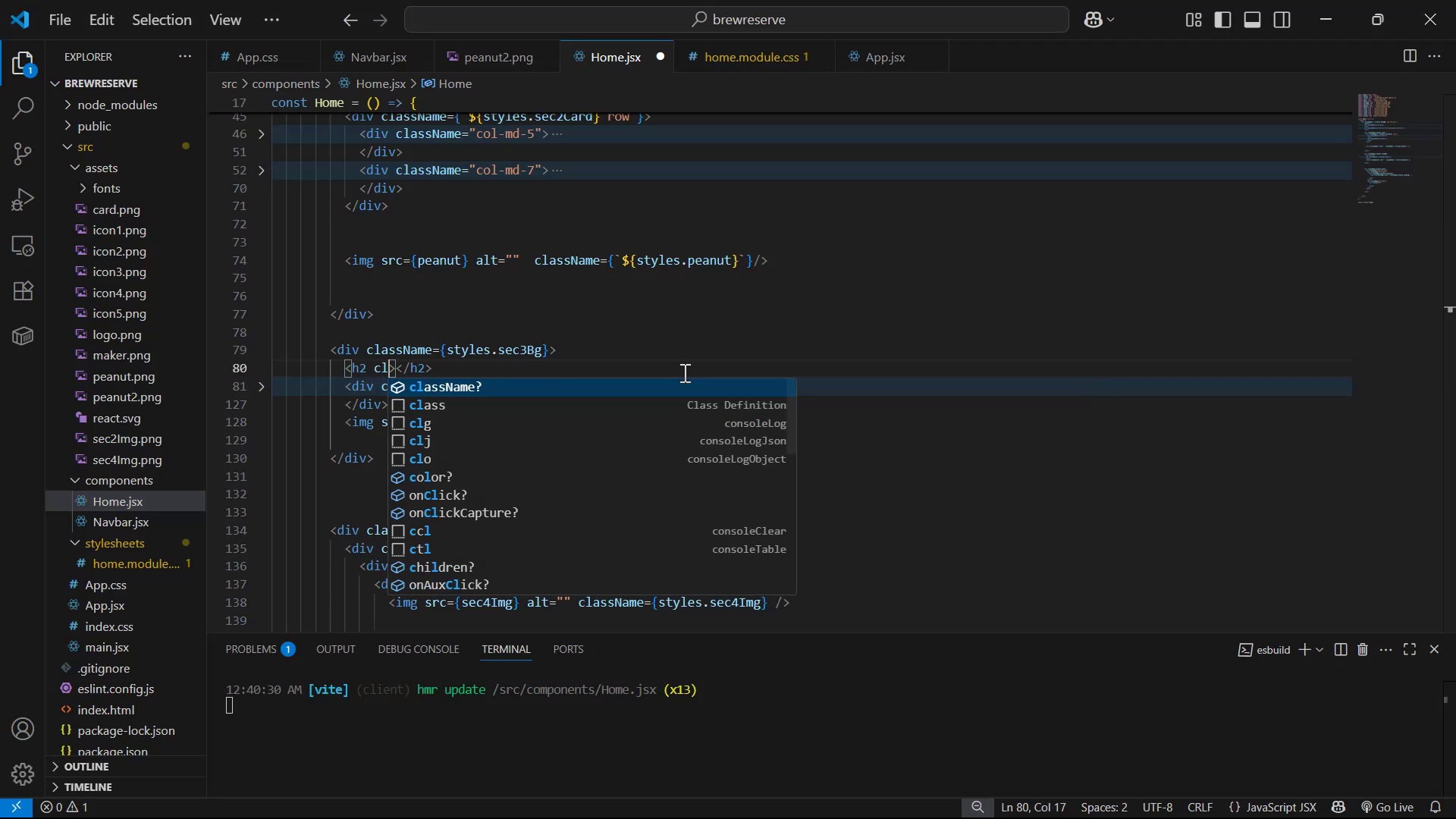 
key(Enter)
 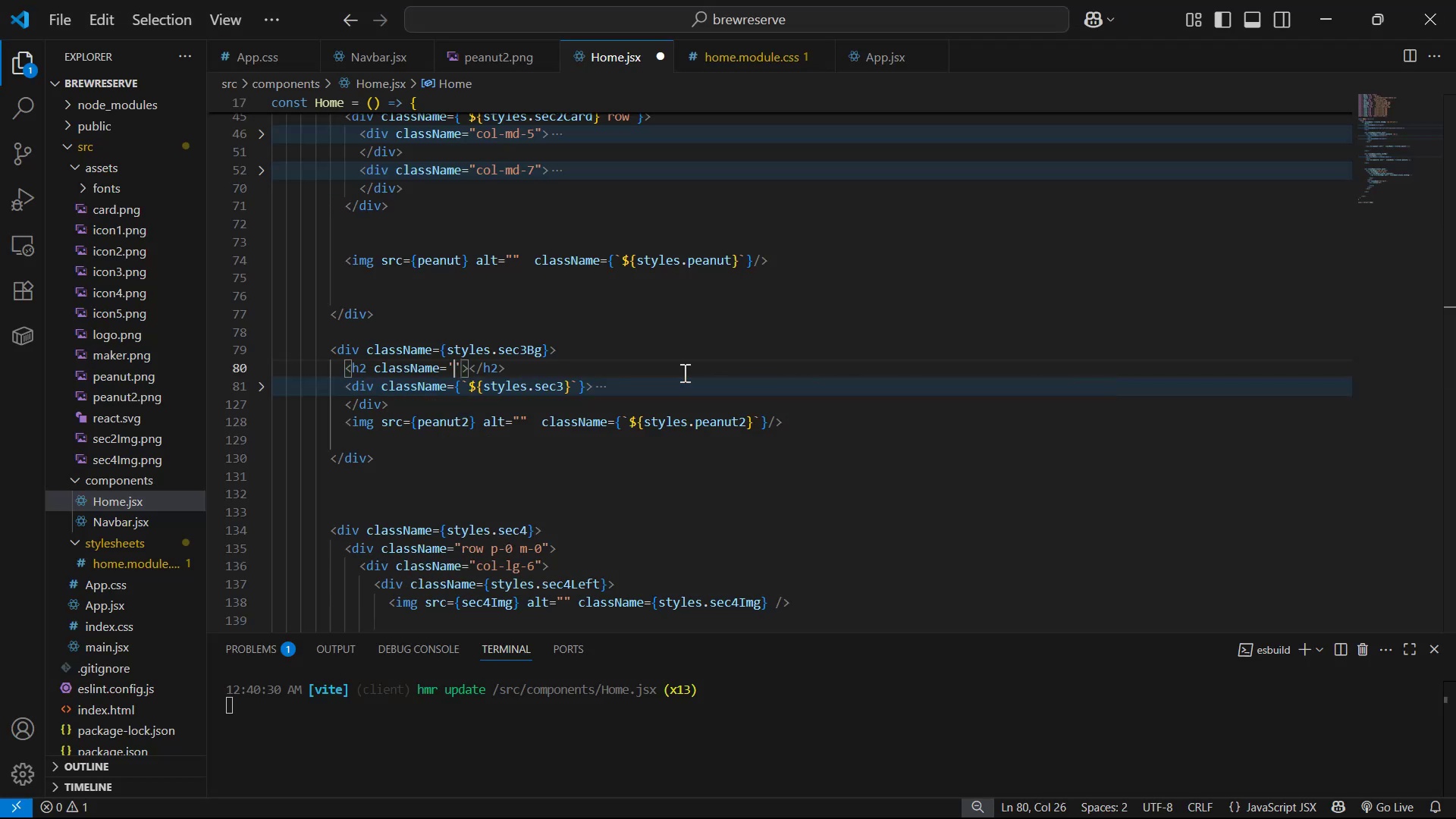 
key(S)
 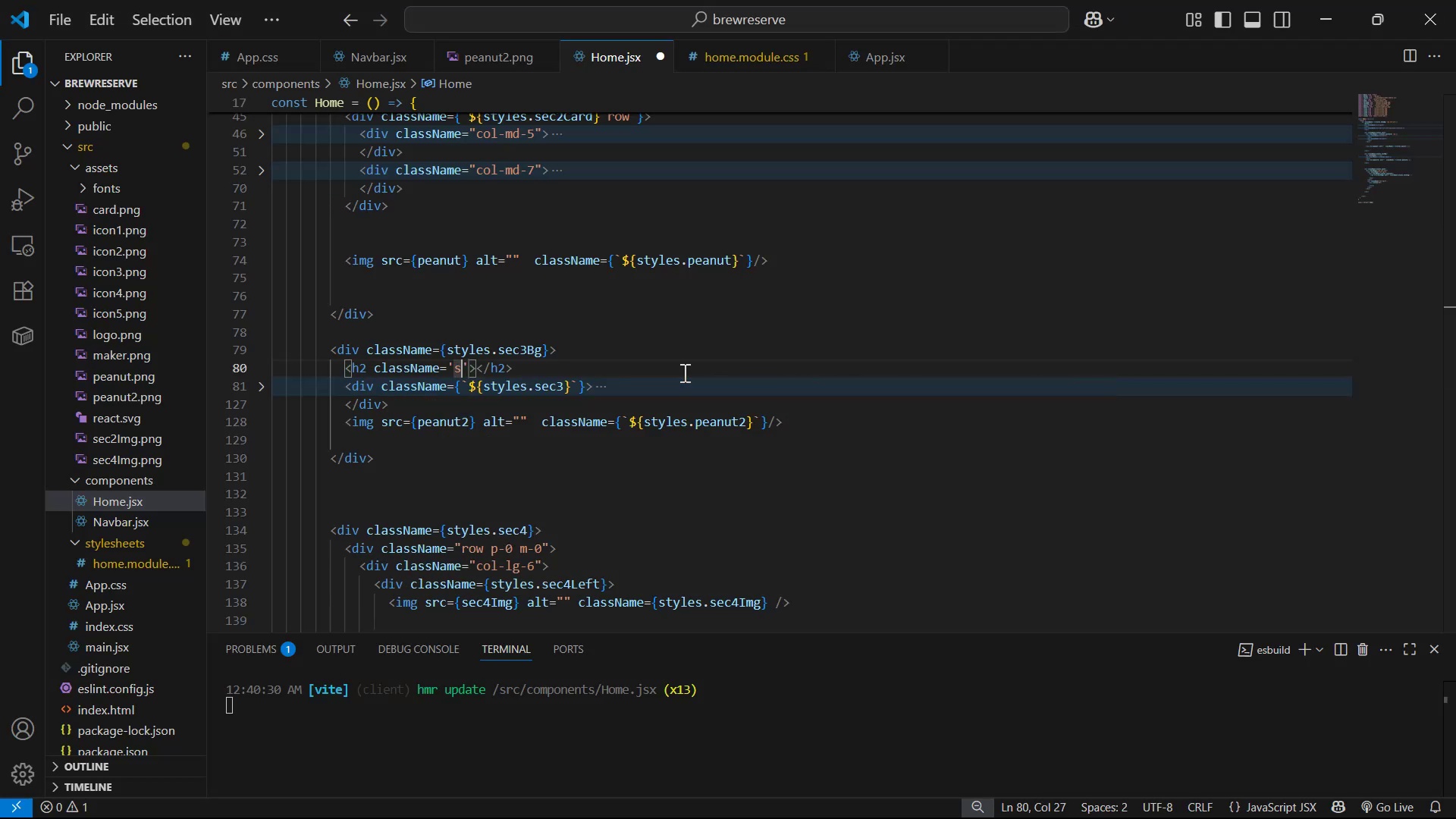 
key(ArrowRight)
 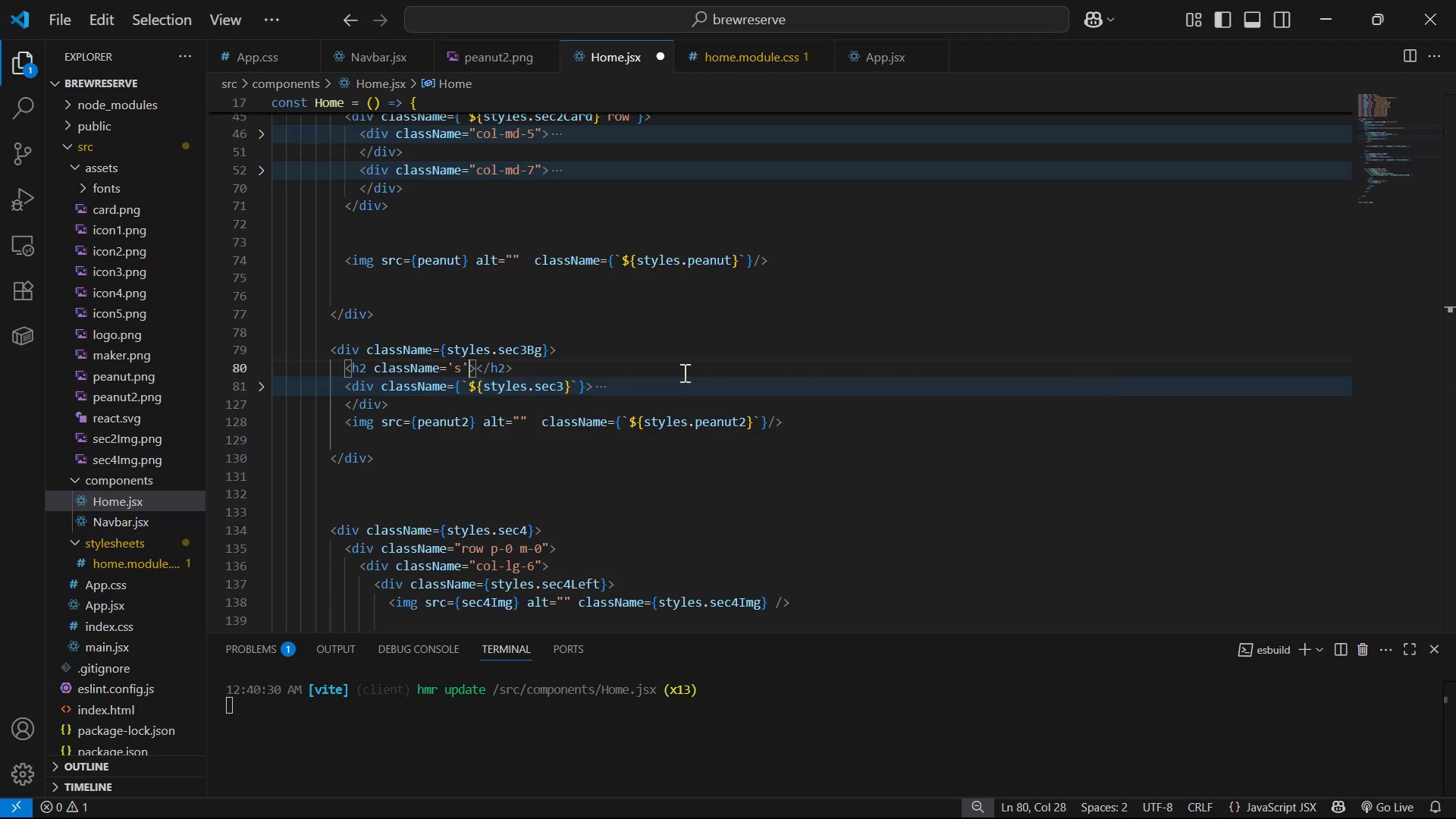 
key(Backspace)
key(Backspace)
key(Backspace)
type({sty)
 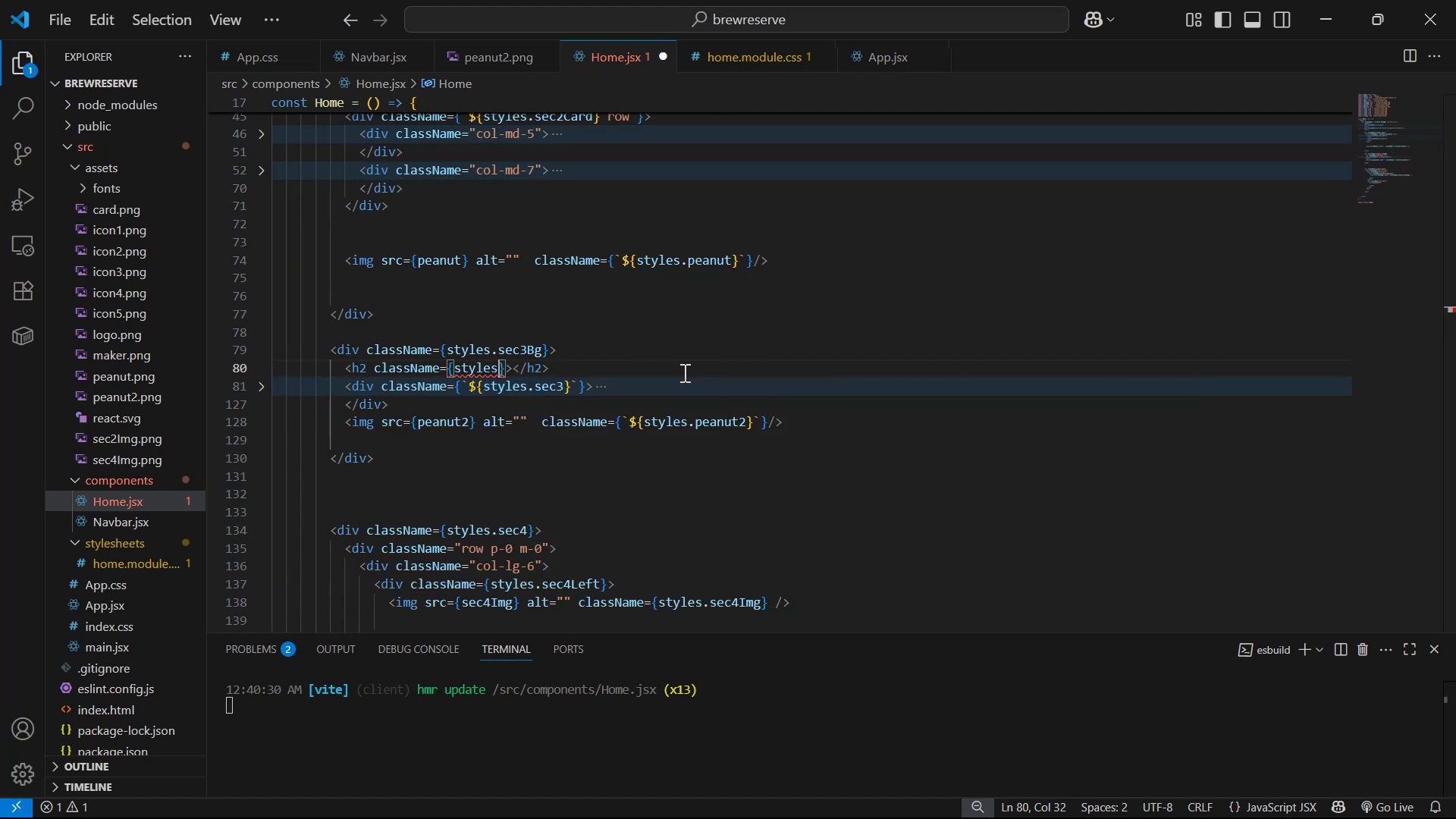 
 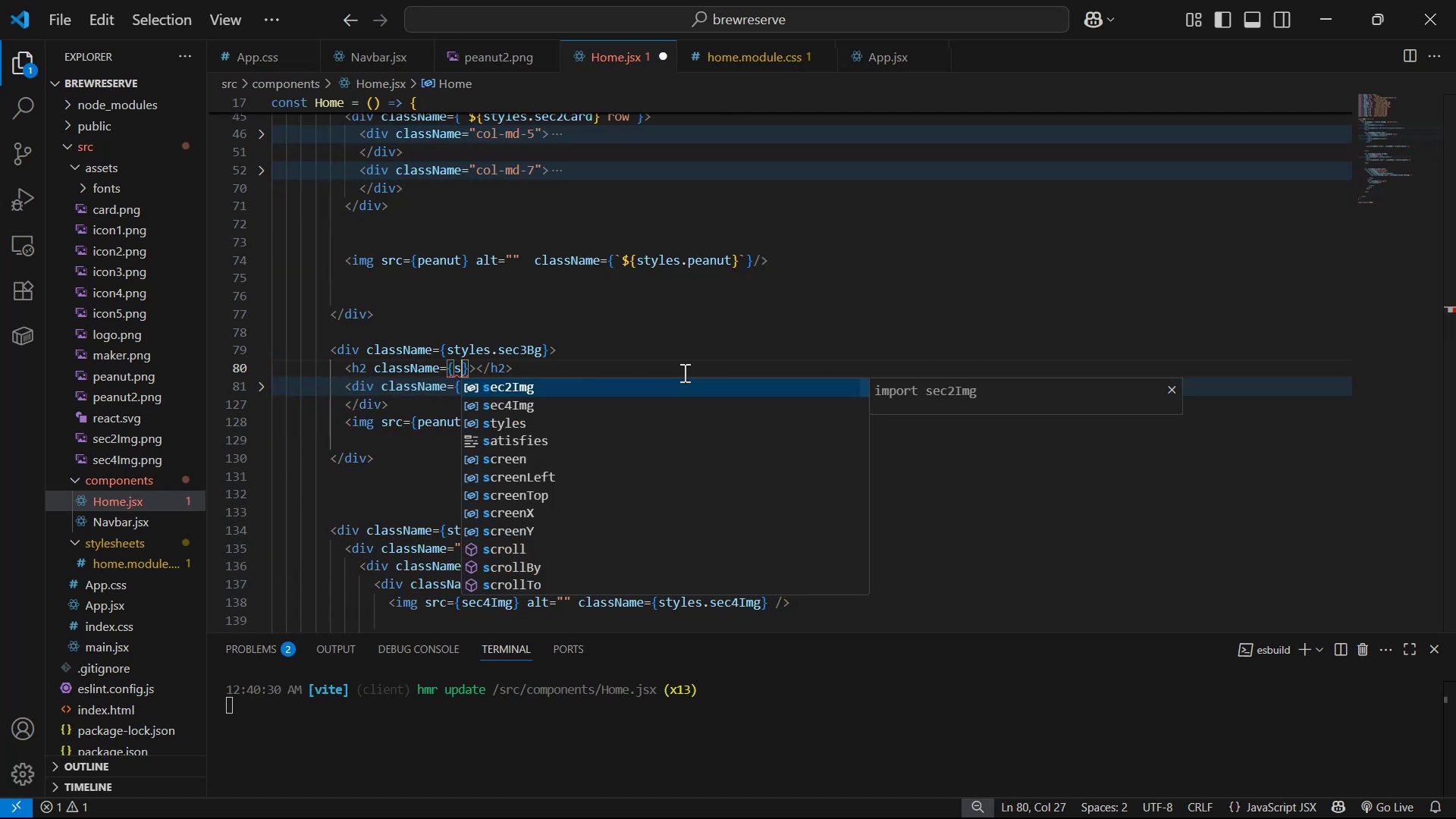 
key(Enter)
 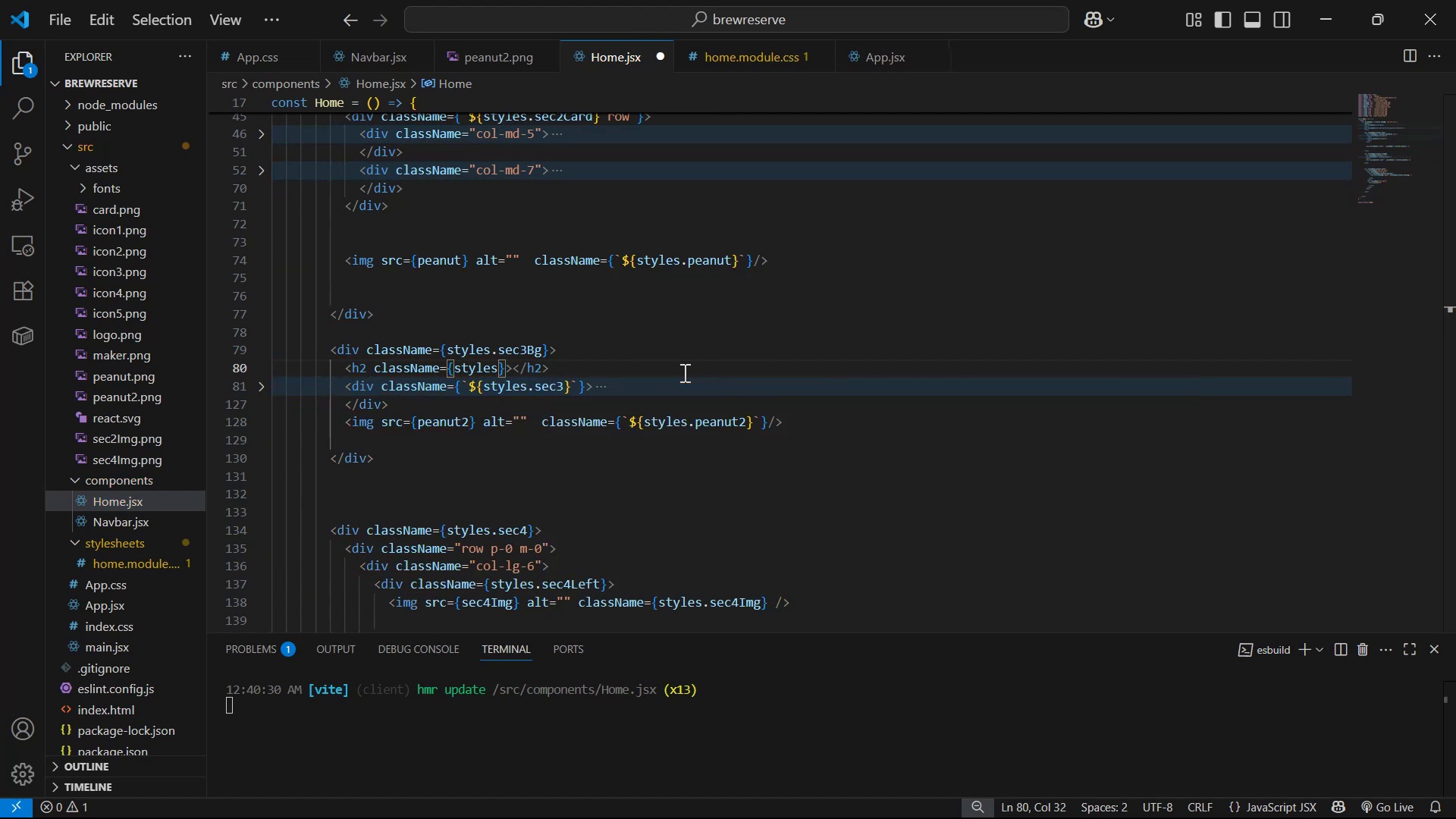 
type(.sec3Title )
key(Backspace)
 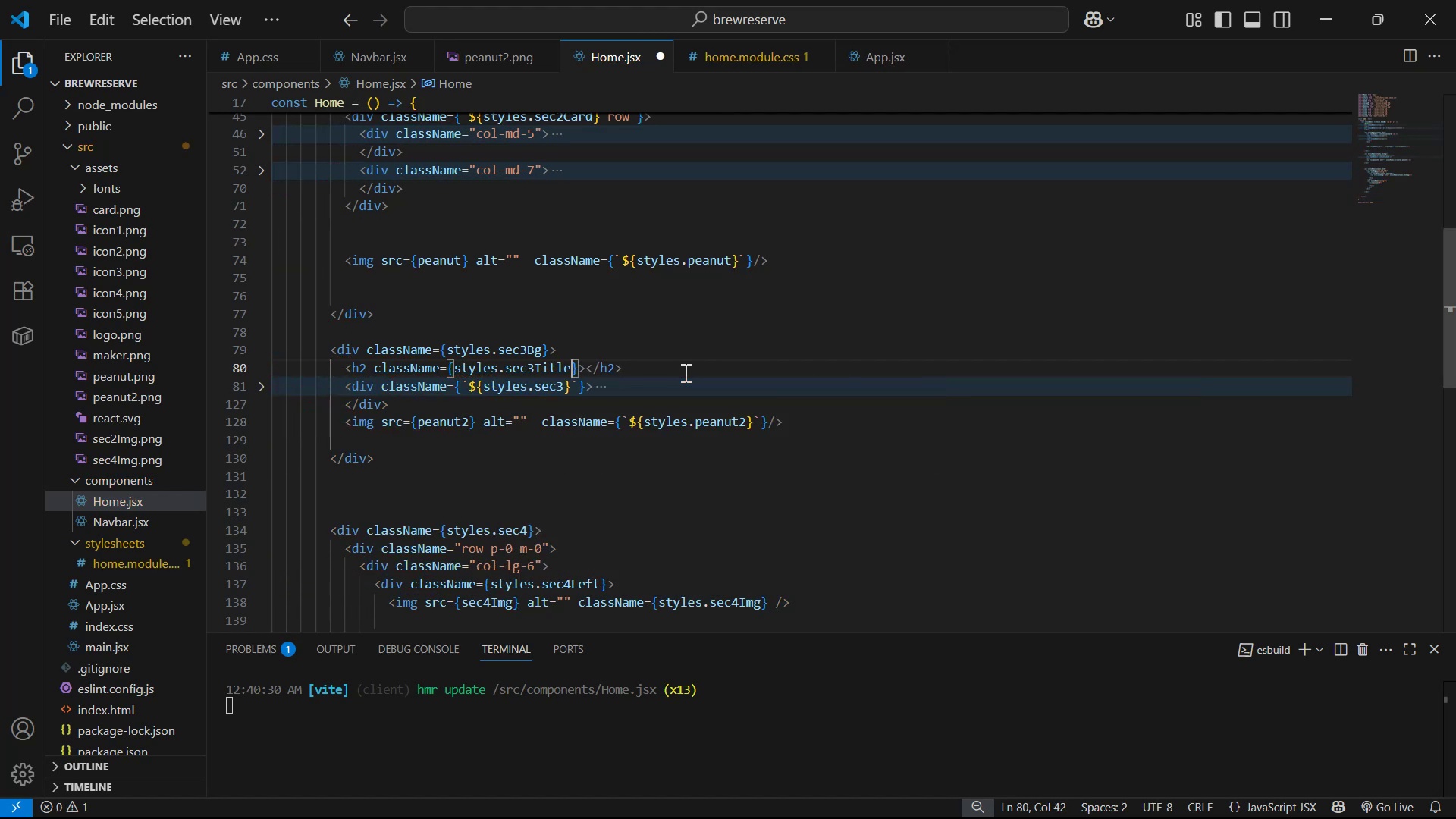 
 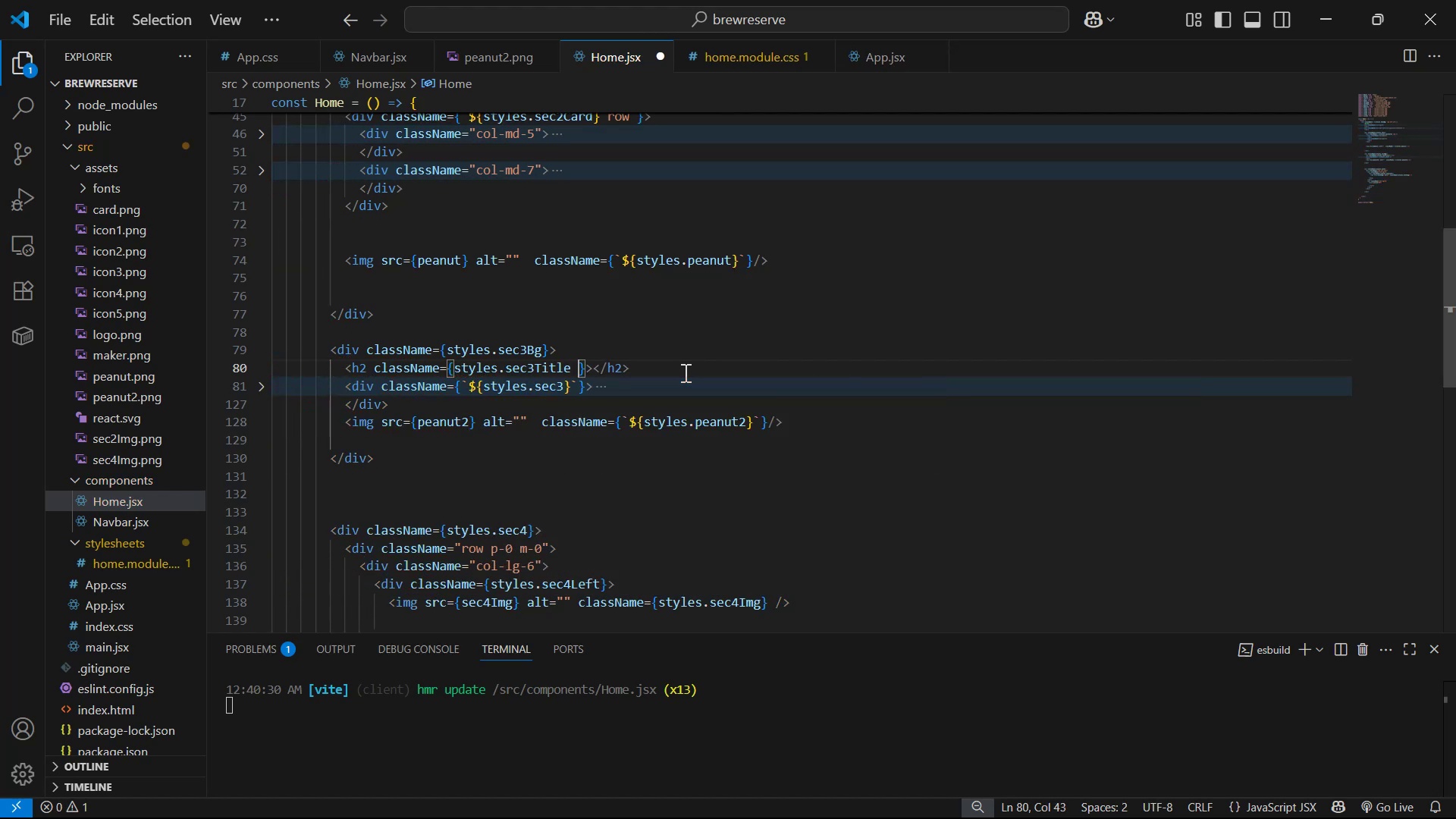 
key(Control+ControlLeft)
 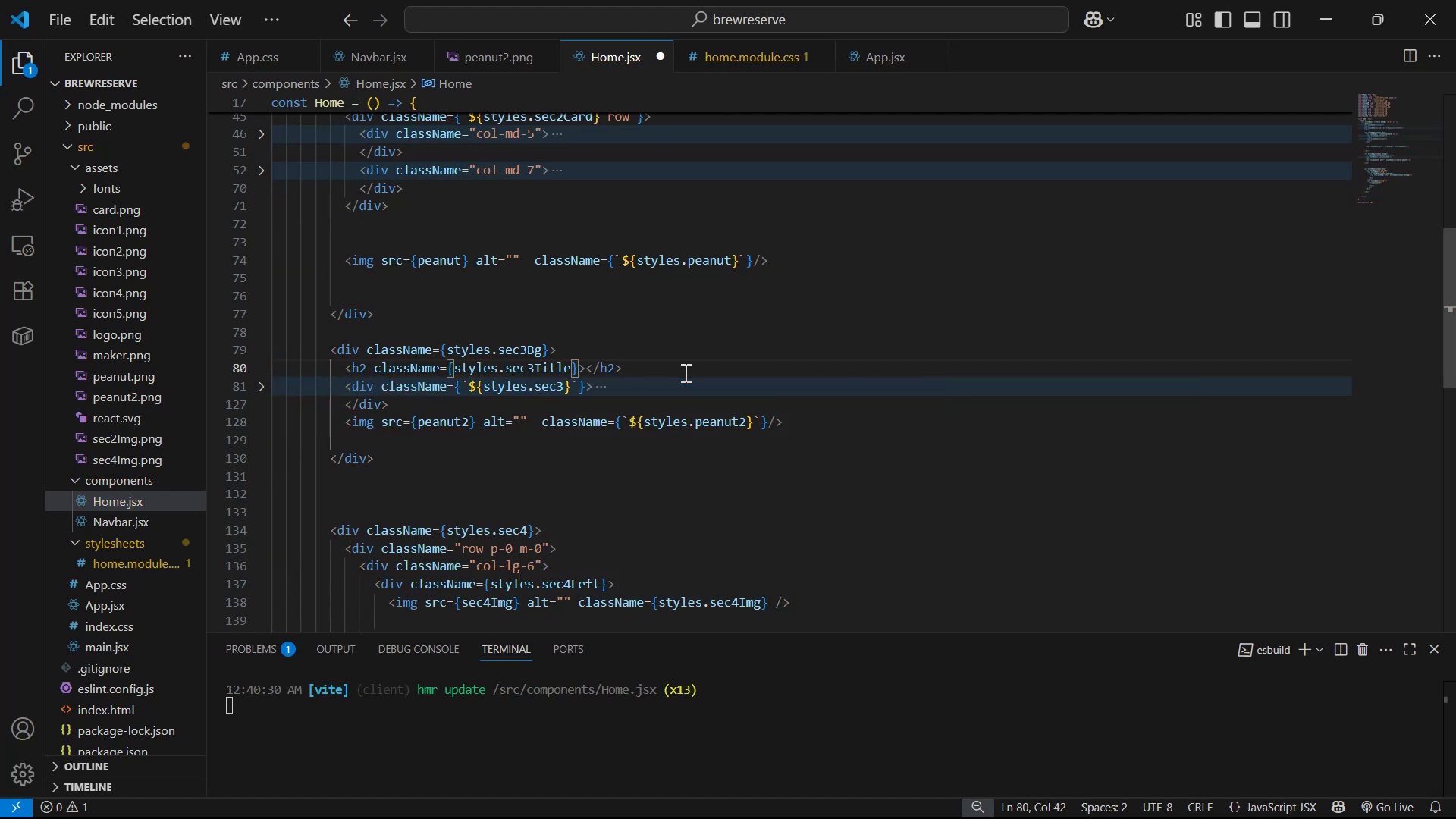 
key(Alt+AltLeft)
 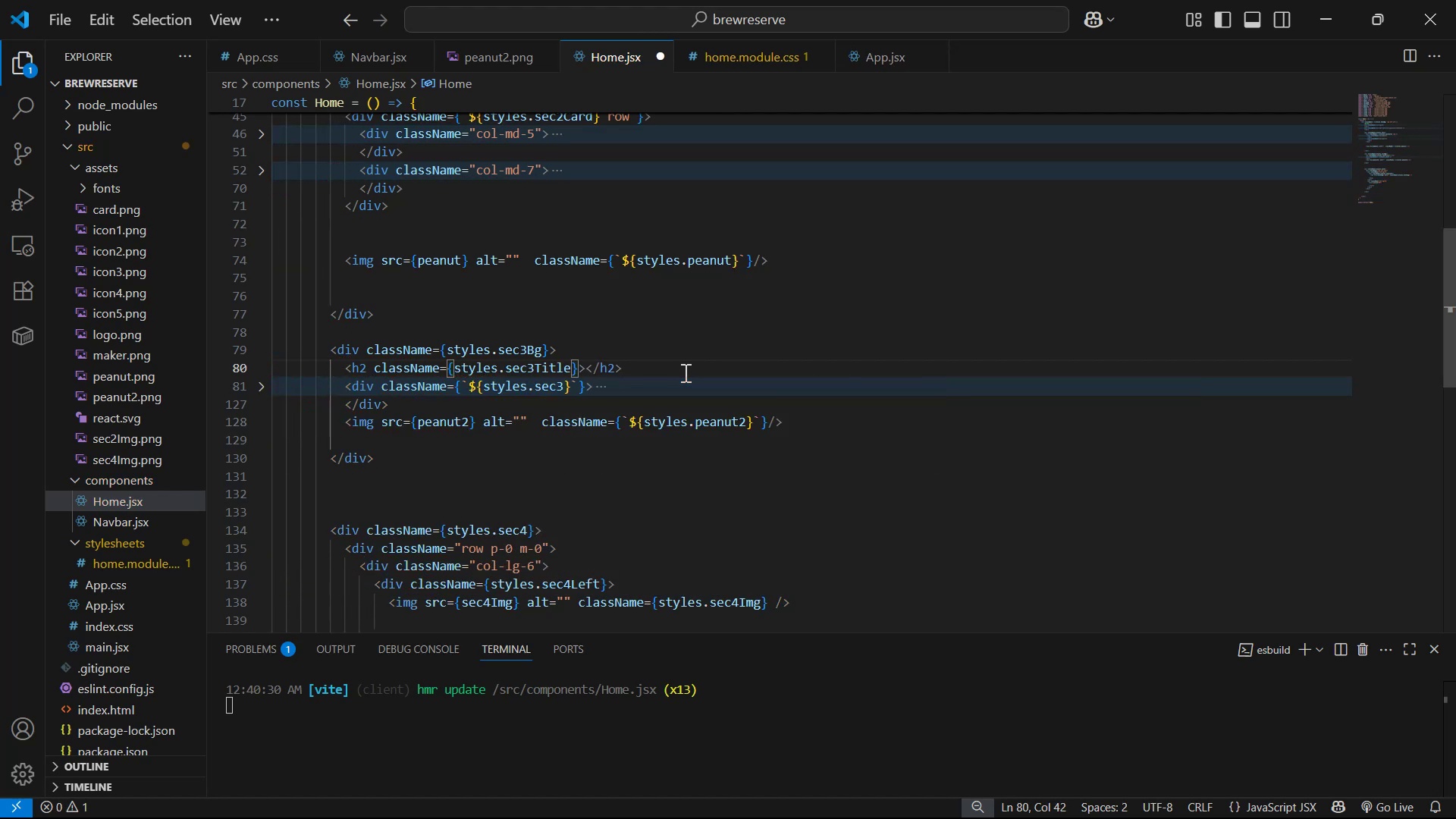 
key(Alt+Tab)
 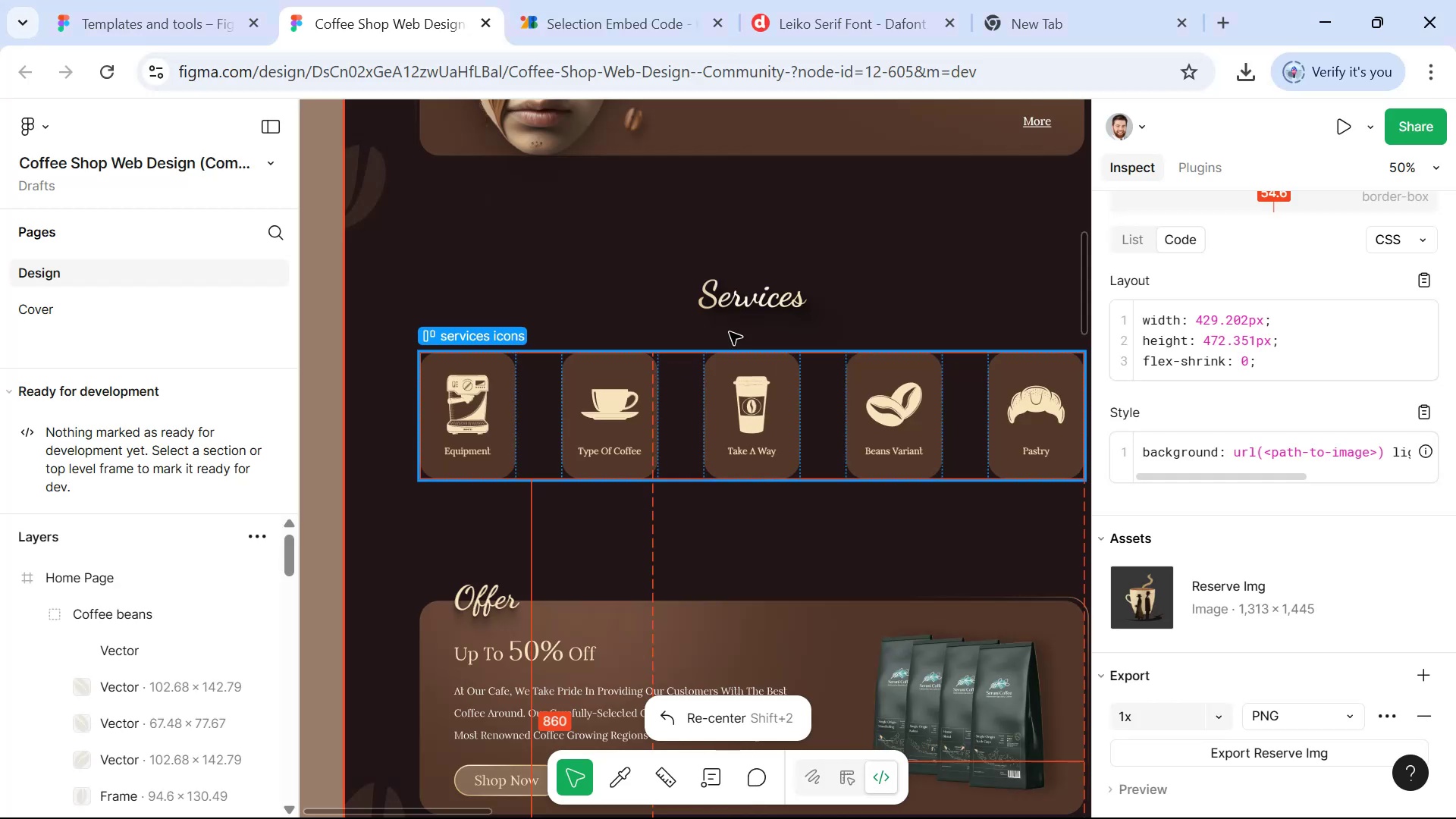 
left_click([760, 307])
 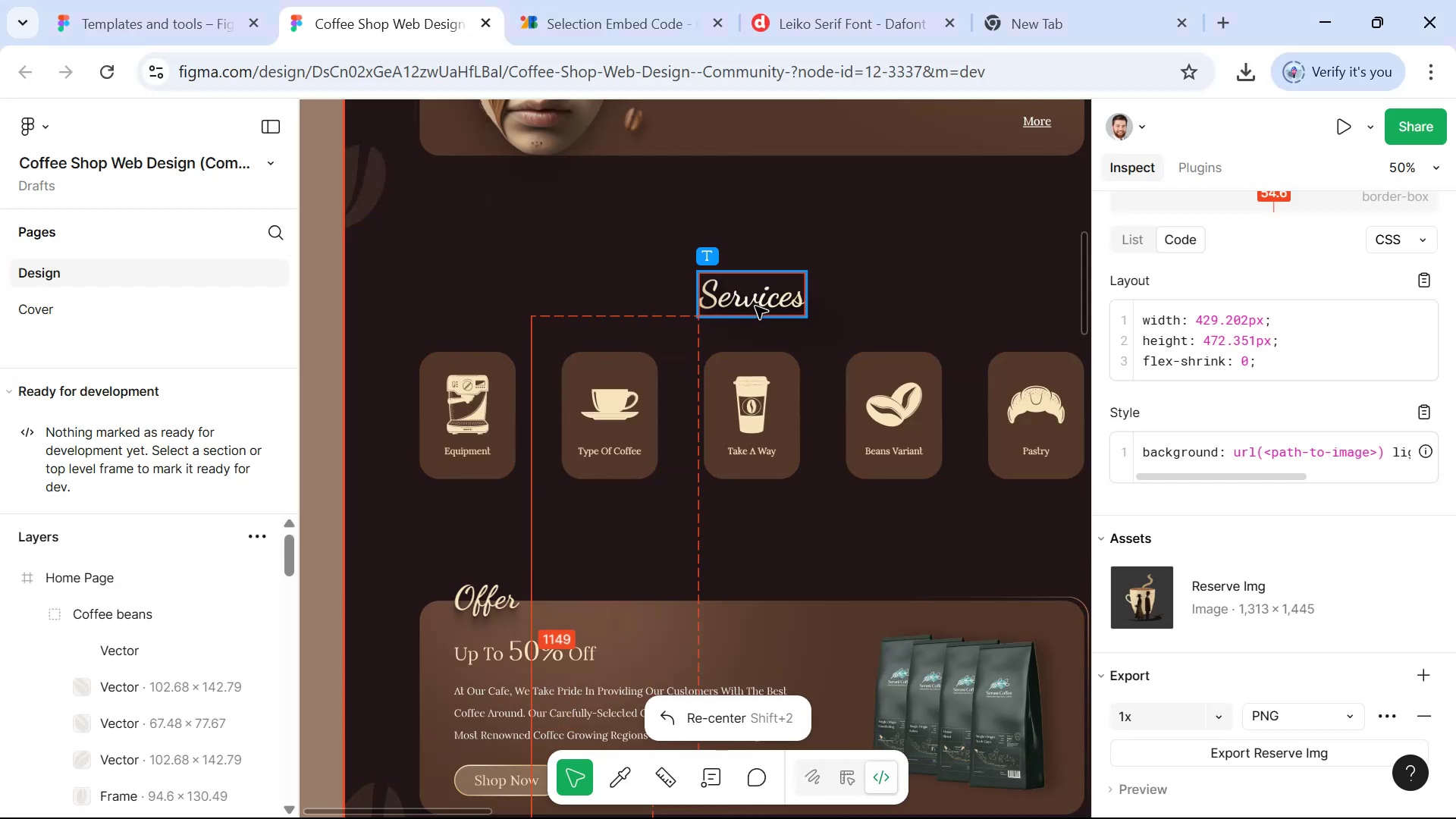 
key(Control+C)
 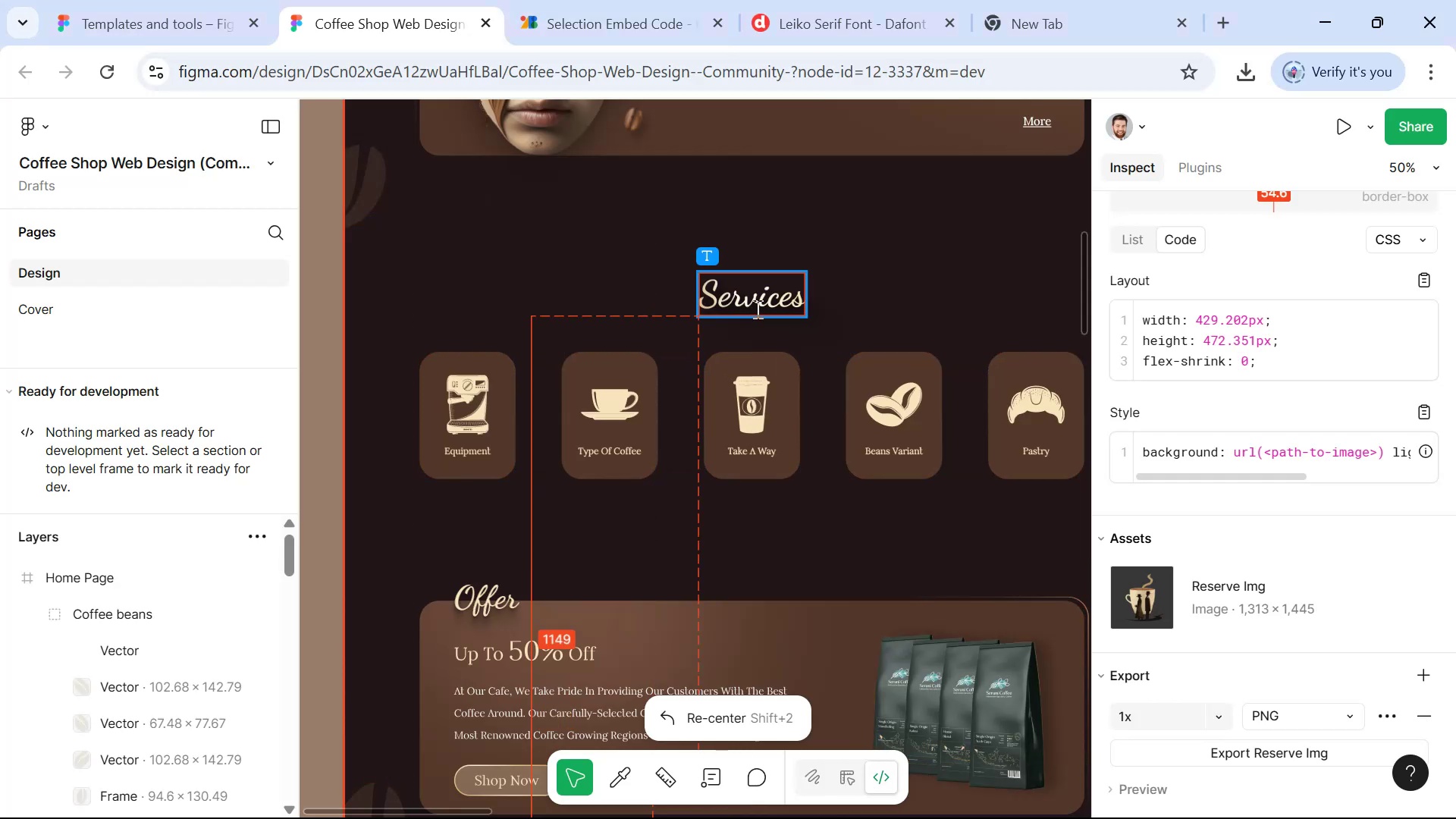 
key(Alt+AltLeft)
 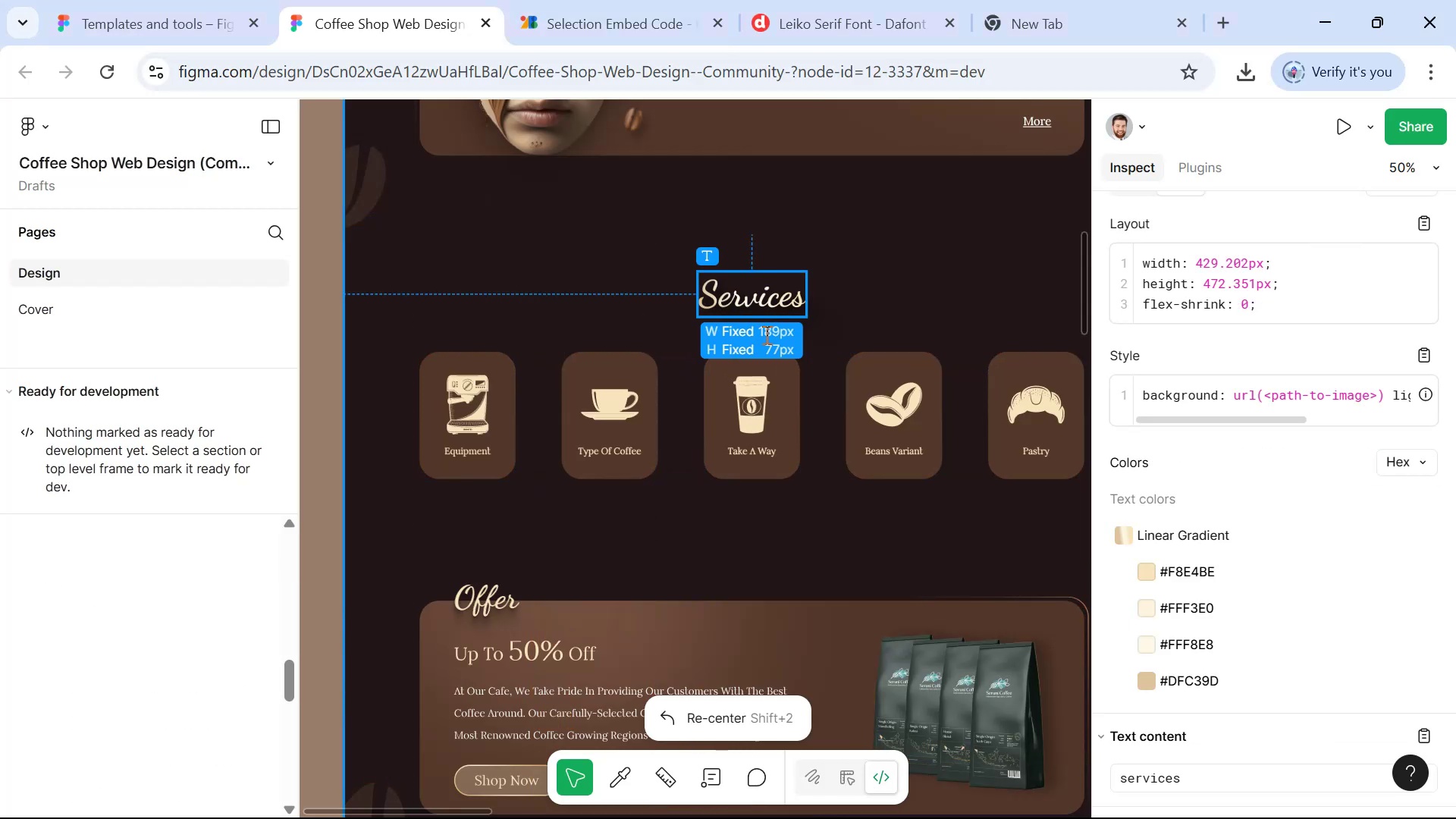 
key(Alt+Tab)
 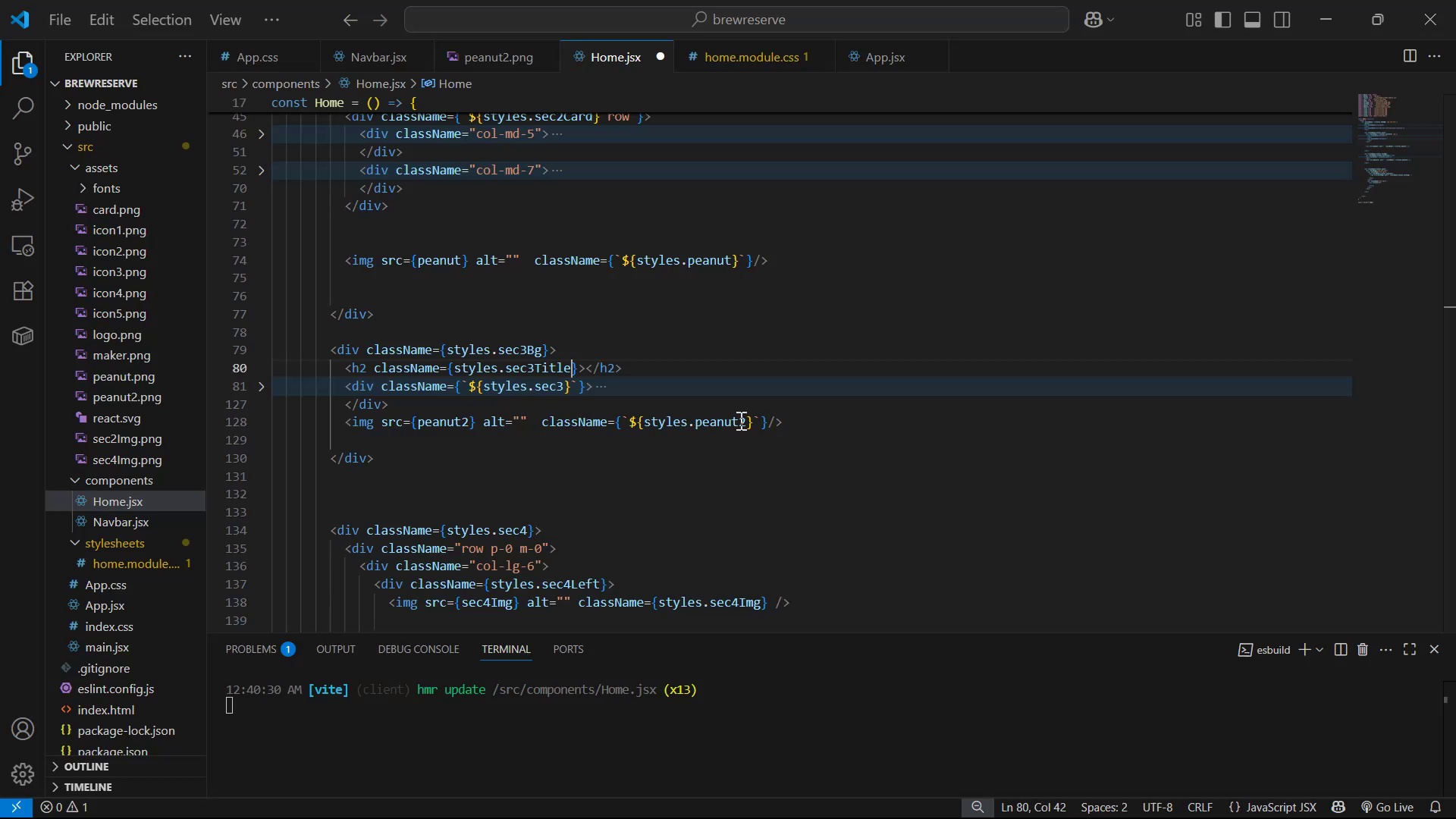 
key(Control+V)
 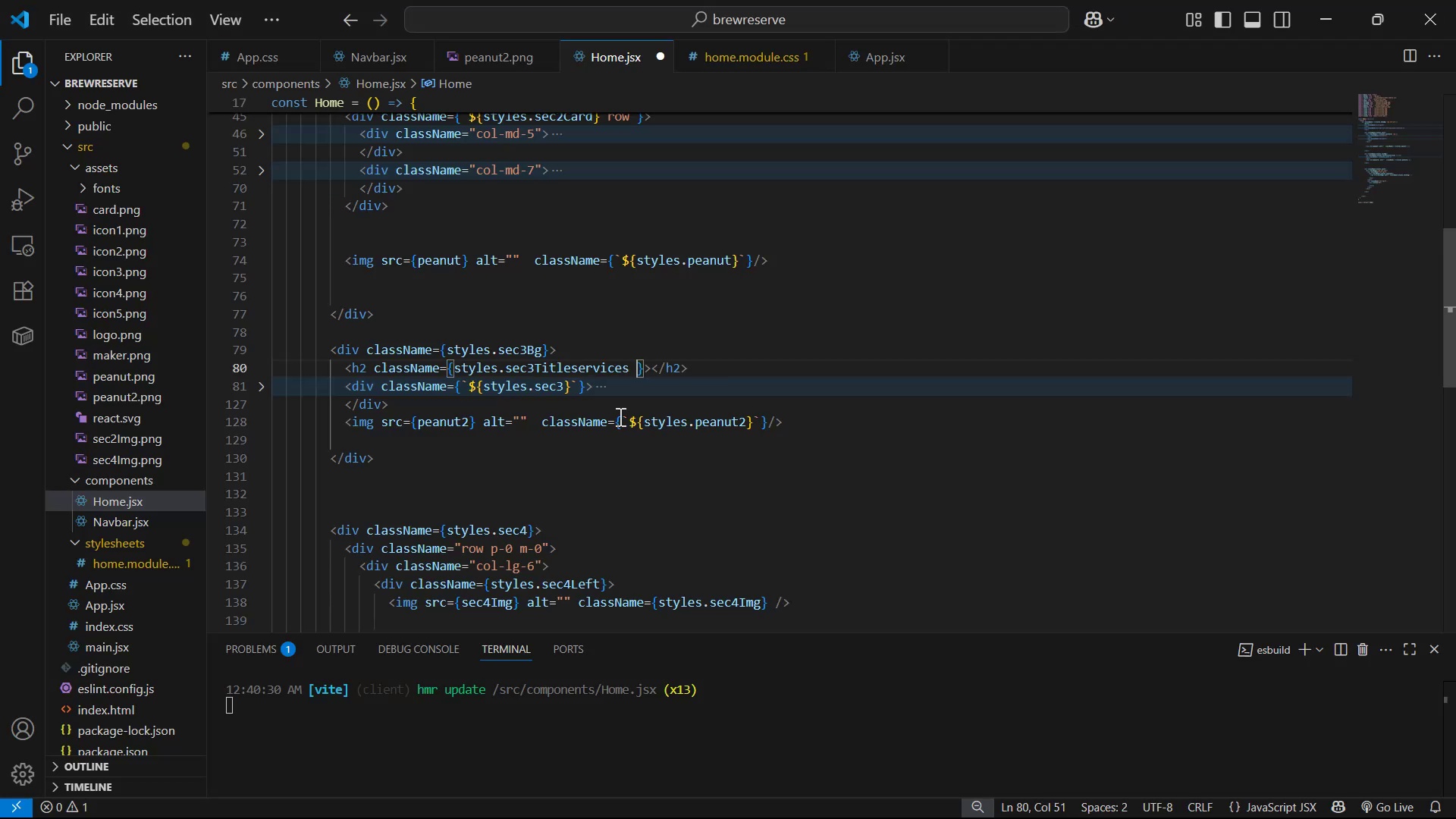 
key(Control+Z)
 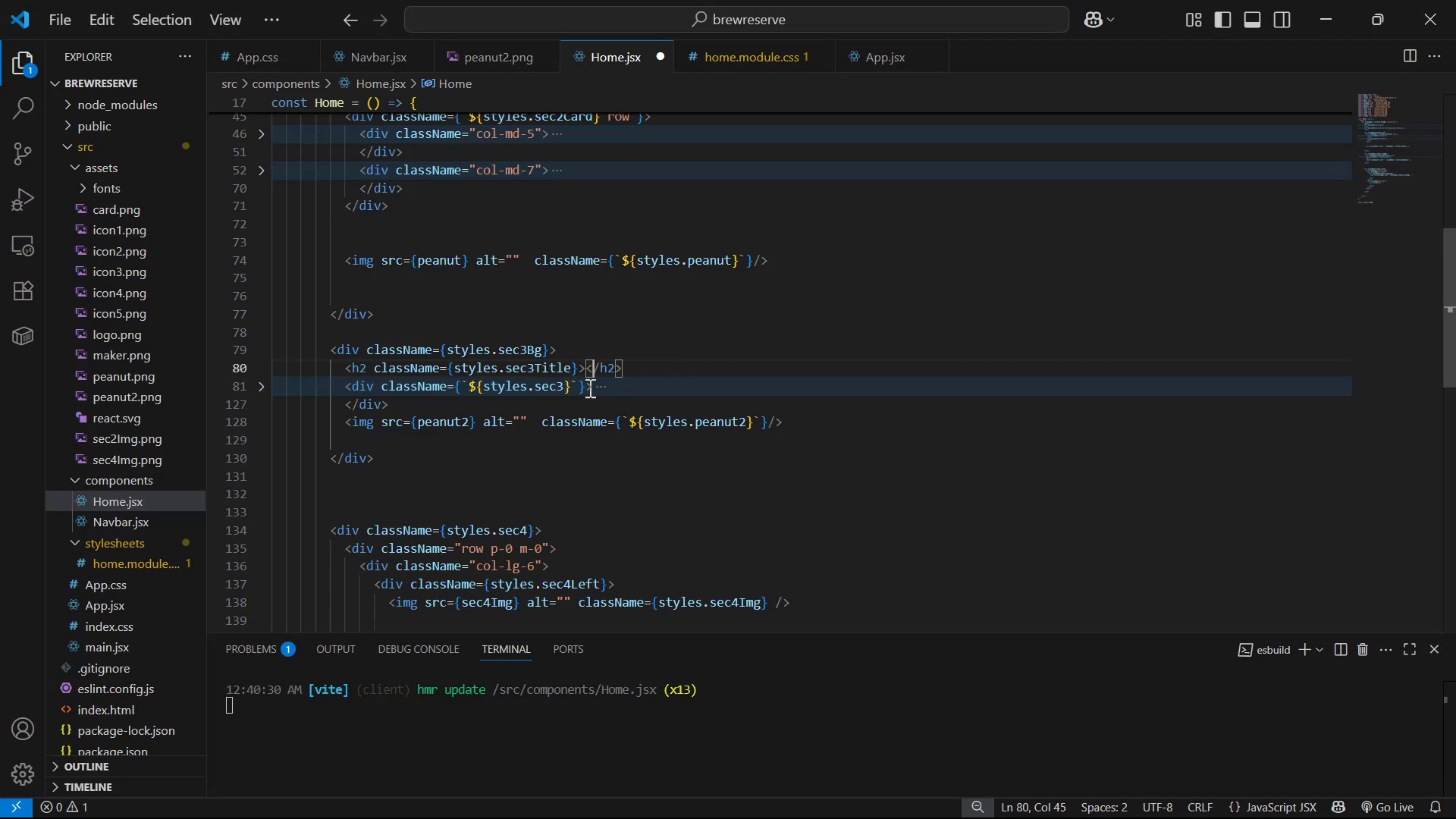 
hold_key(key=ControlLeft, duration=0.37)
 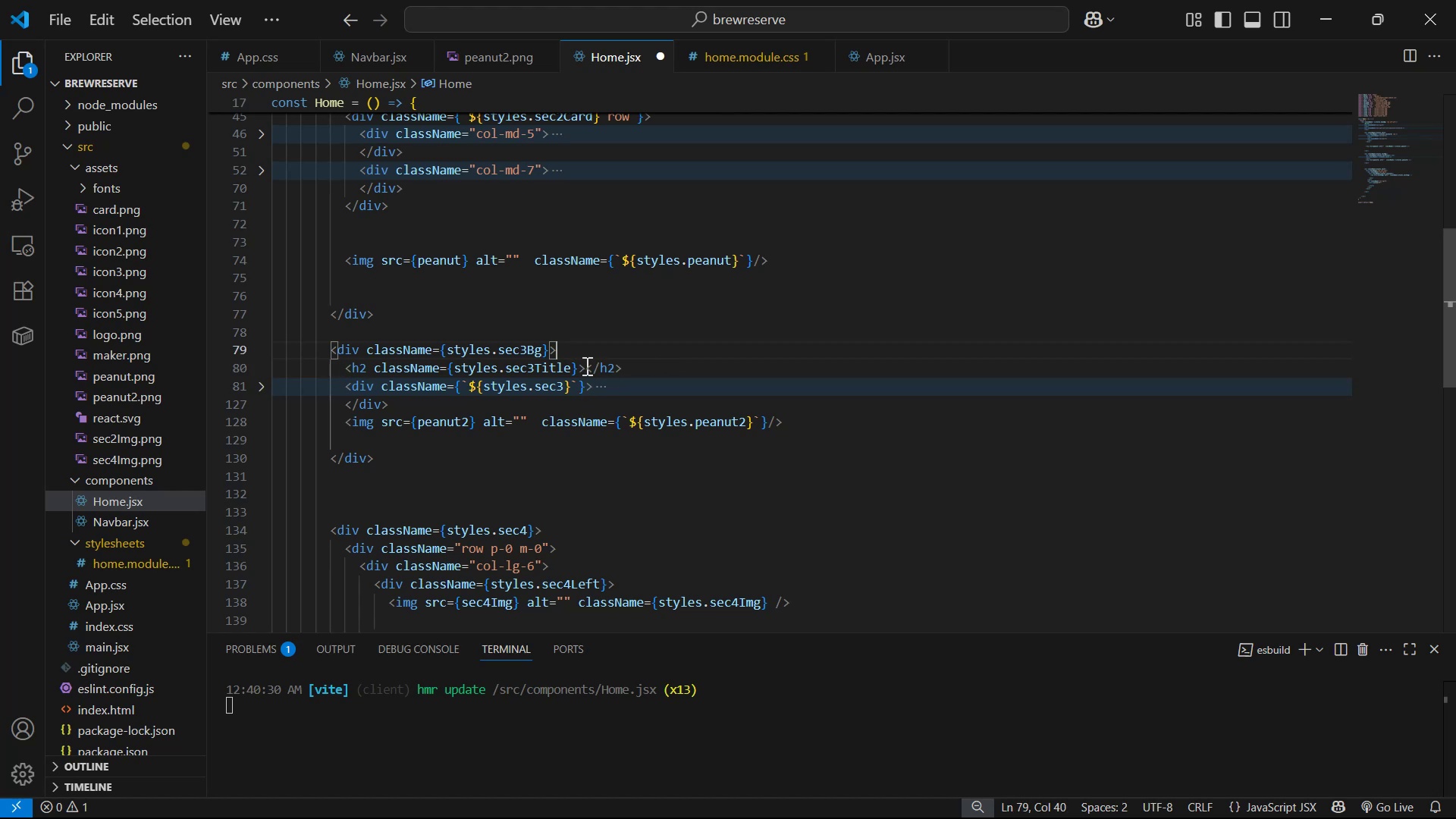 
key(Control+ControlLeft)
 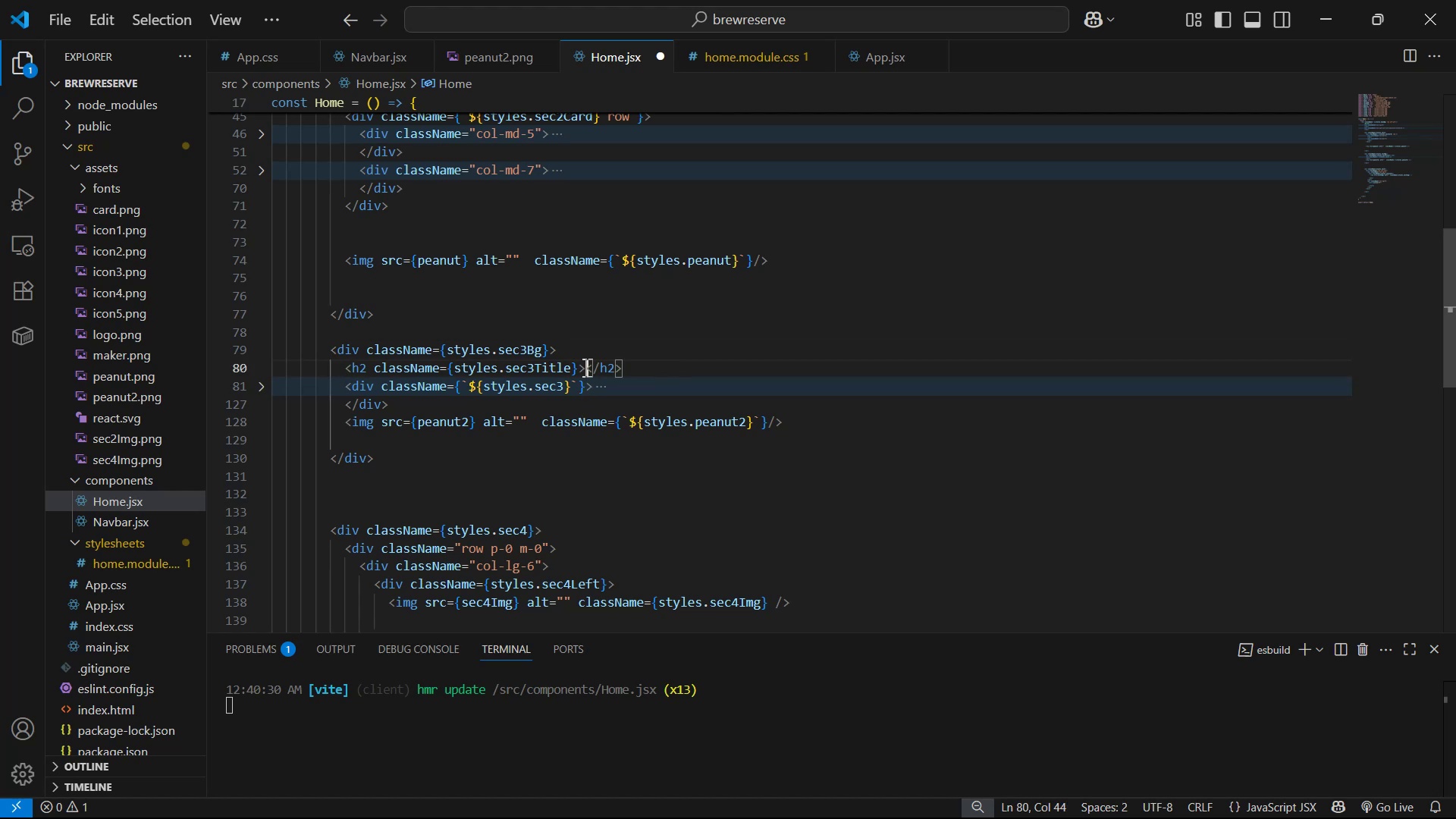 
key(Control+V)
 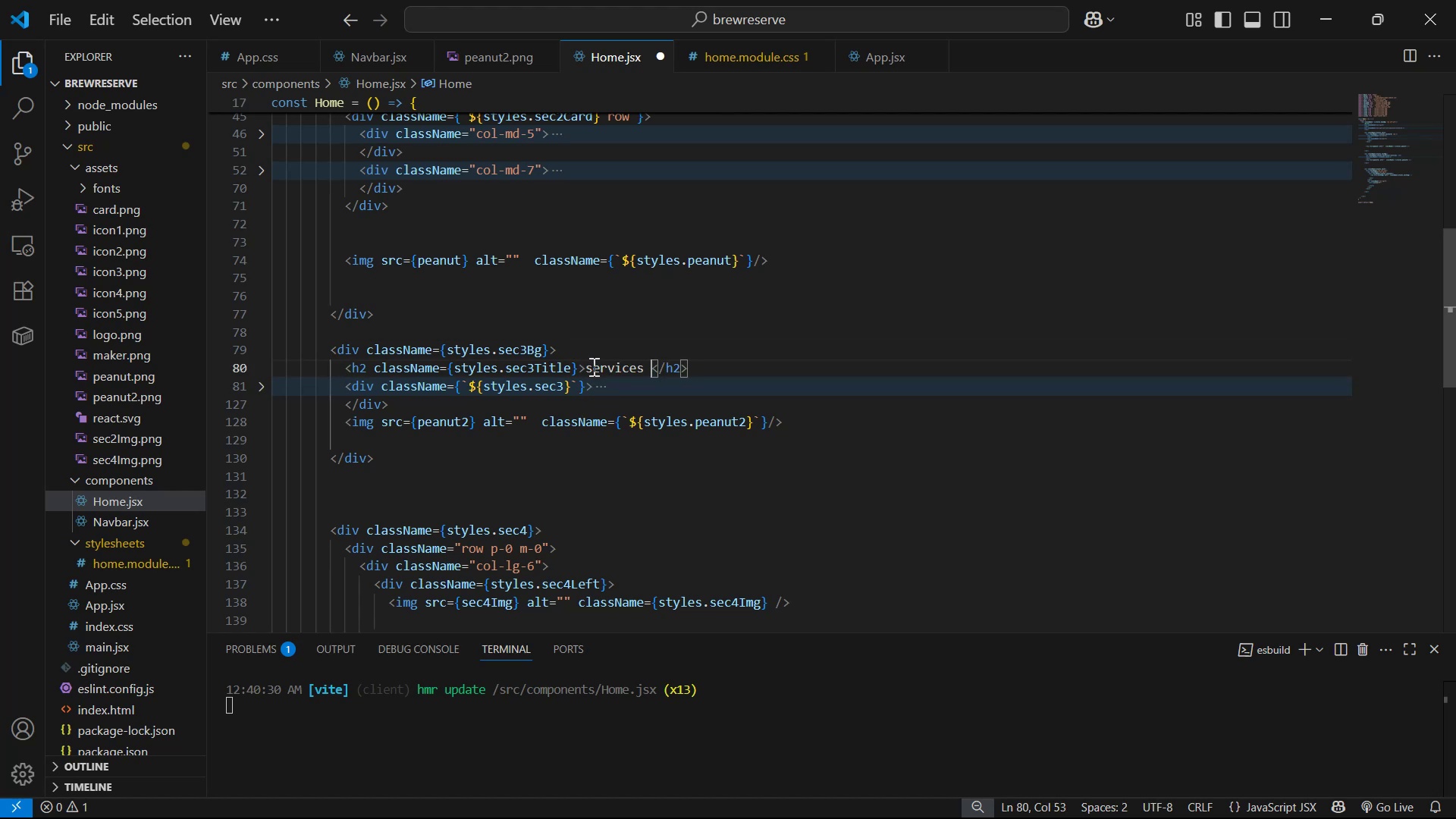 
key(Backspace)
 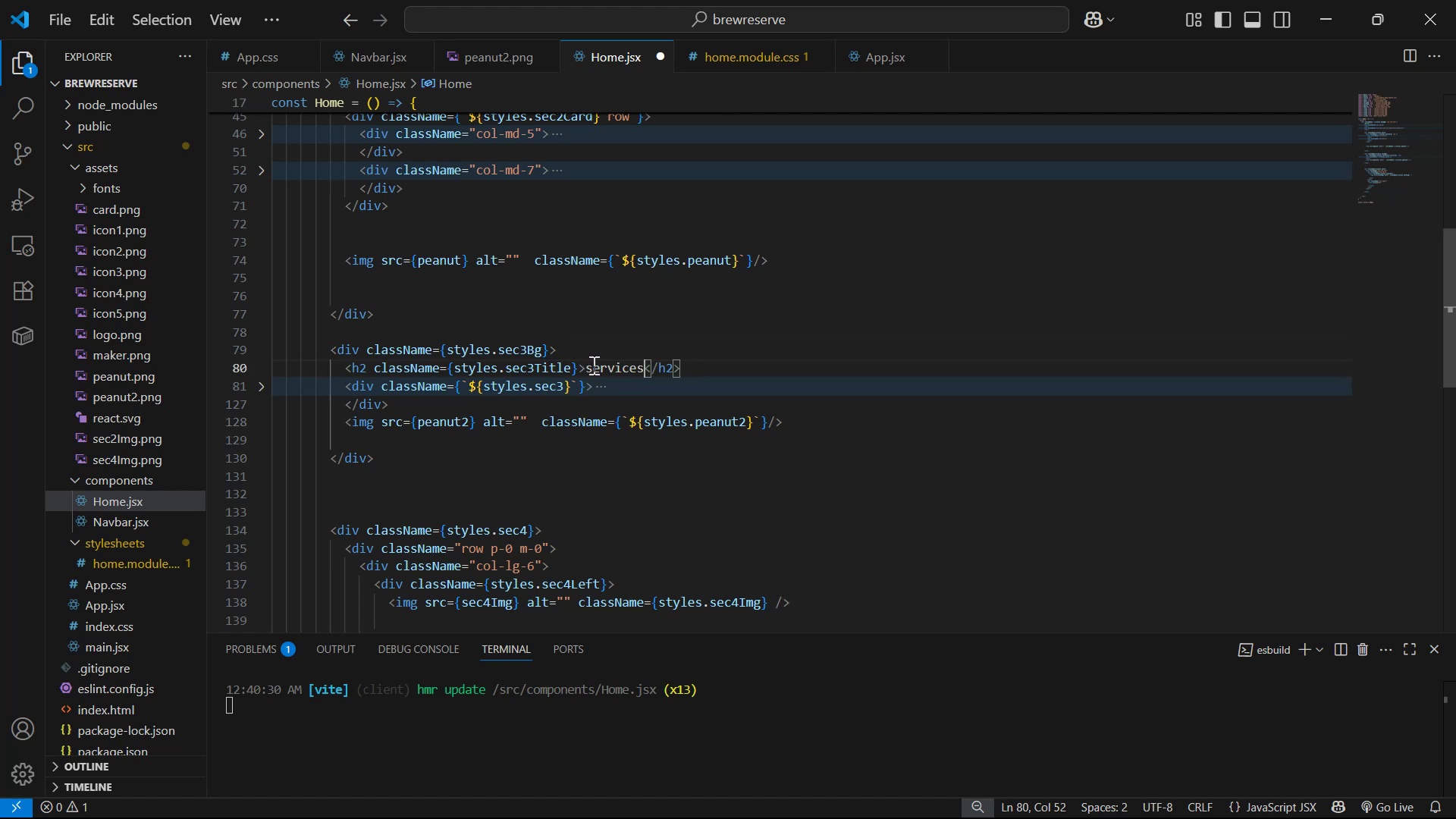 
hold_key(key=ArrowLeft, duration=0.65)
 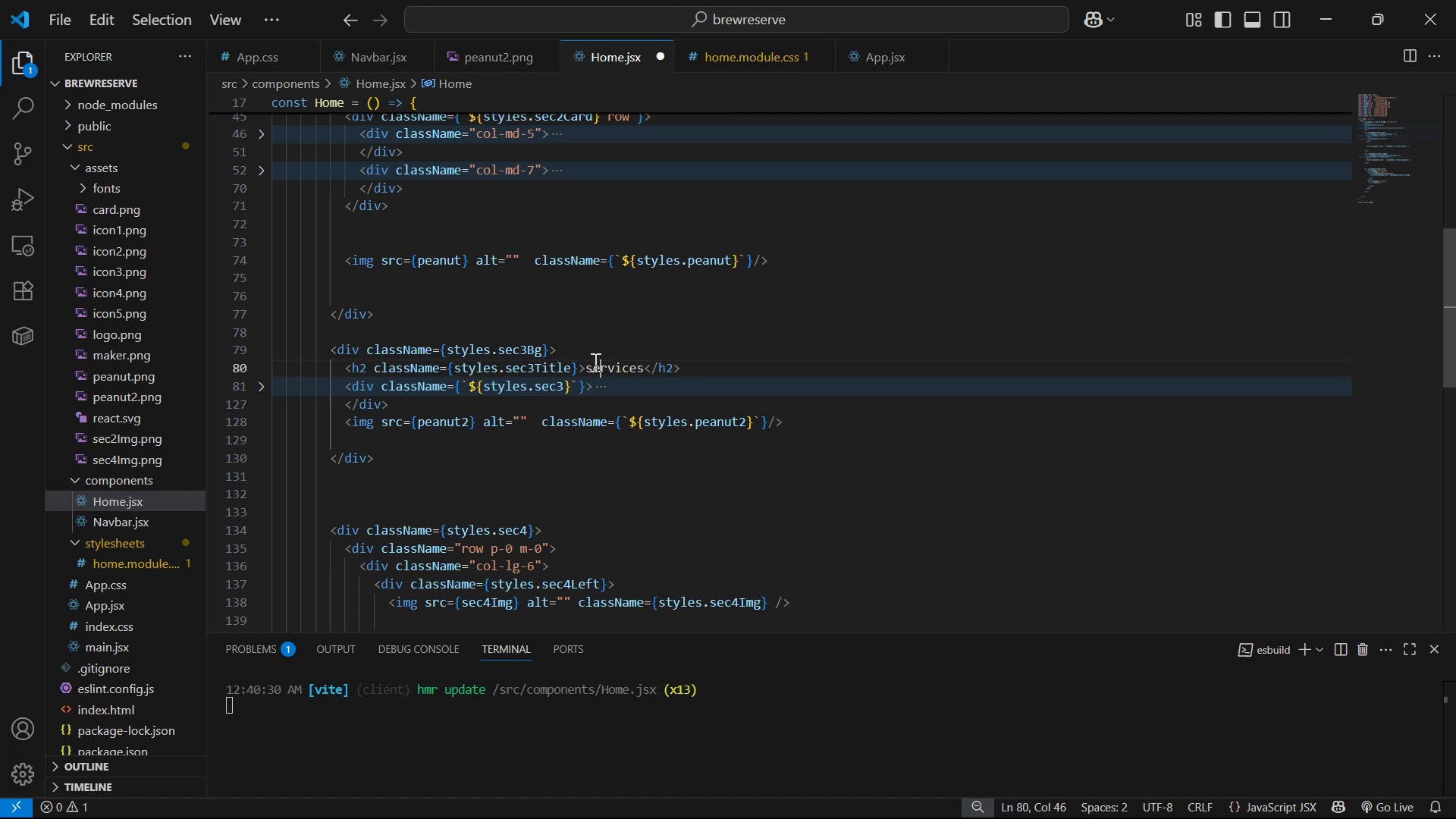 
key(ArrowLeft)
 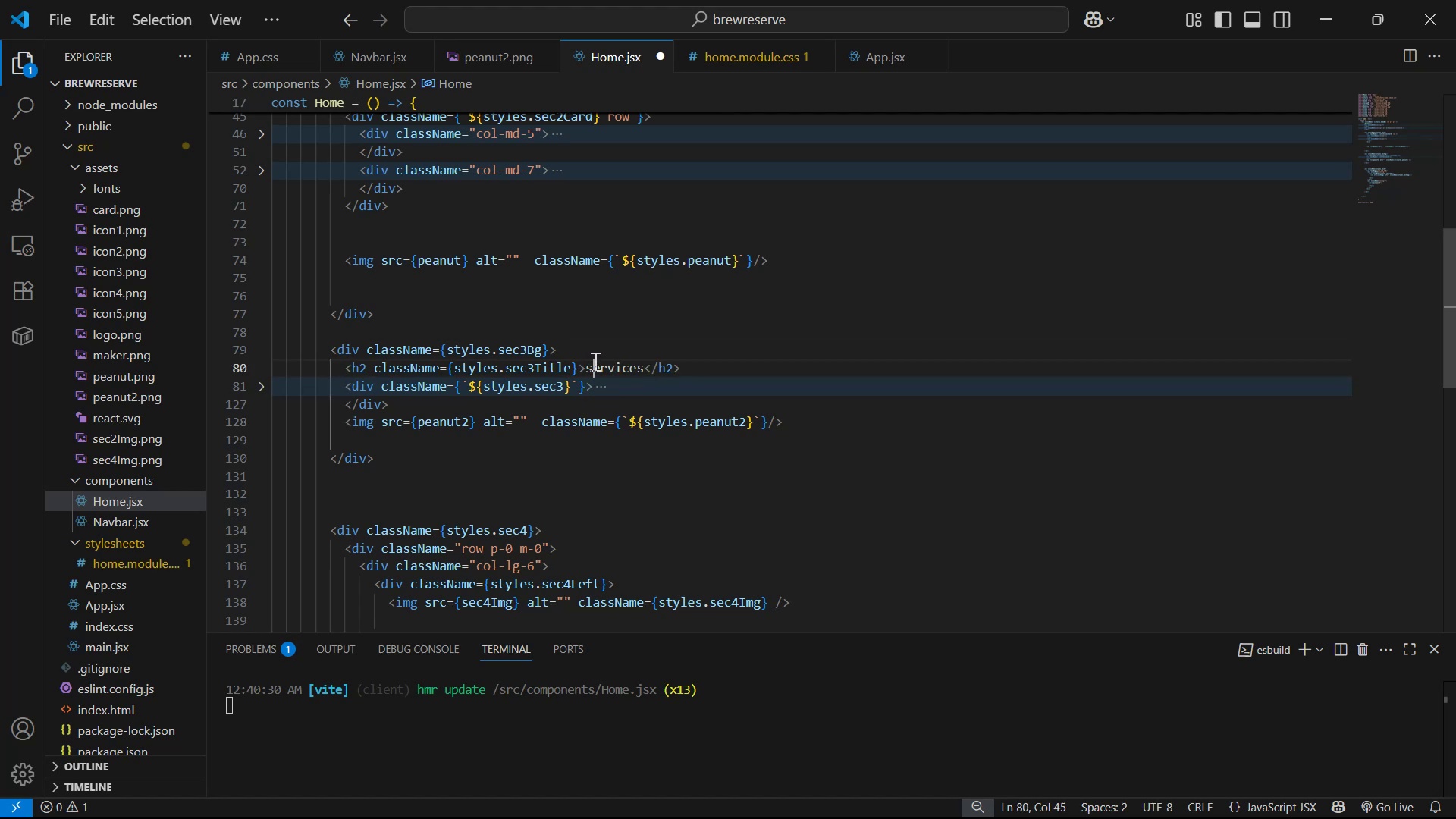 
key(Backspace)
 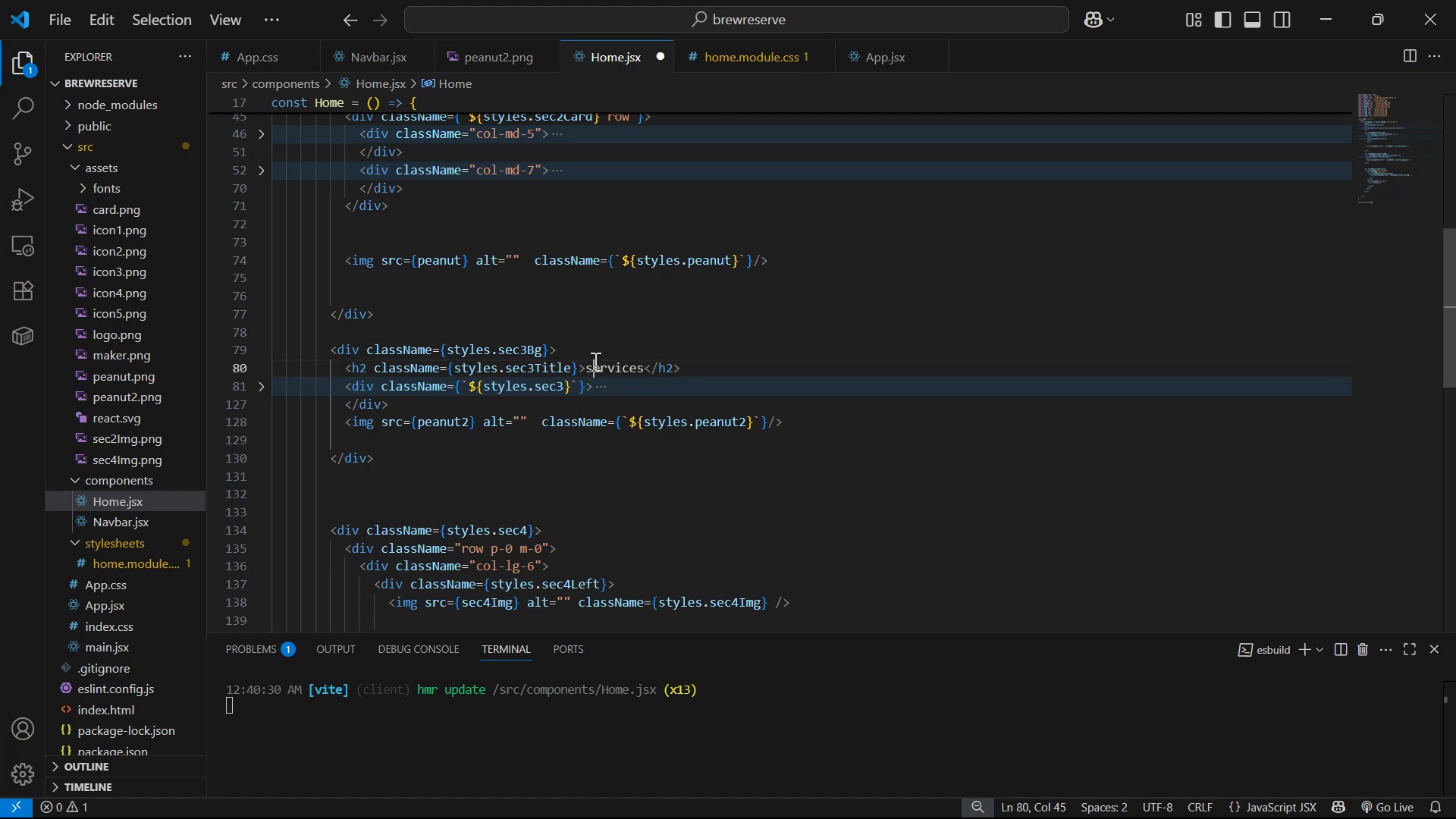 
key(Shift+ShiftLeft)
 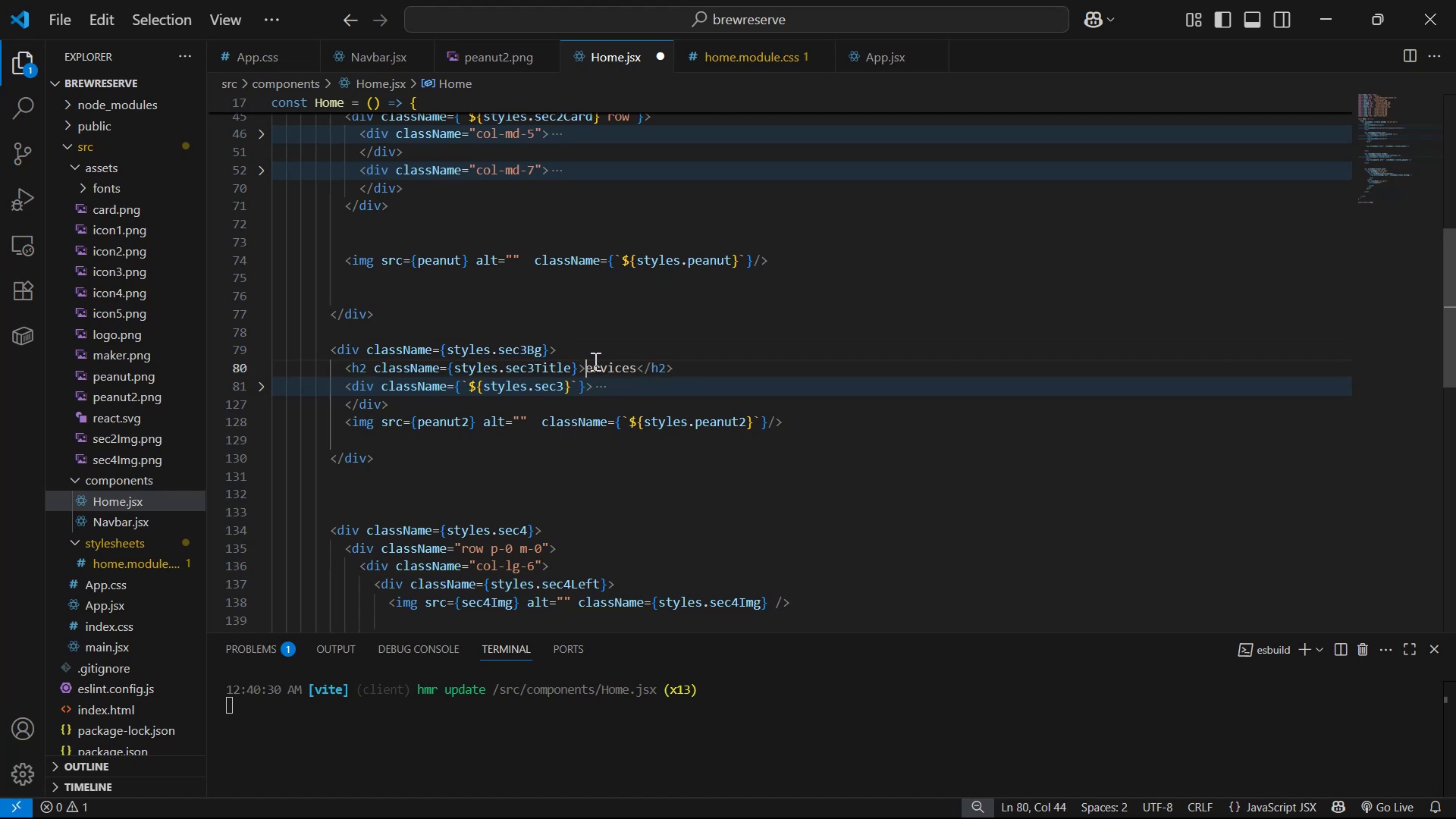 
key(Shift+S)
 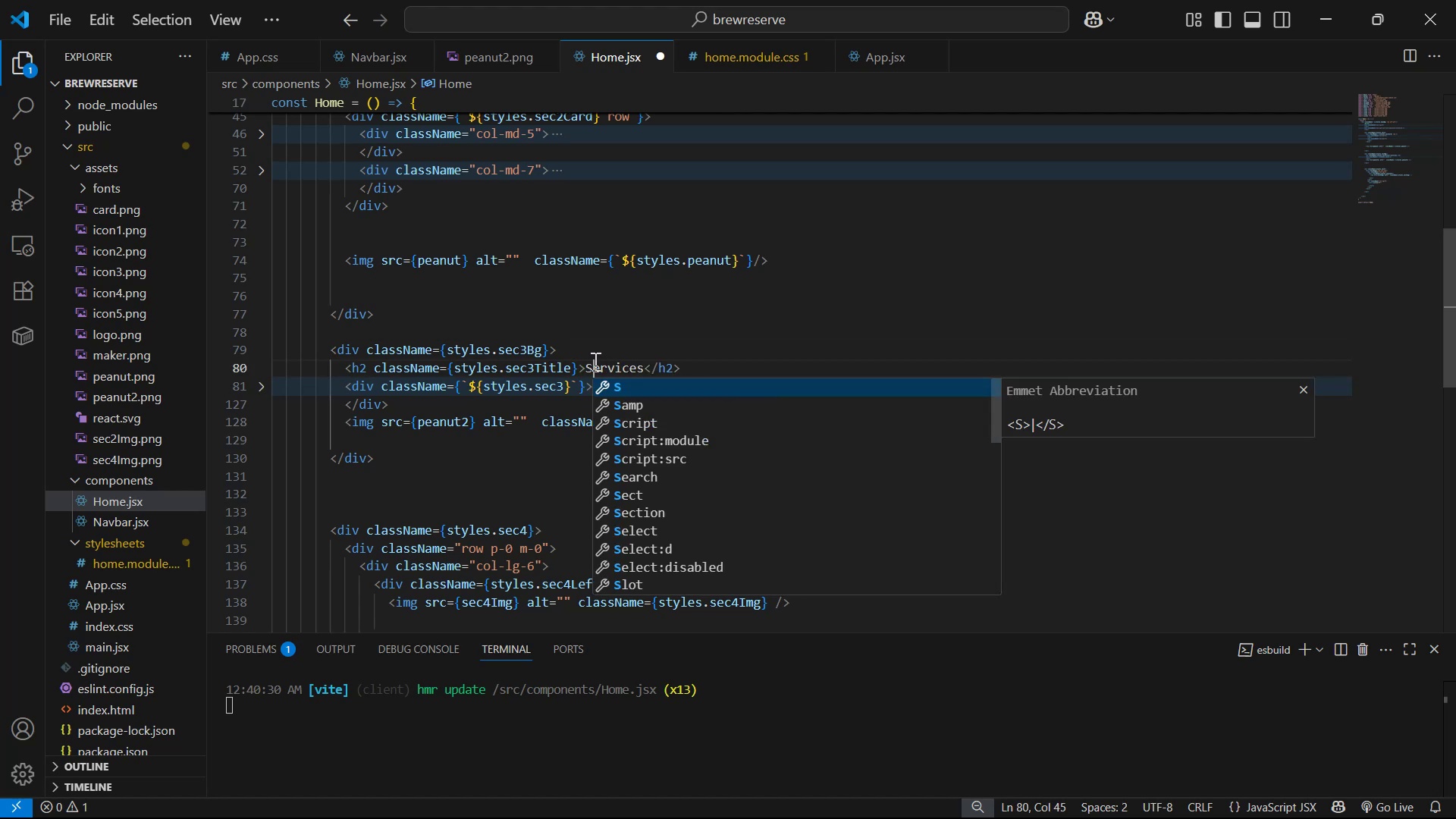 
key(Control+S)
 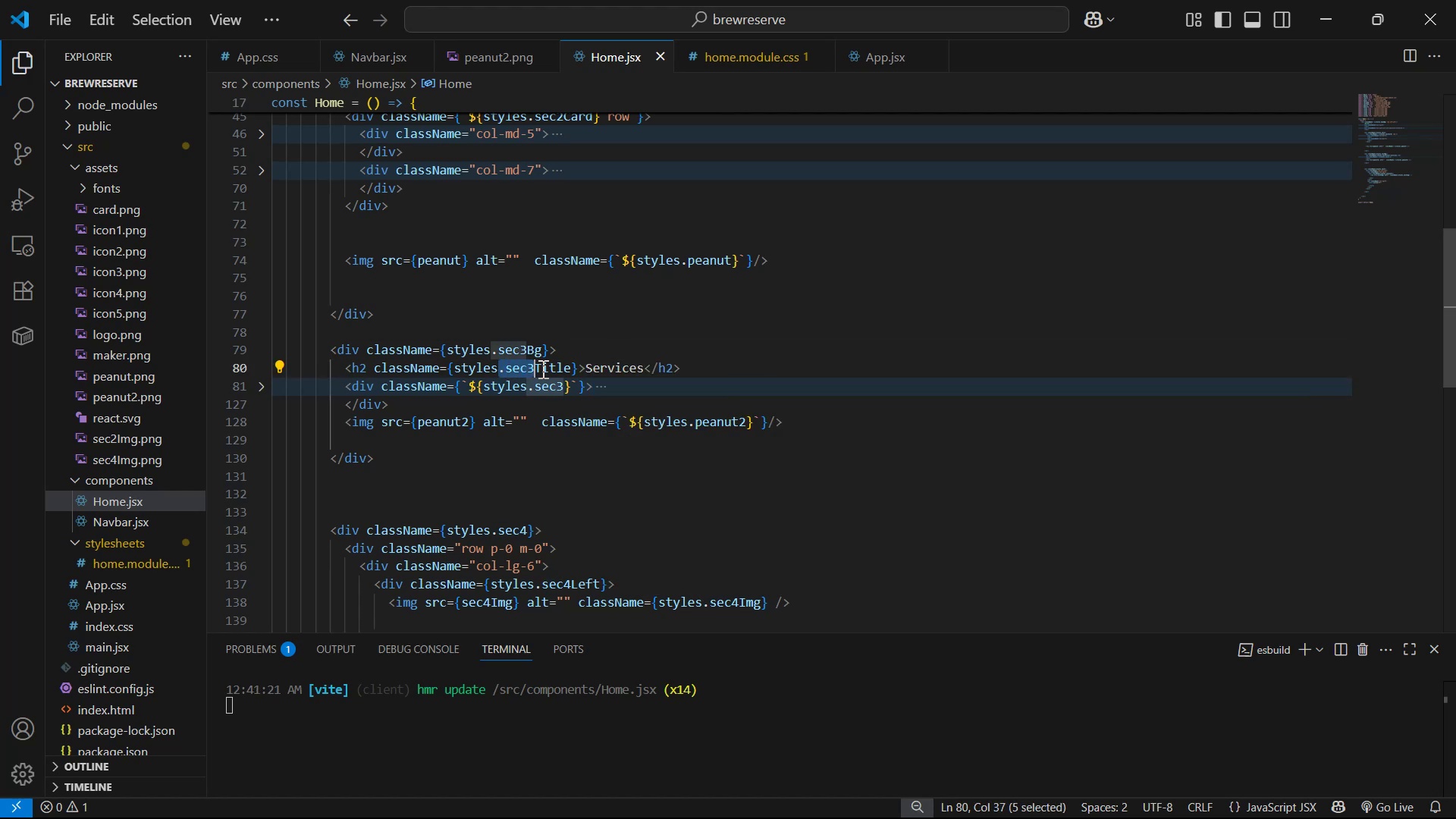 
key(Control+C)
 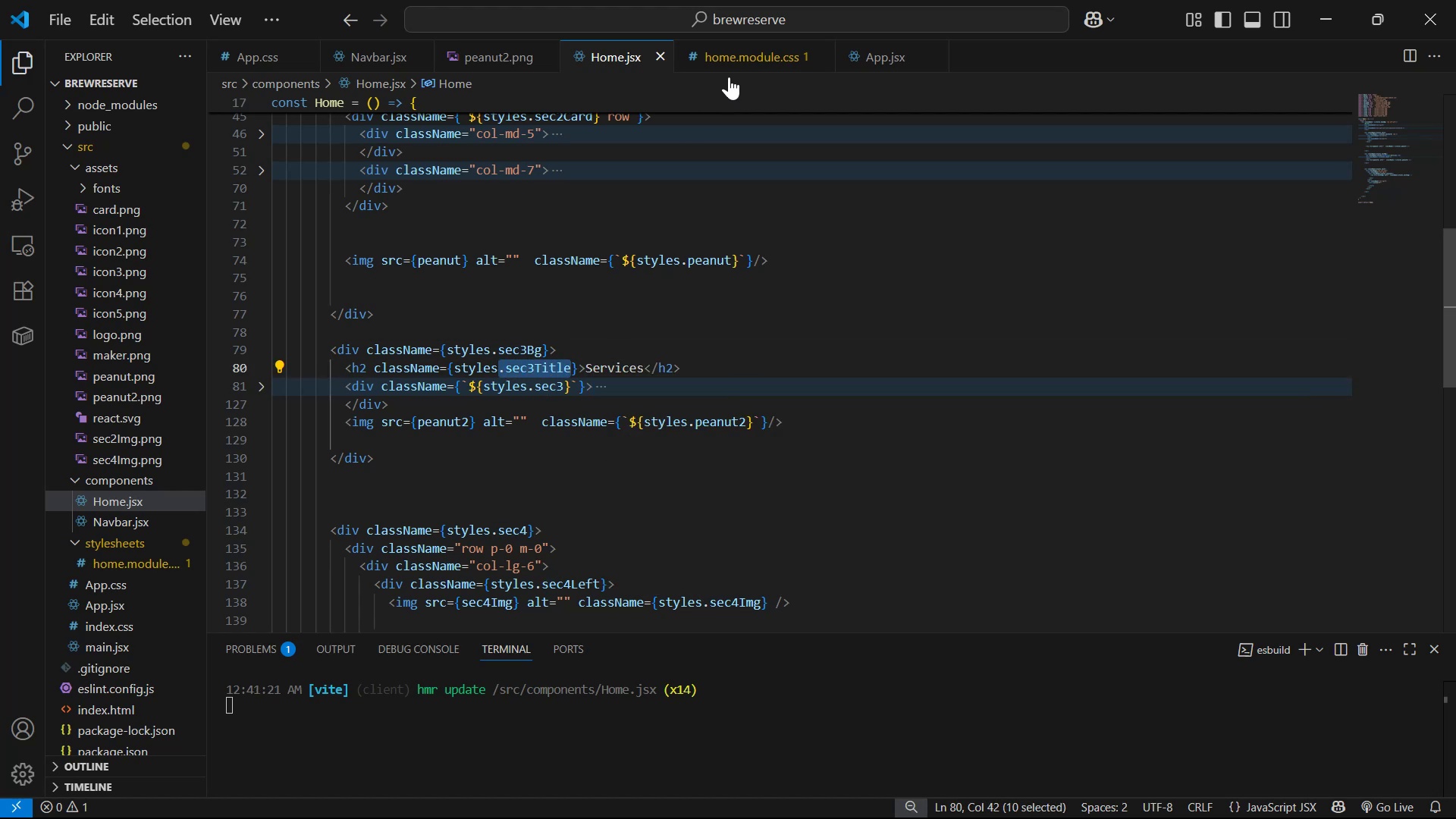 
key(Alt+AltLeft)
 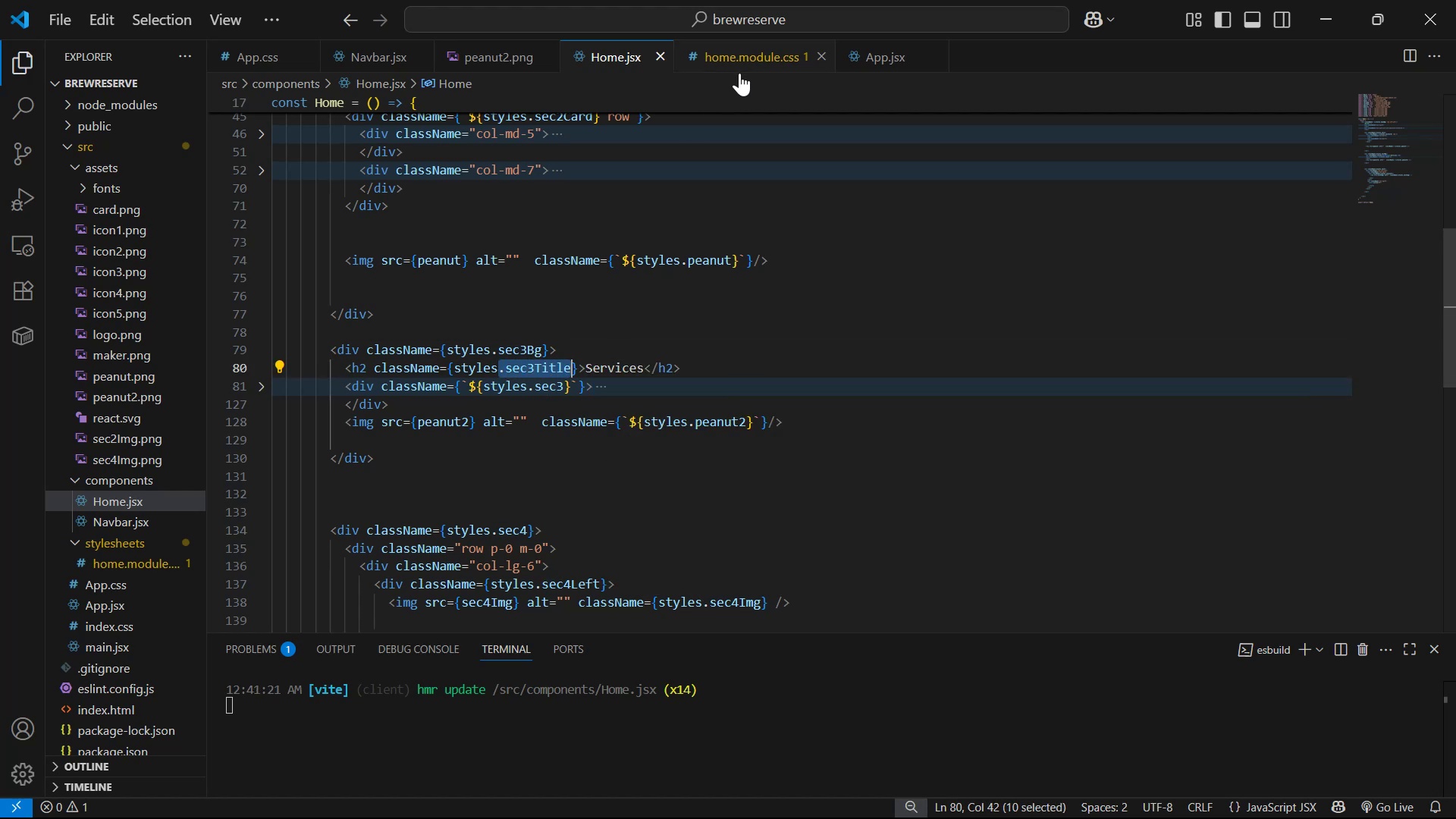 
key(Alt+Tab)
 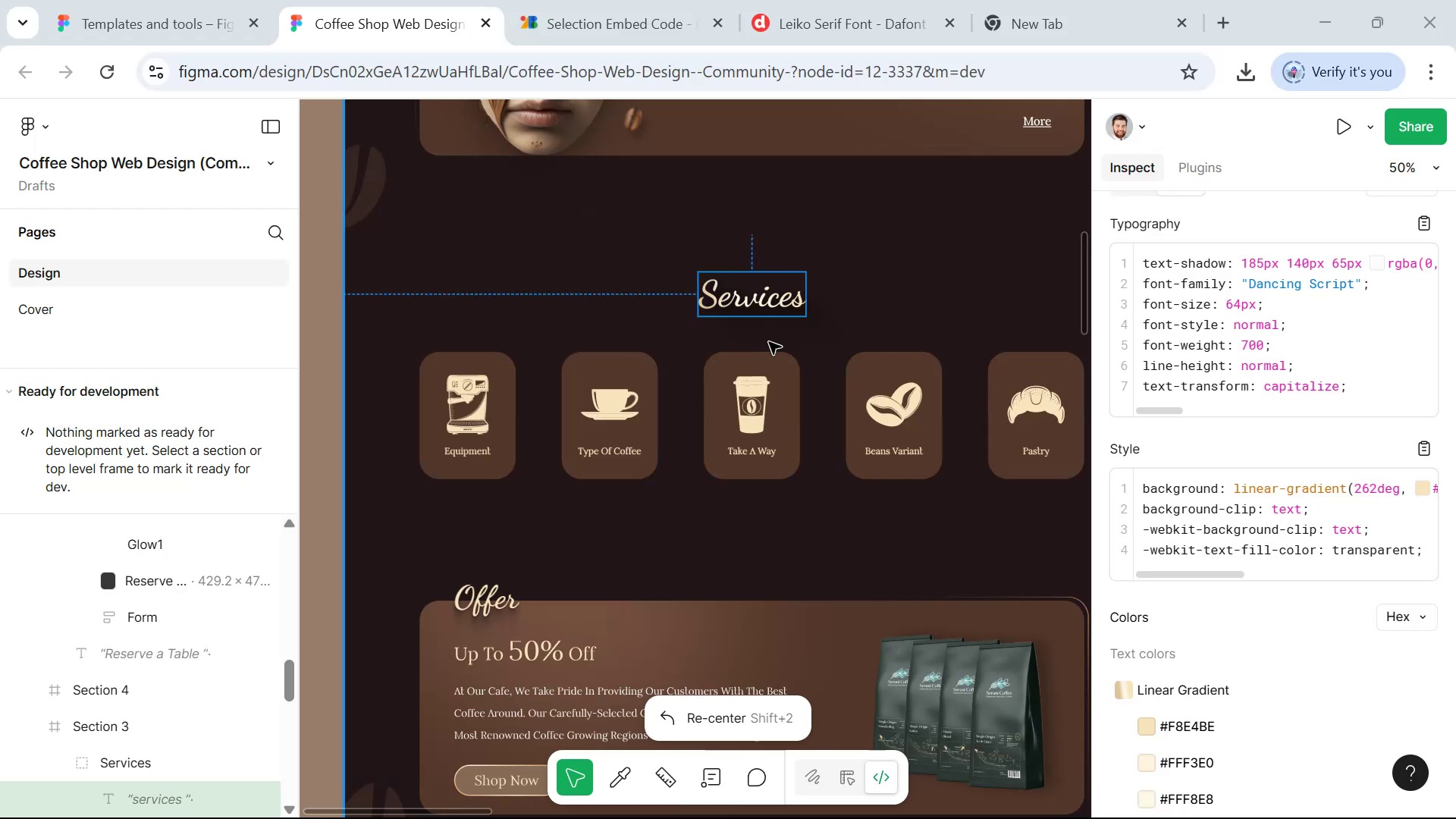 
key(Alt+Tab)
 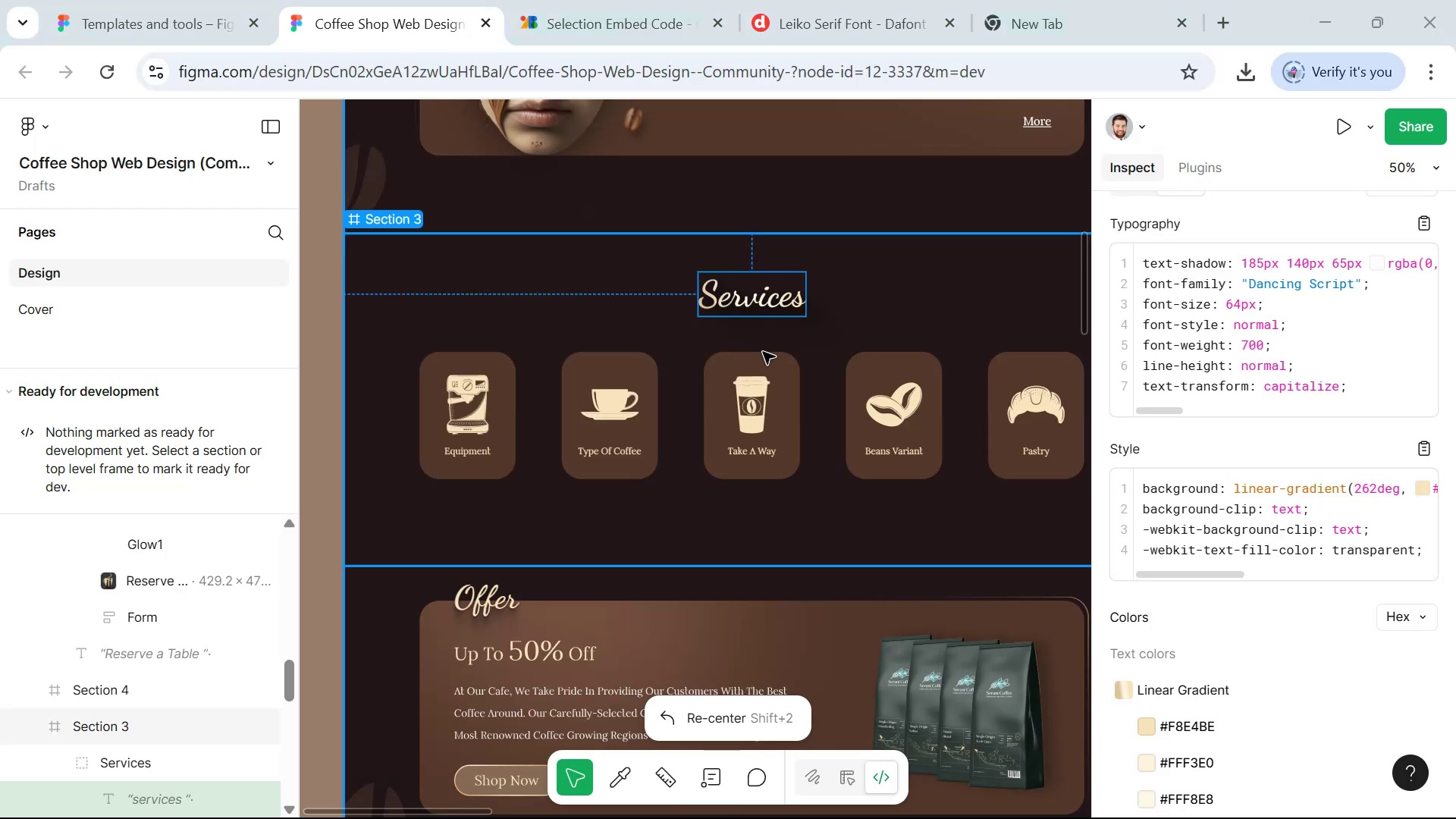 
key(Alt+Tab)
 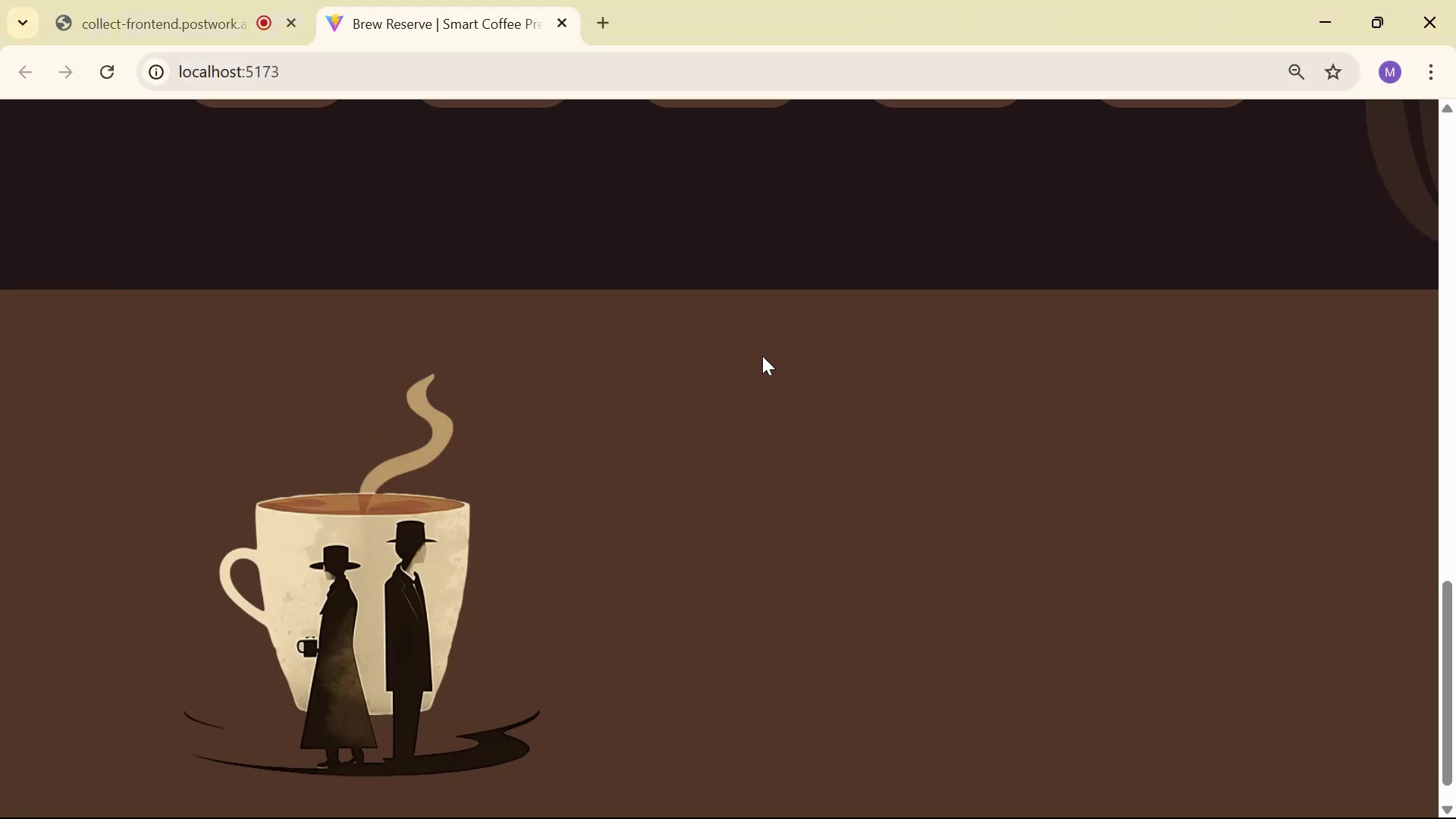 
scroll: coordinate [817, 400], scroll_direction: up, amount: 8.0
 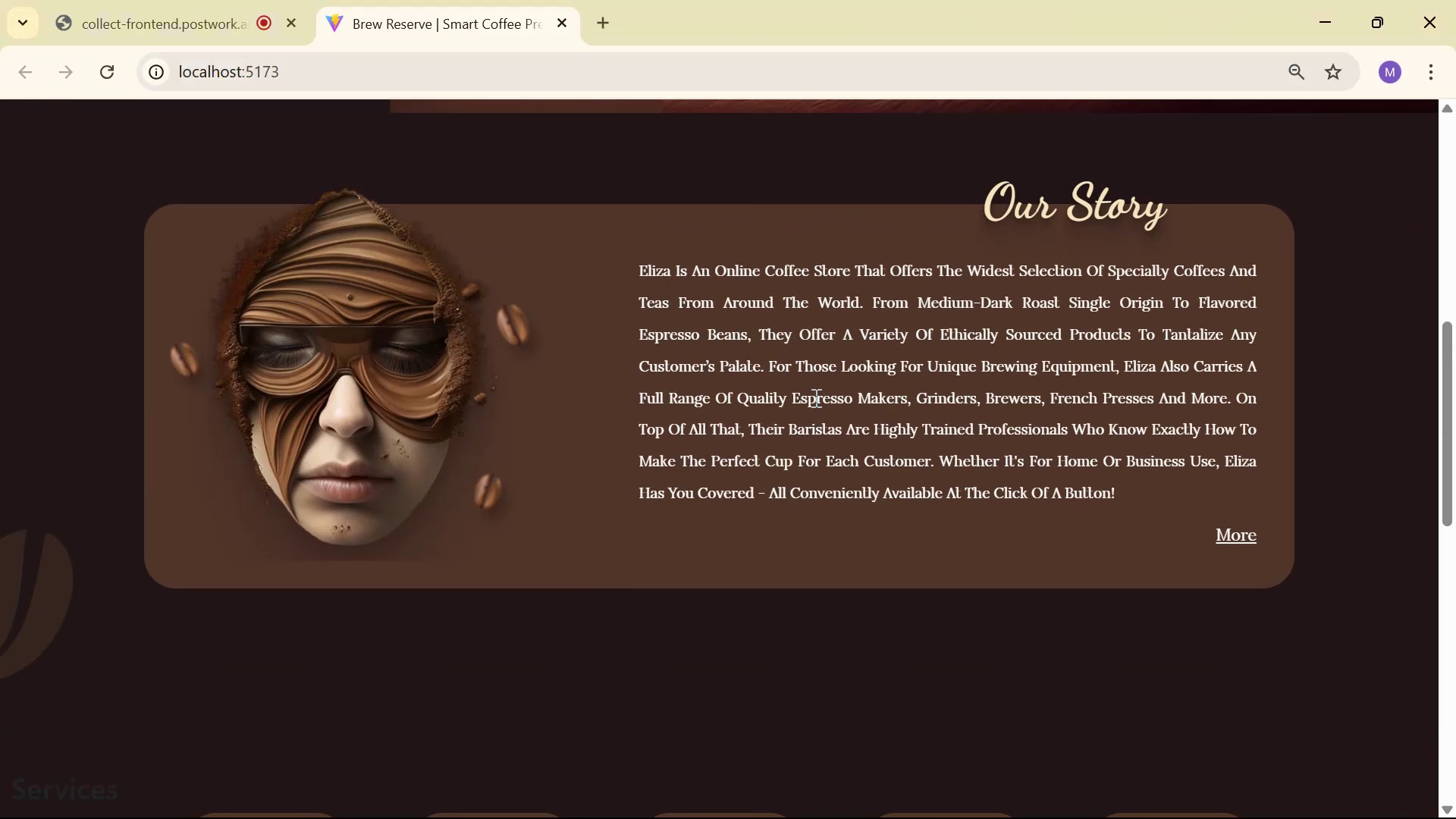 
scroll: coordinate [816, 397], scroll_direction: down, amount: 3.0
 